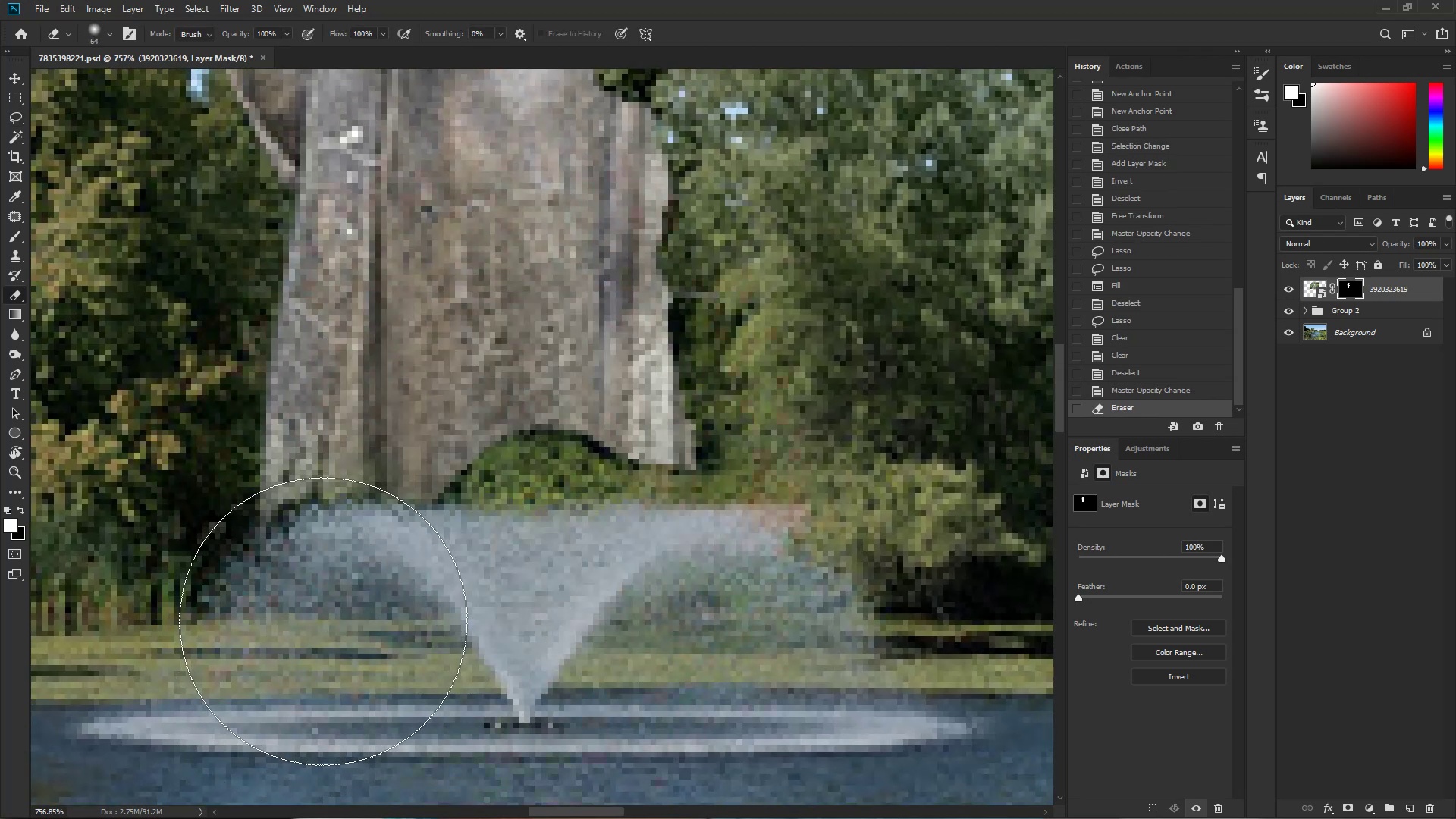 
left_click_drag(start_coordinate=[323, 603], to_coordinate=[331, 620])
 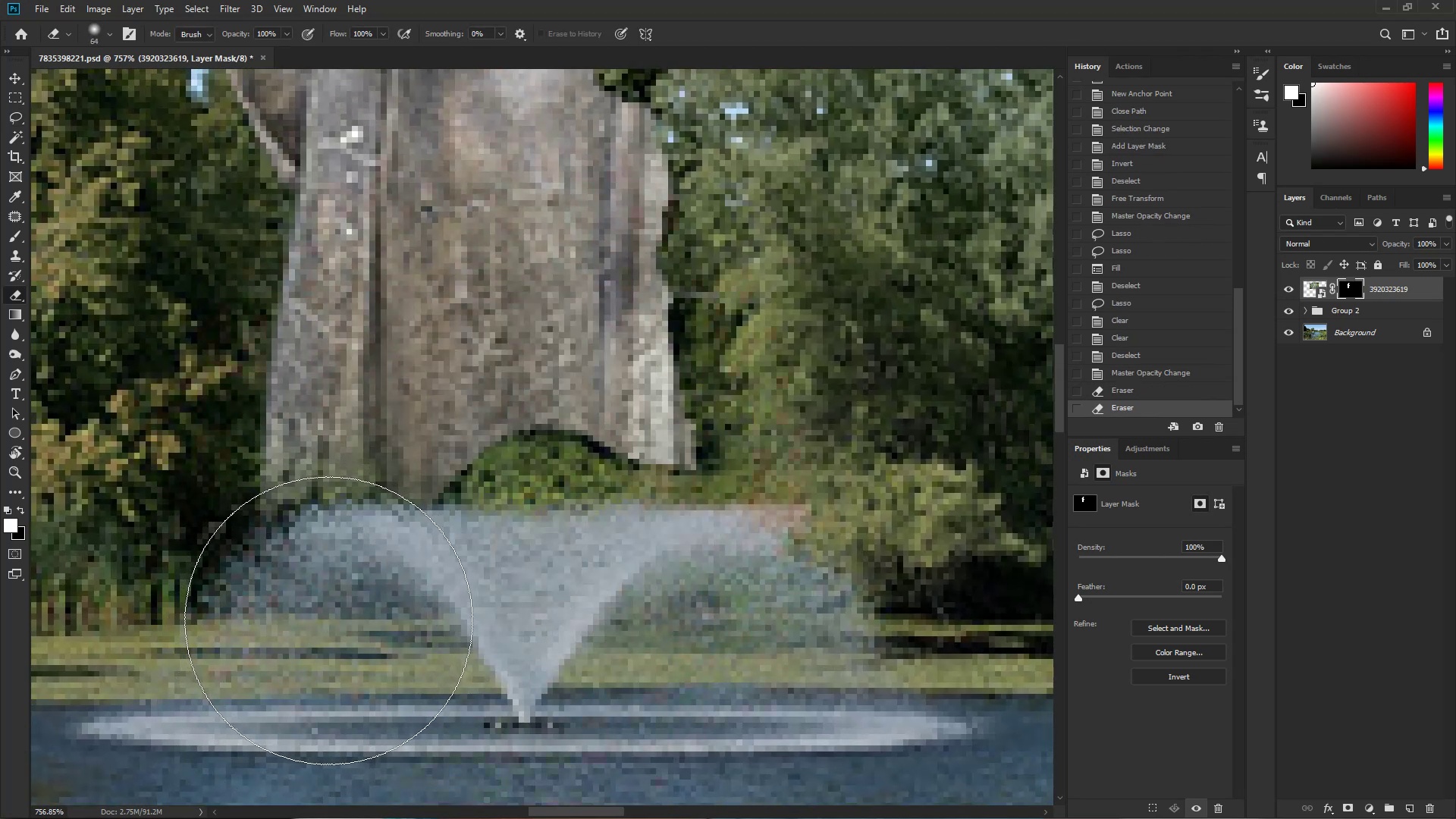 
left_click_drag(start_coordinate=[388, 632], to_coordinate=[413, 632])
 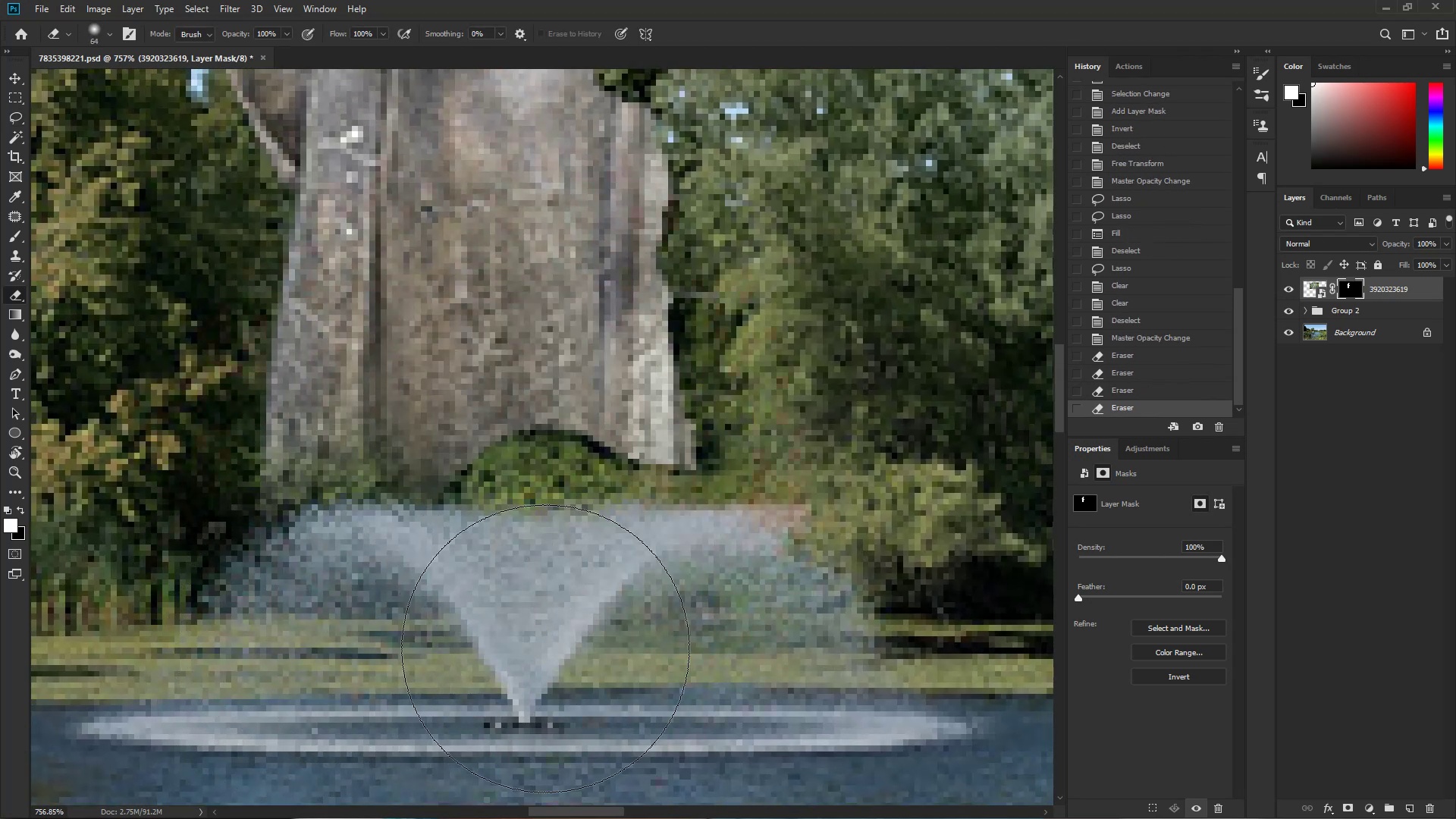 
key(Control+Z)
 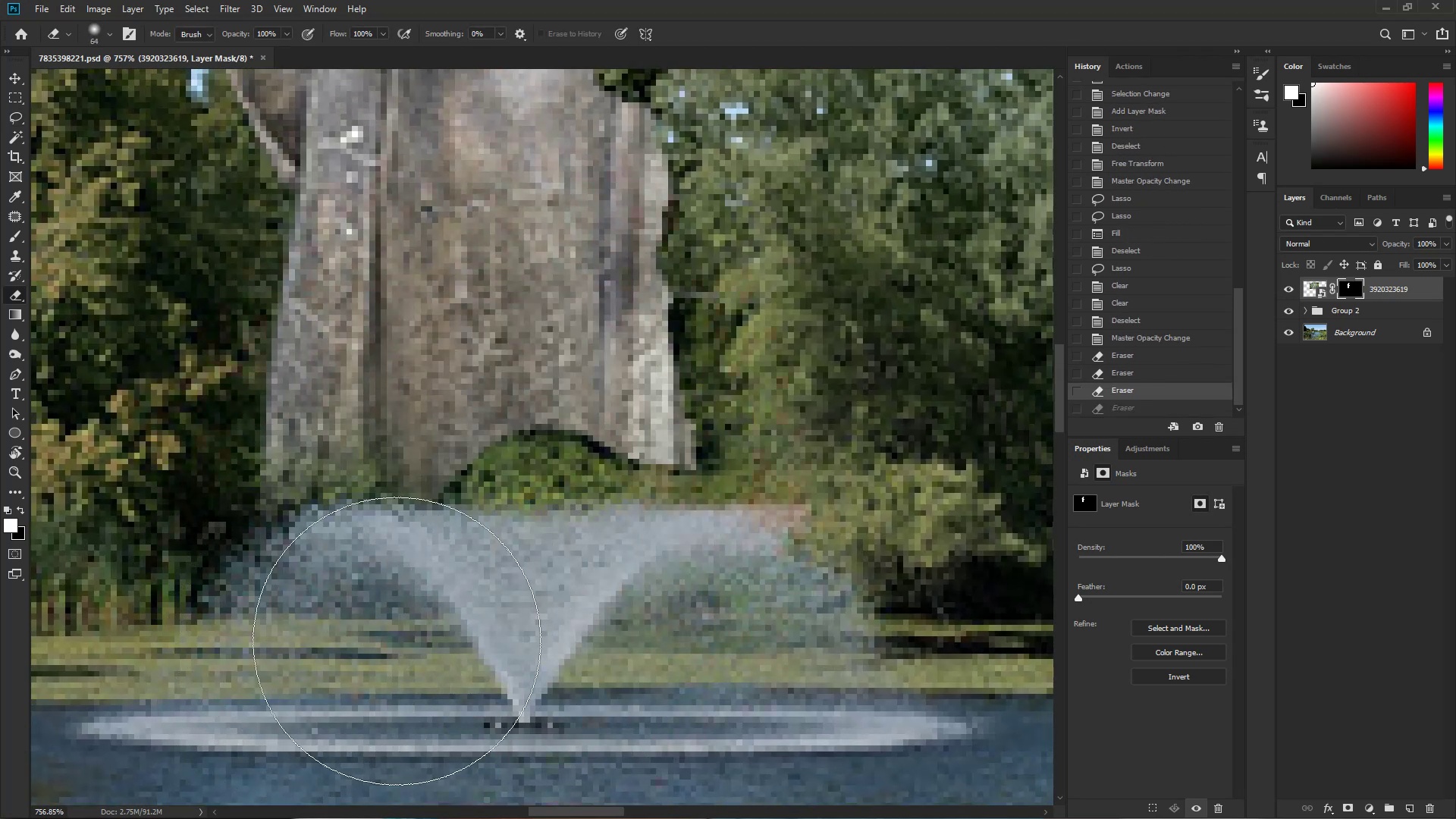 
left_click_drag(start_coordinate=[408, 635], to_coordinate=[413, 626])
 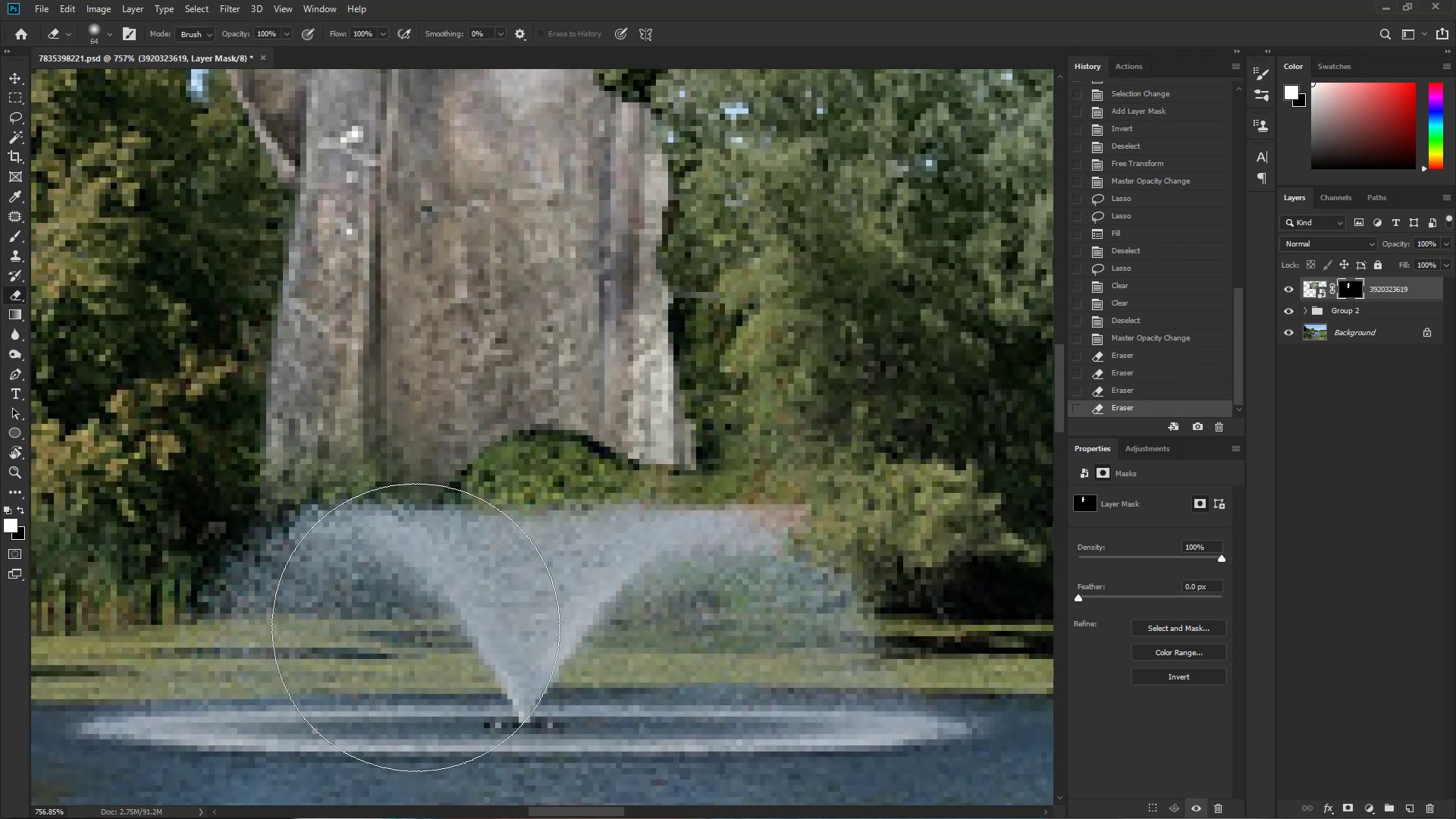 
left_click_drag(start_coordinate=[429, 628], to_coordinate=[440, 628])
 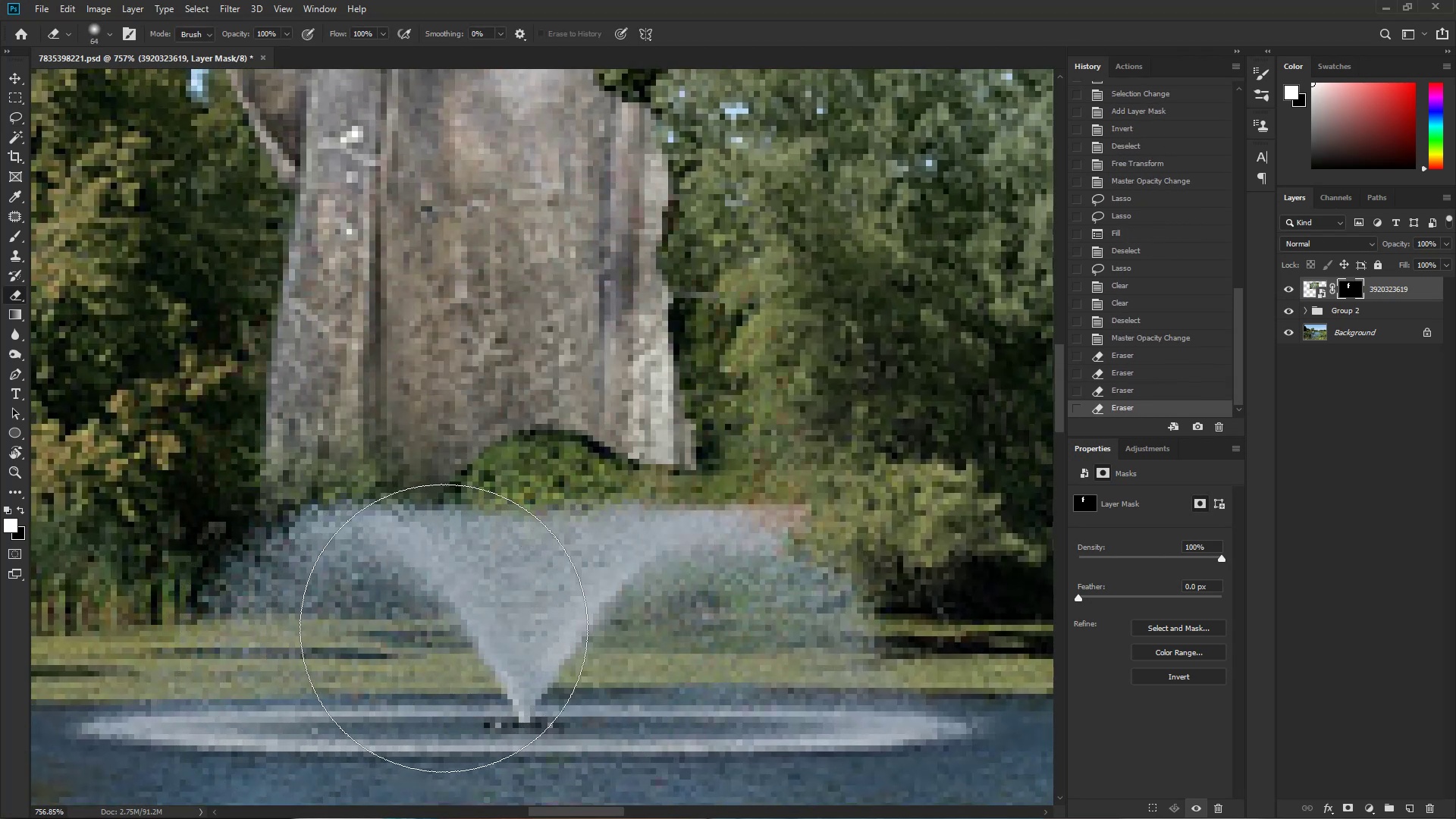 
left_click_drag(start_coordinate=[484, 632], to_coordinate=[496, 626])
 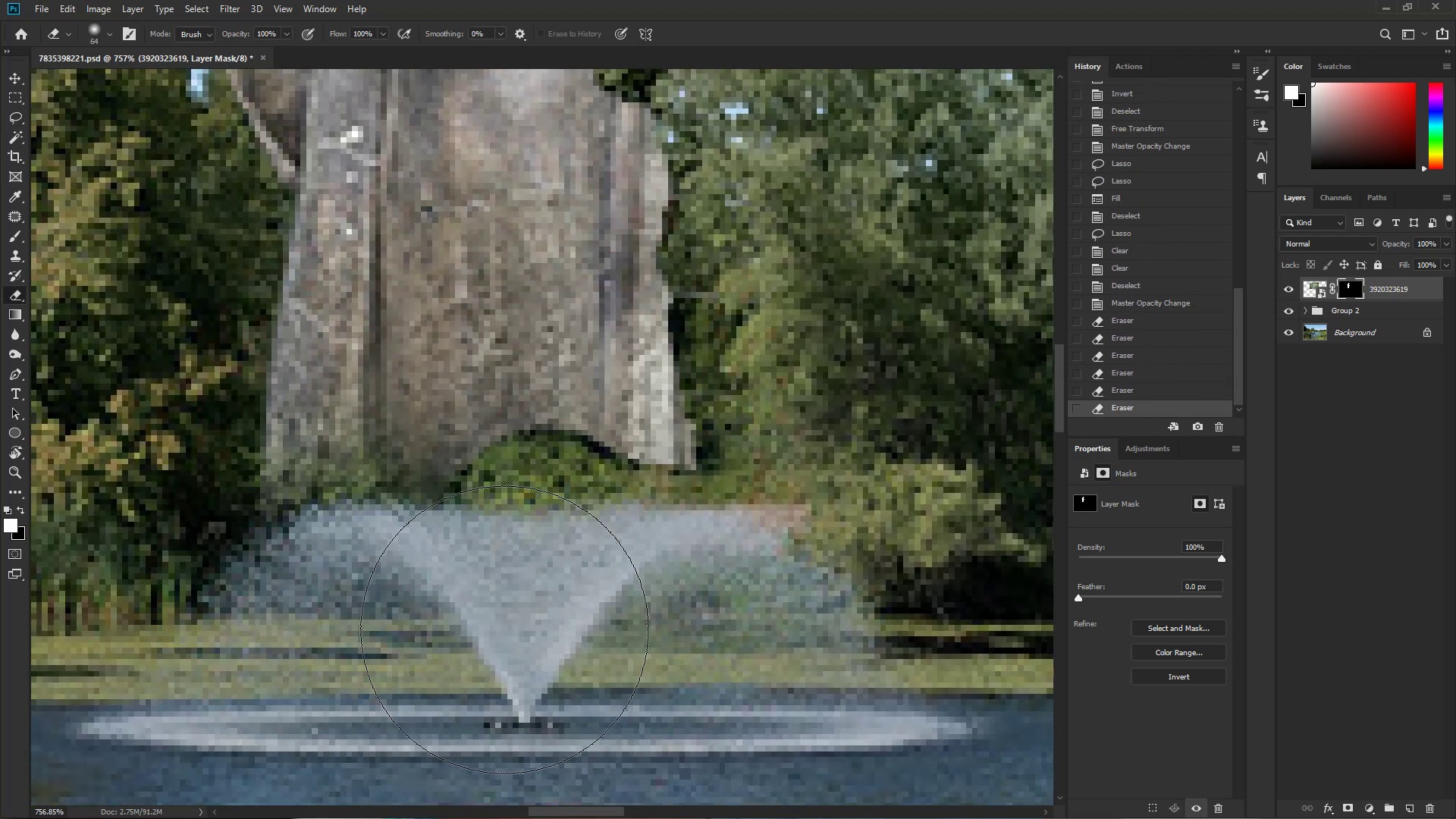 
left_click_drag(start_coordinate=[539, 620], to_coordinate=[552, 623])
 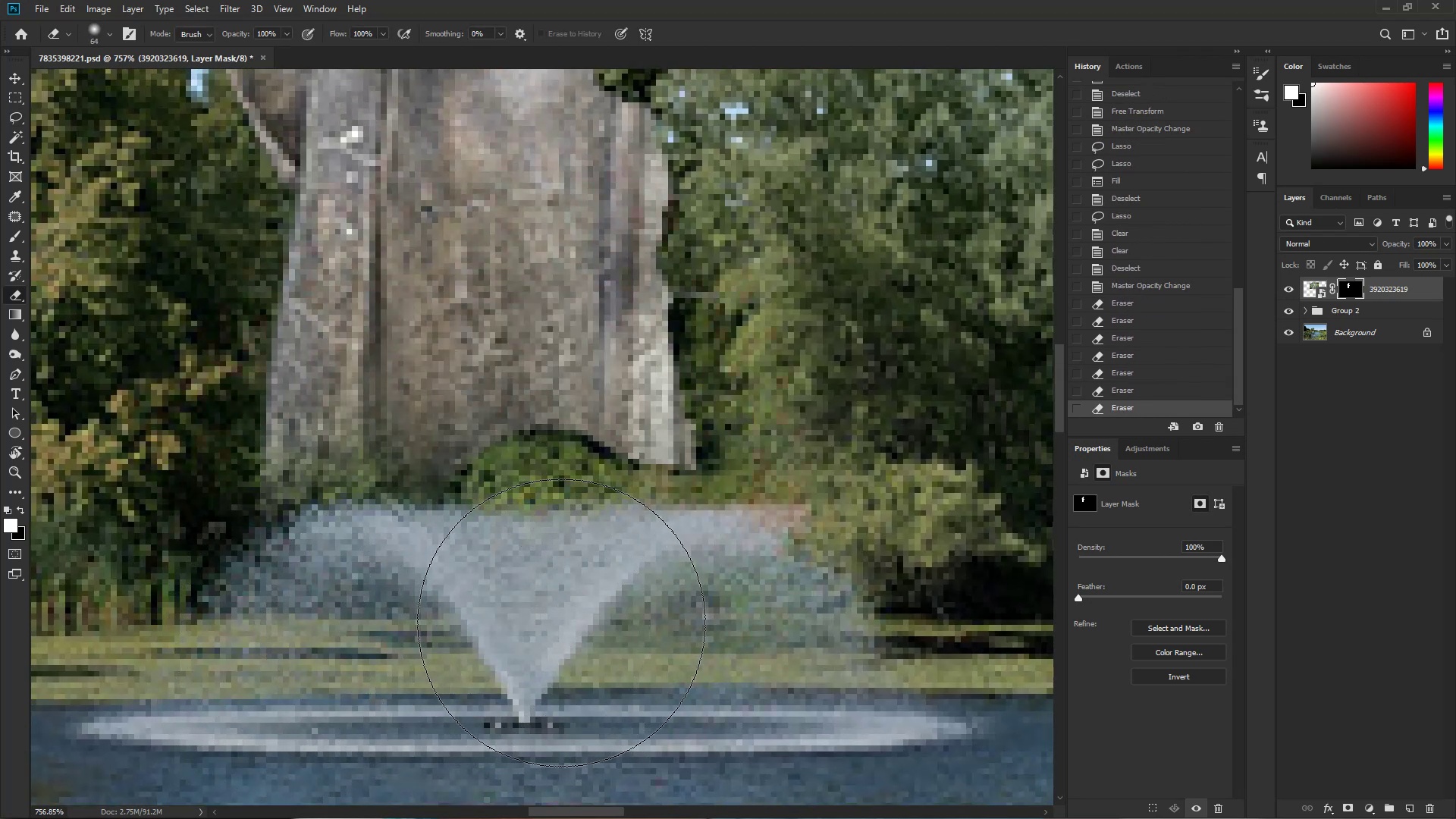 
left_click_drag(start_coordinate=[570, 611], to_coordinate=[588, 613])
 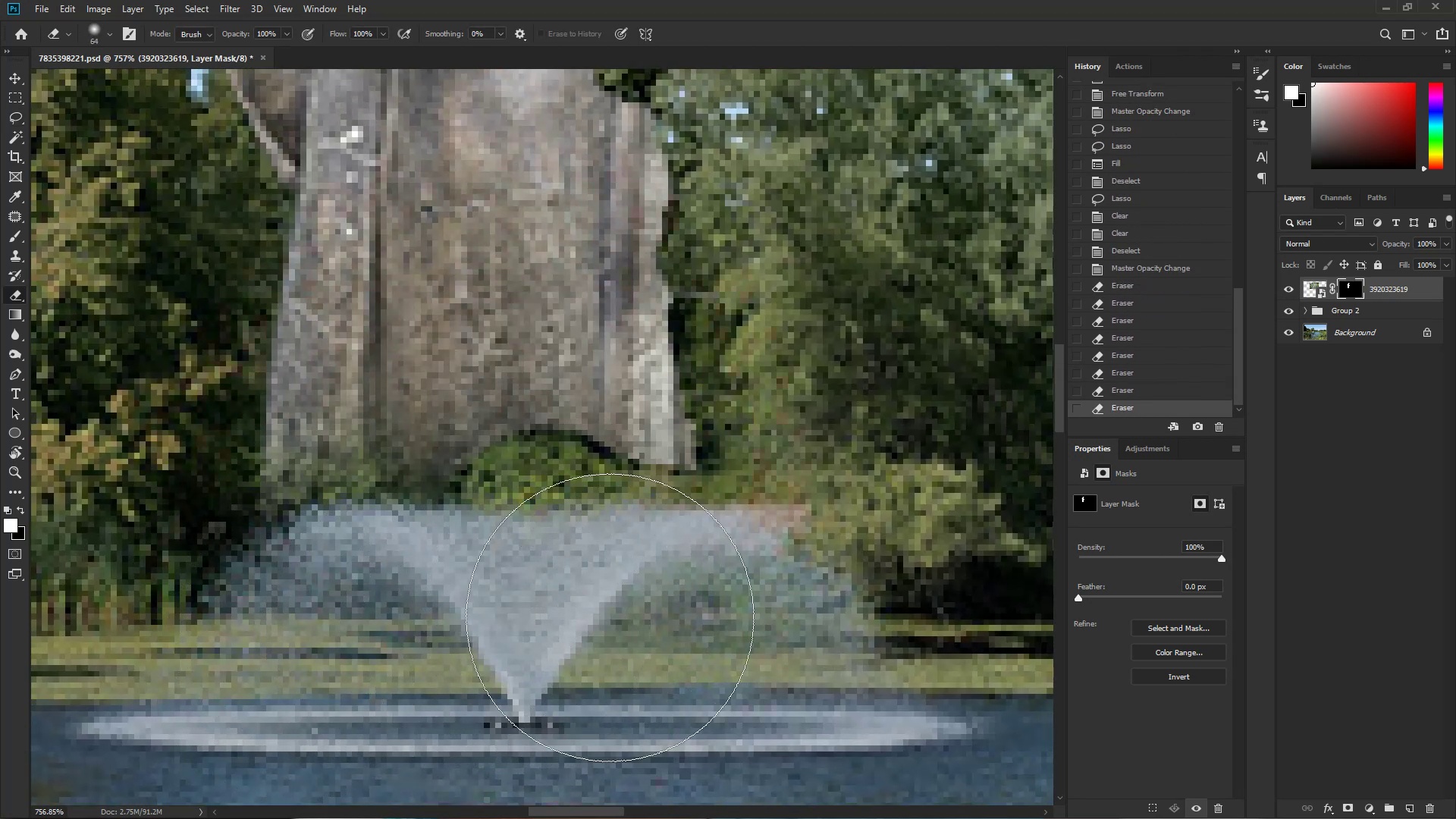 
left_click_drag(start_coordinate=[620, 617], to_coordinate=[636, 604])
 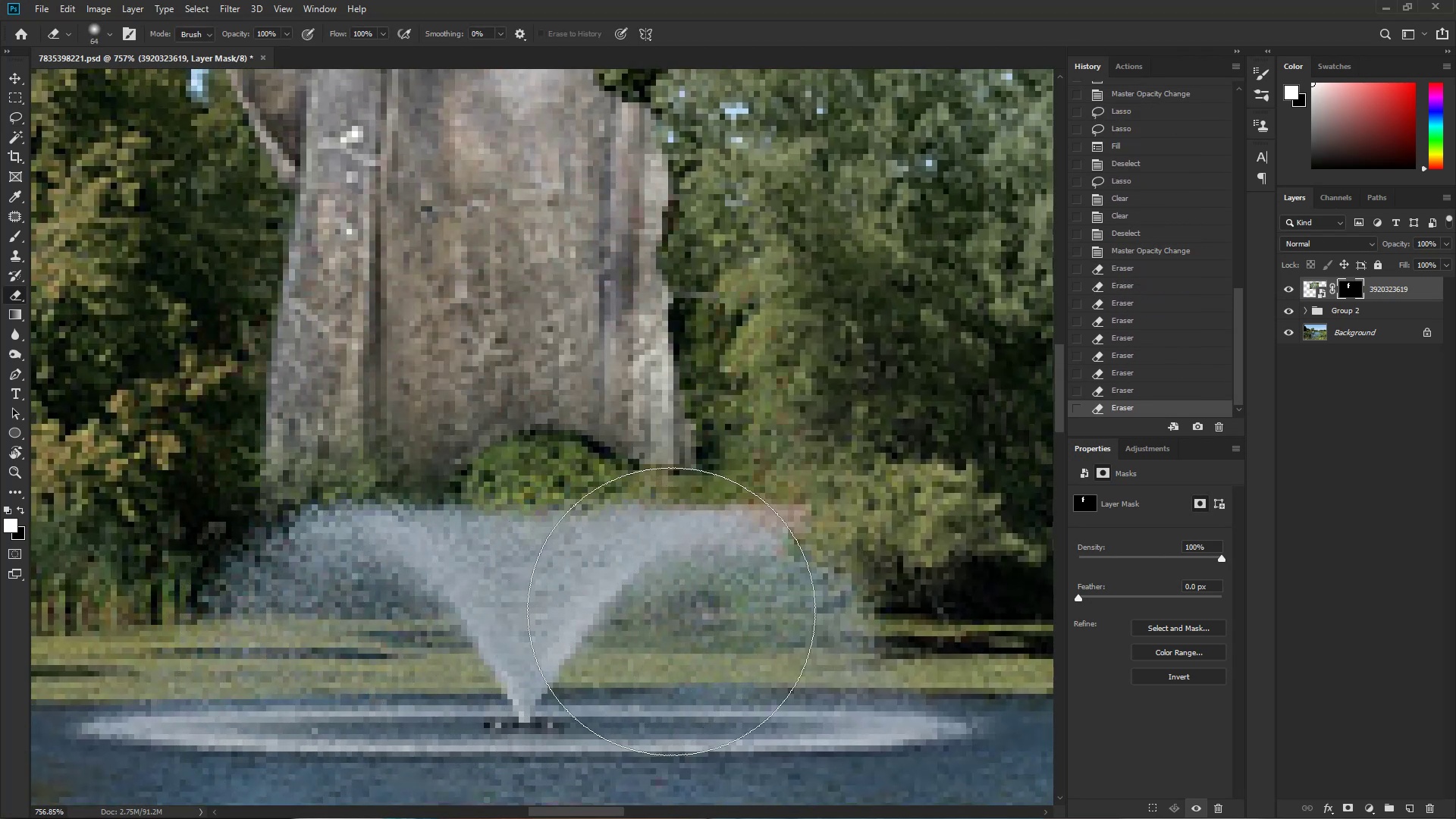 
left_click_drag(start_coordinate=[682, 613], to_coordinate=[690, 598])
 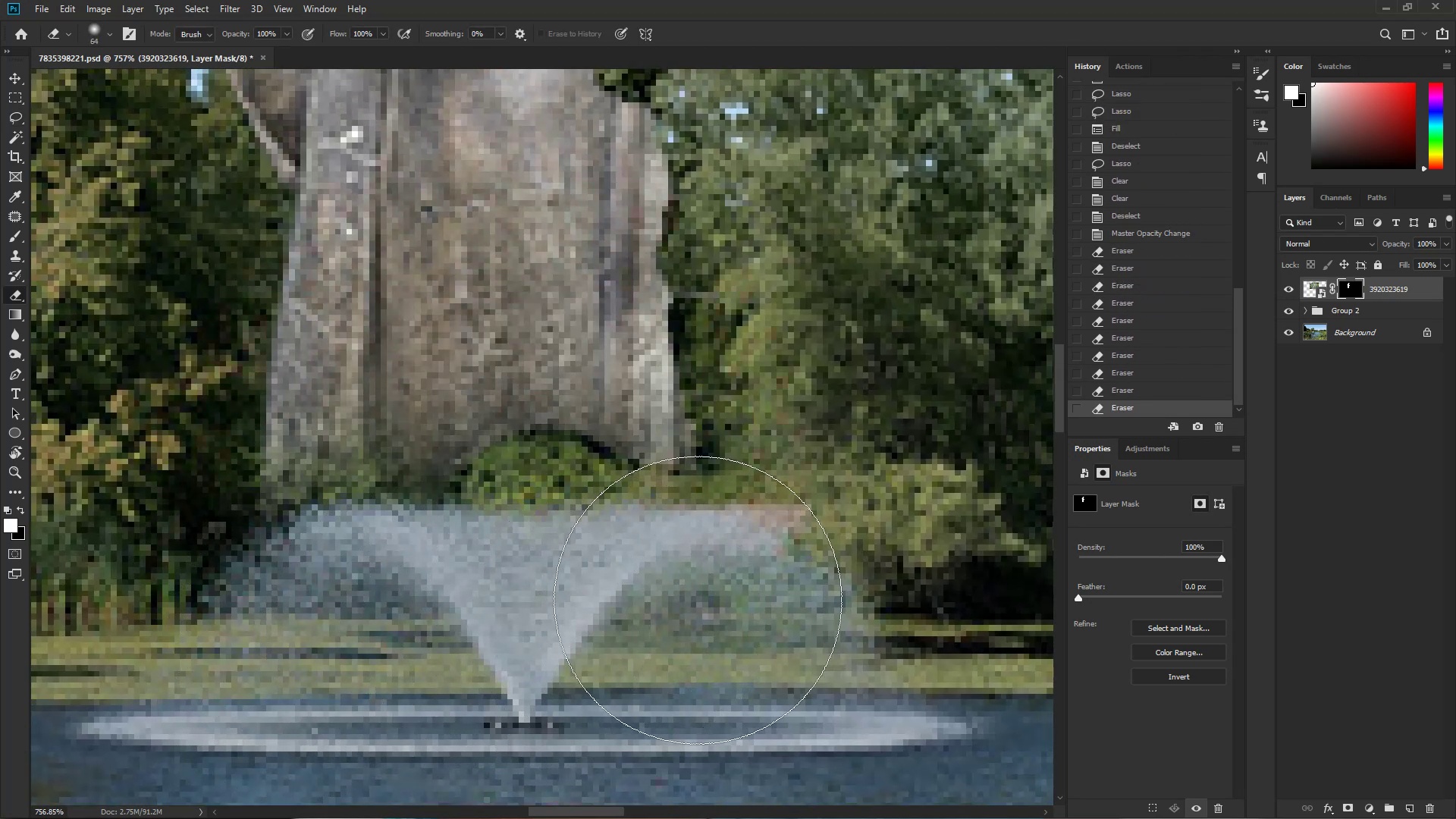 
left_click_drag(start_coordinate=[724, 603], to_coordinate=[722, 591])
 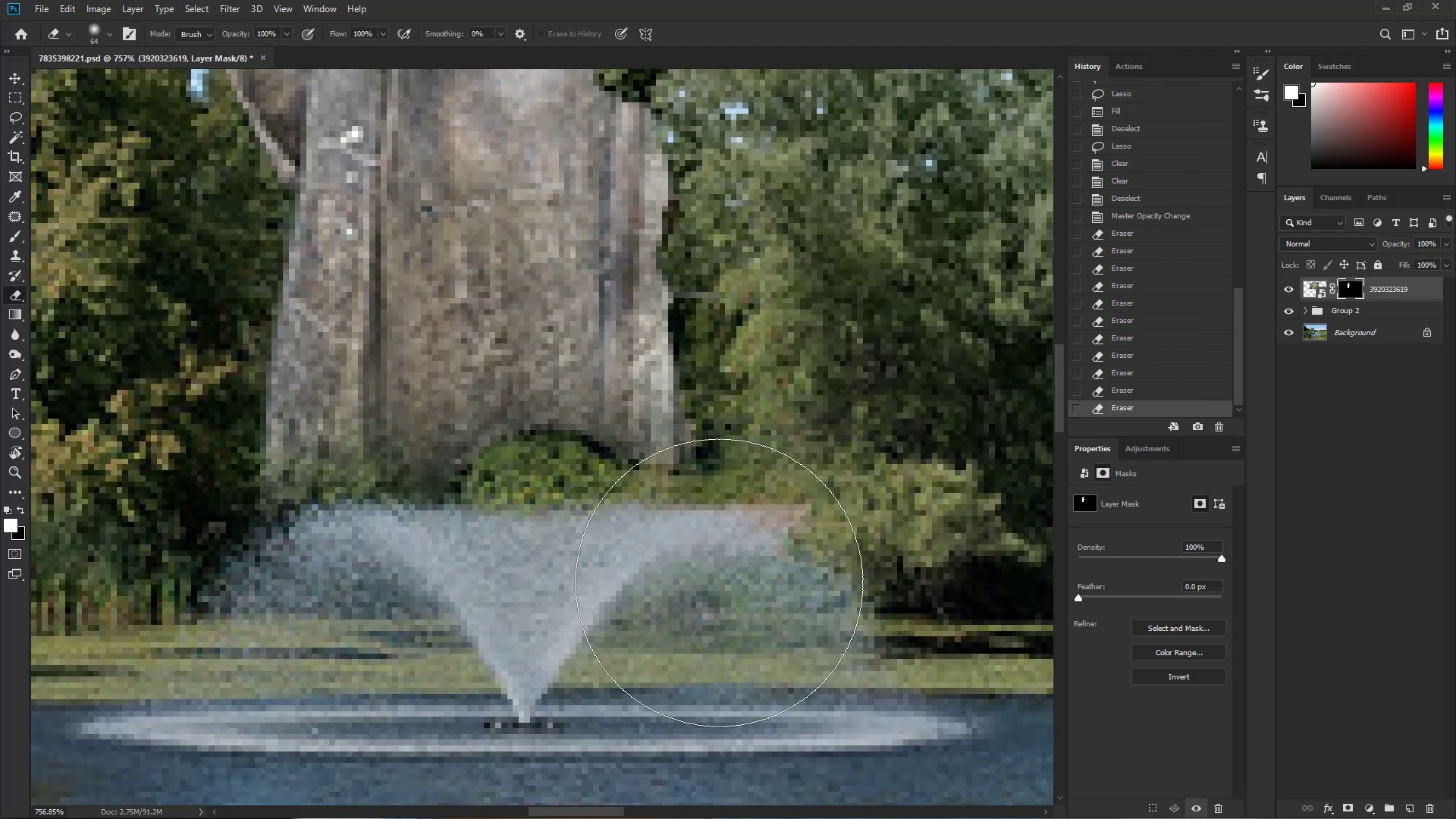 
left_click_drag(start_coordinate=[717, 592], to_coordinate=[717, 574])
 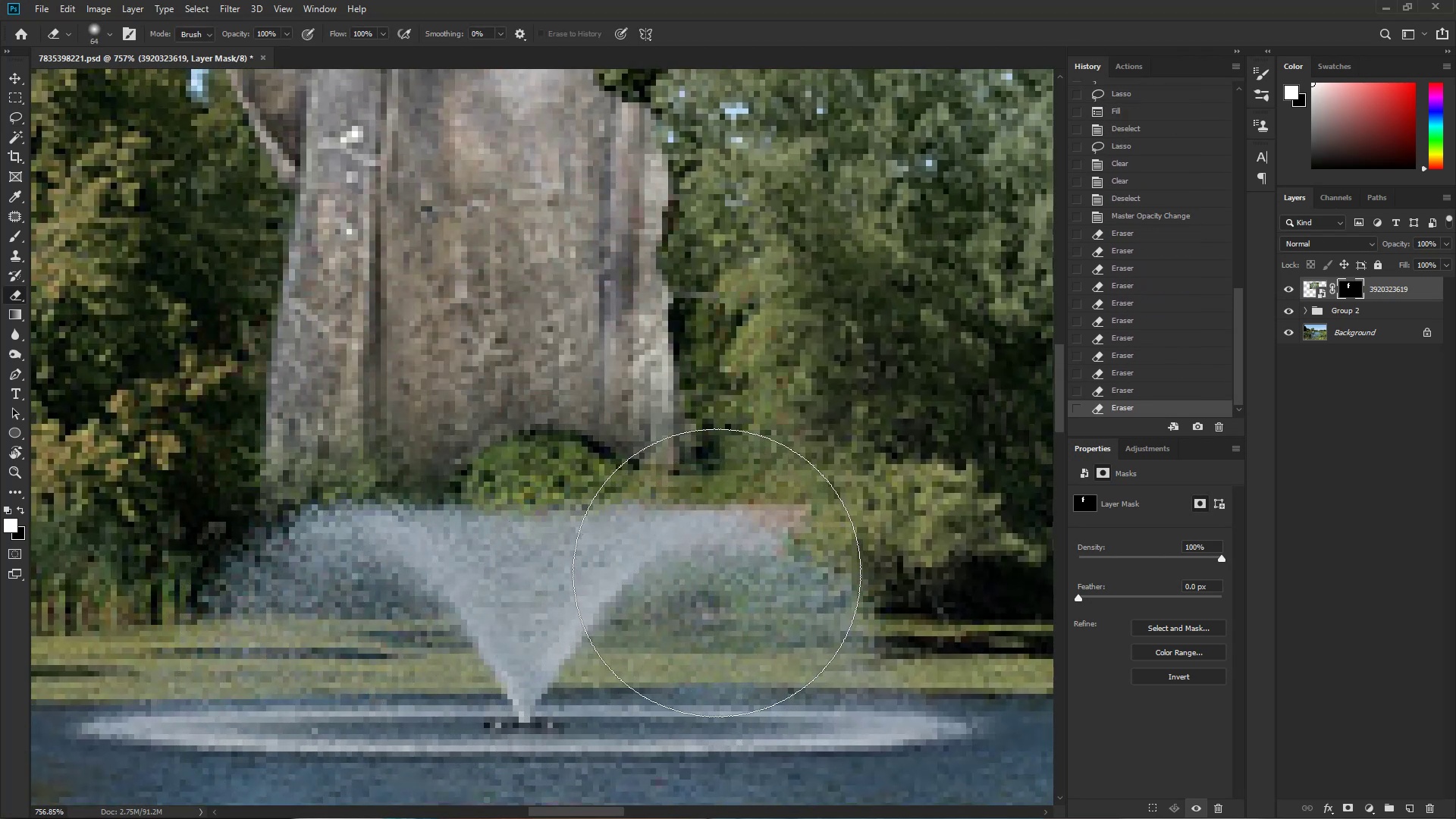 
left_click_drag(start_coordinate=[718, 583], to_coordinate=[717, 574])
 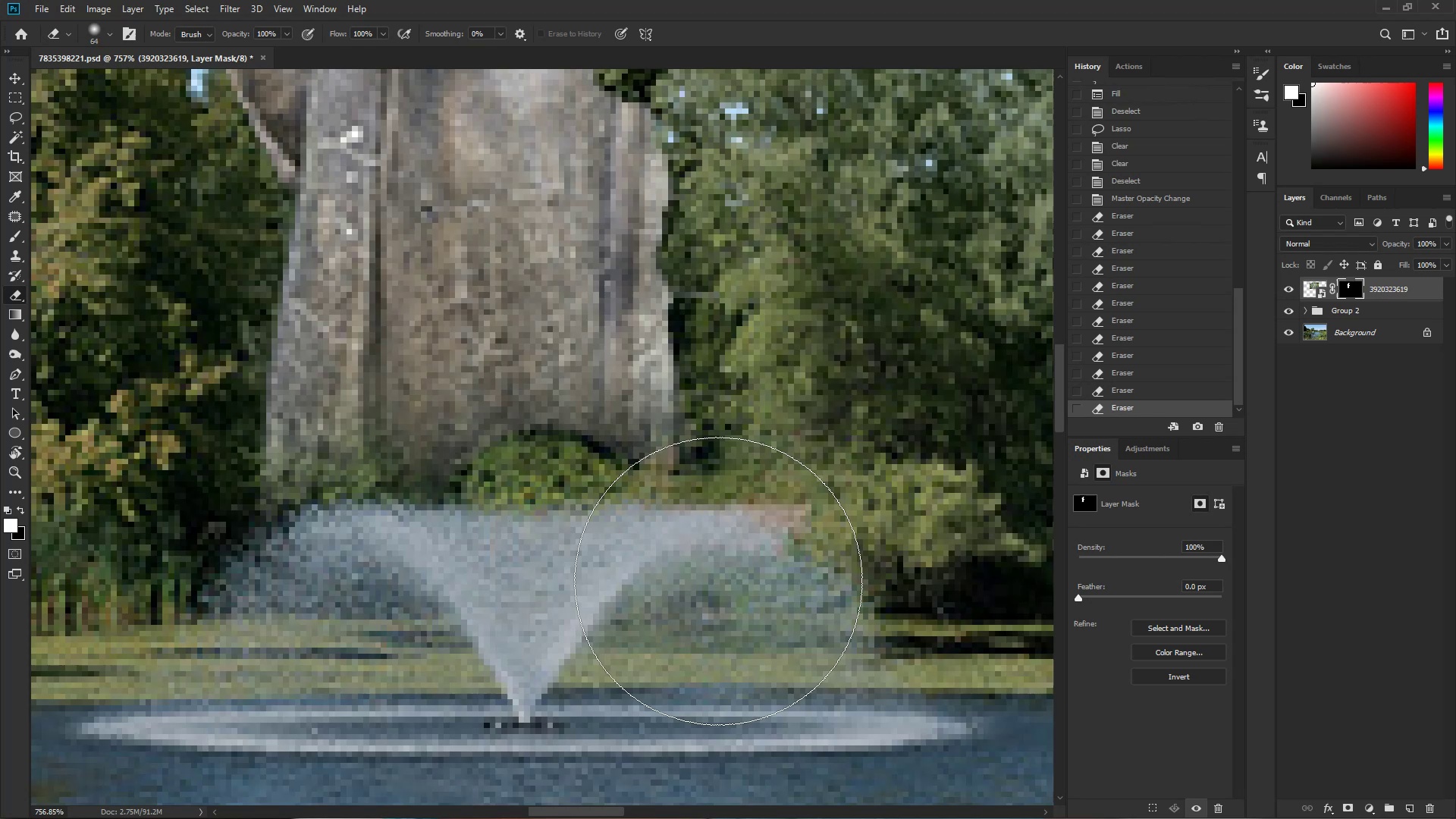 
hold_key(key=Space, duration=1.45)
 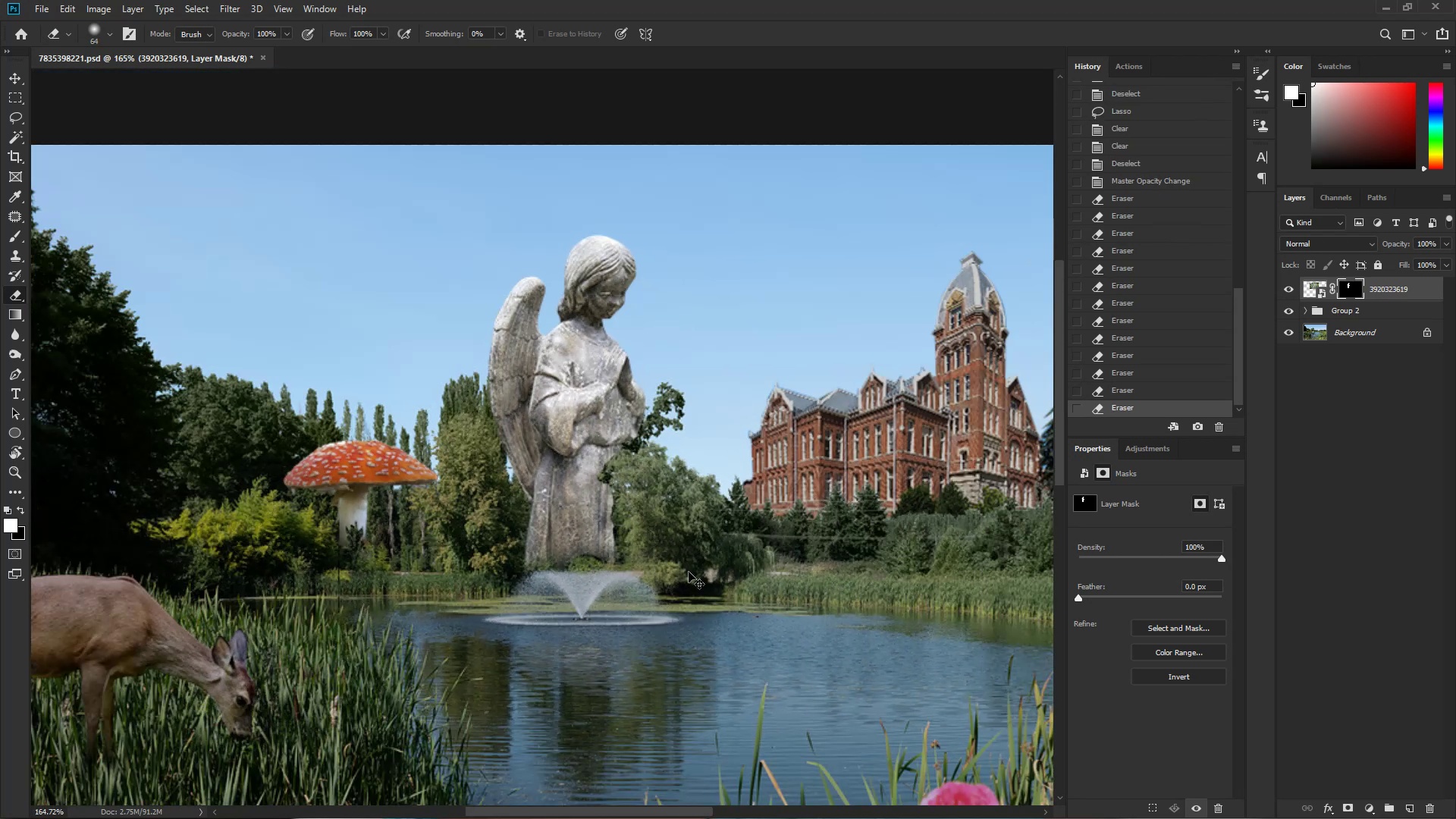 
key(Control+ControlLeft)
 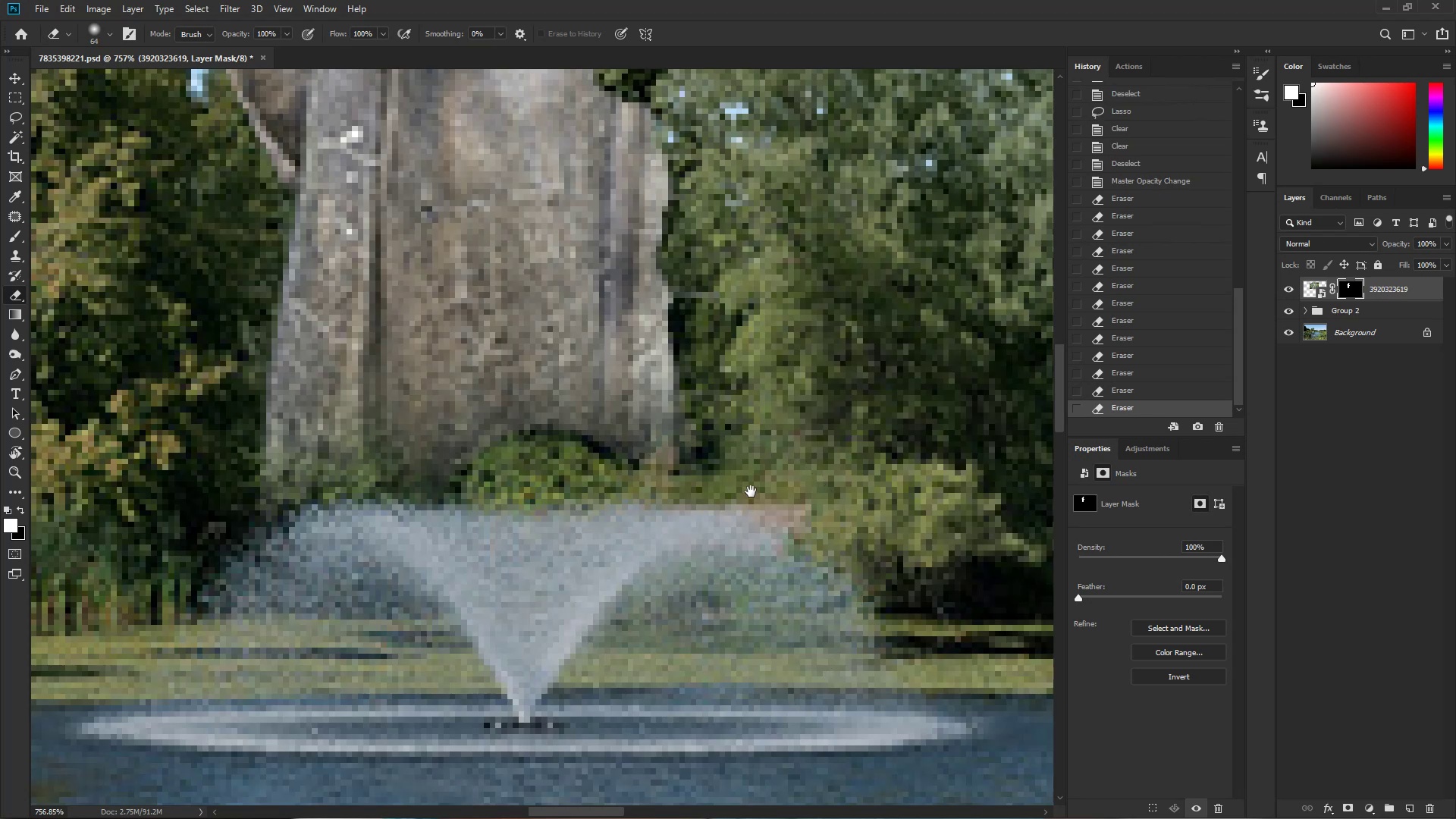 
left_click_drag(start_coordinate=[745, 484], to_coordinate=[674, 496])
 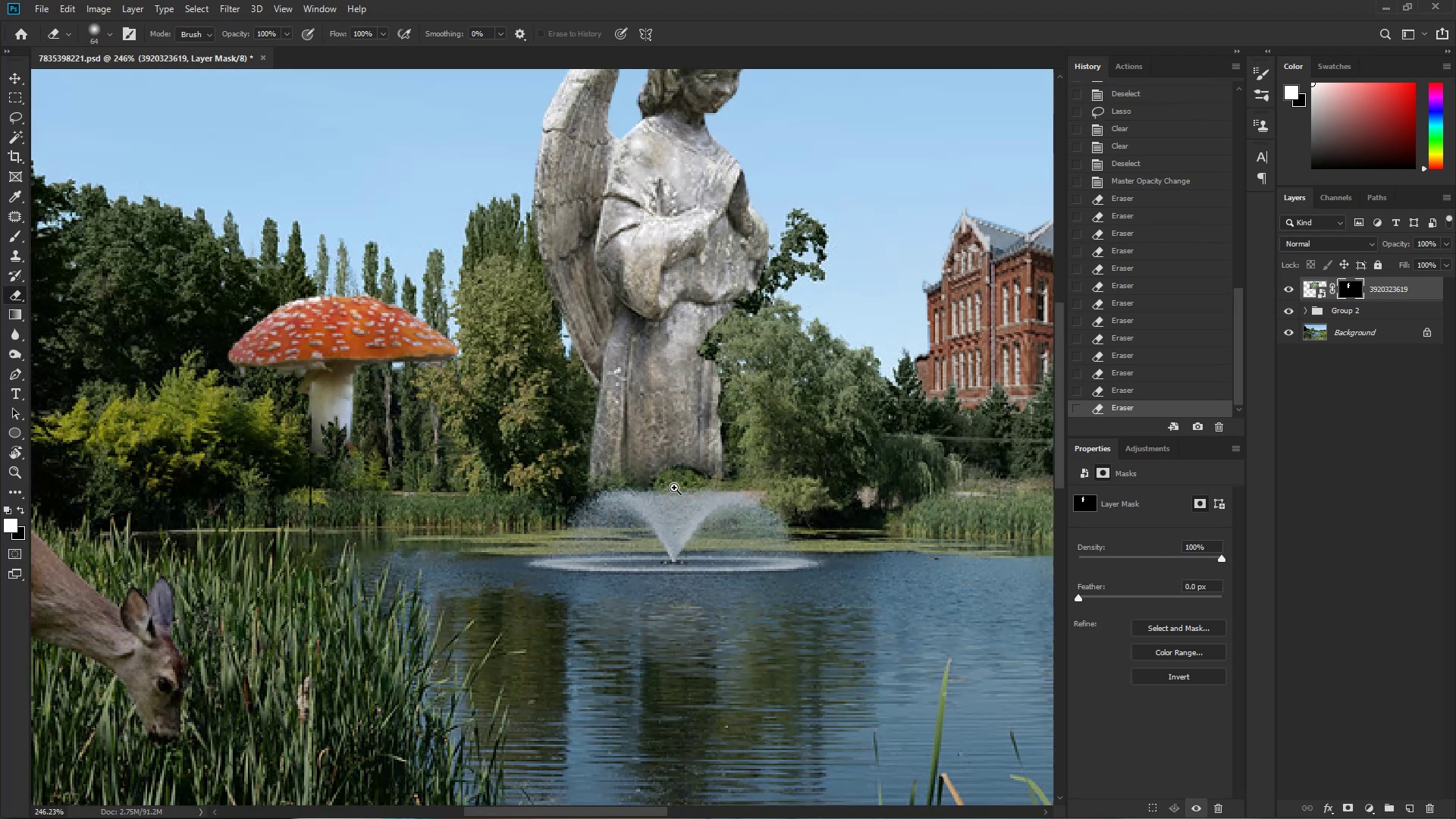 
left_click_drag(start_coordinate=[765, 451], to_coordinate=[639, 546])
 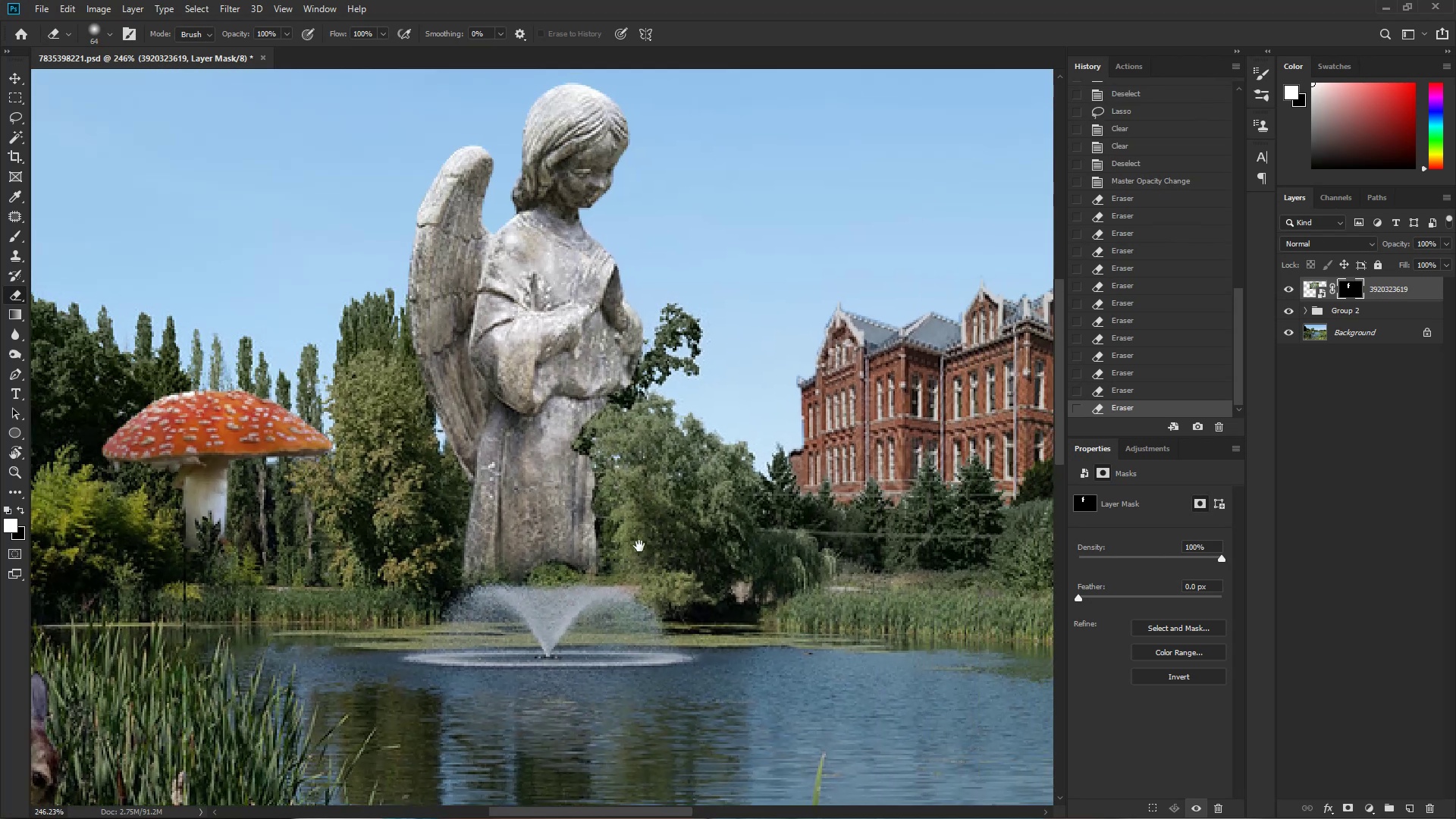 
hold_key(key=ControlLeft, duration=0.36)
left_click_drag(start_coordinate=[652, 543], to_coordinate=[620, 551])
 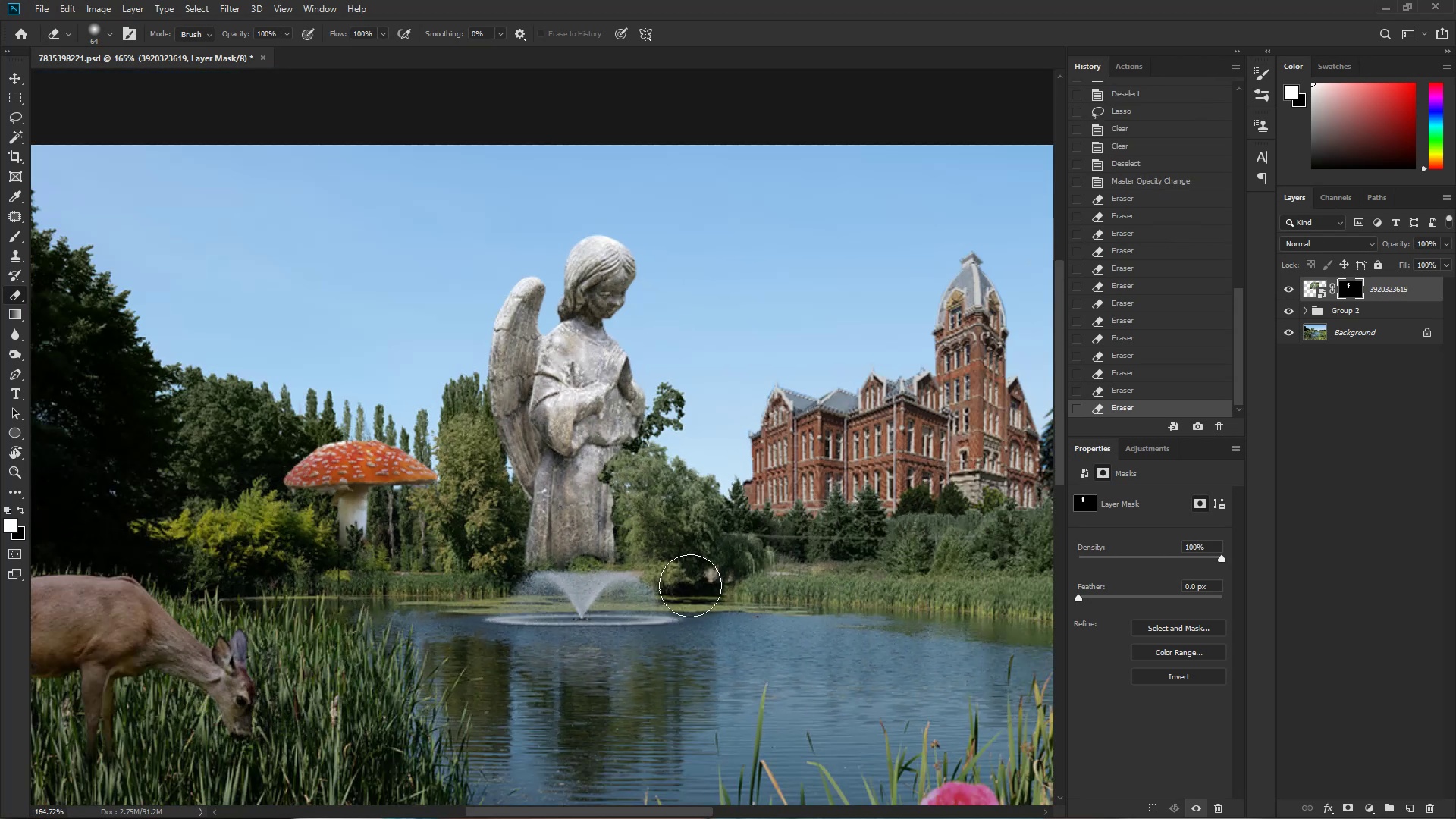 
hold_key(key=ControlLeft, duration=0.46)
 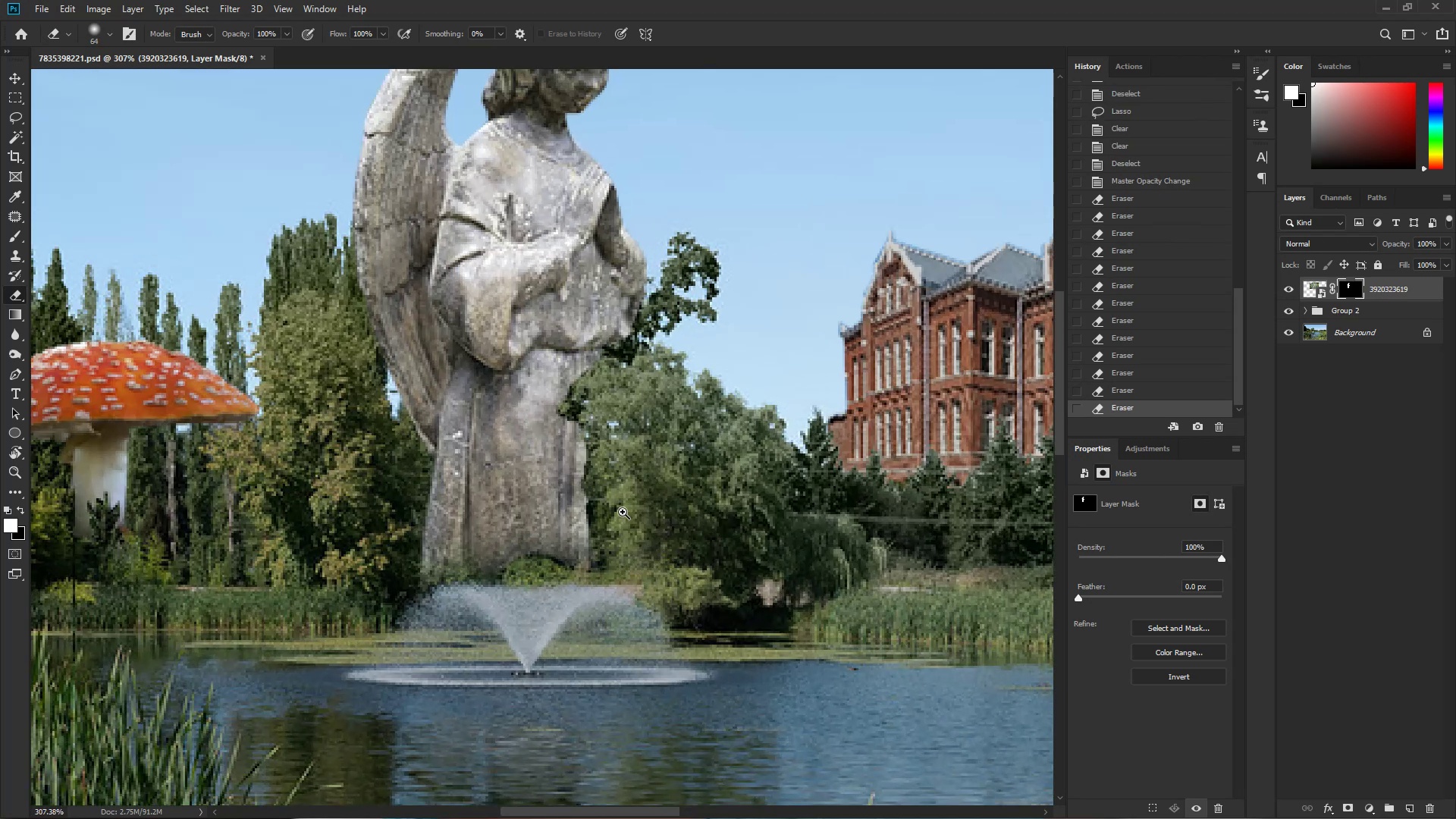 
hold_key(key=Space, duration=0.42)
 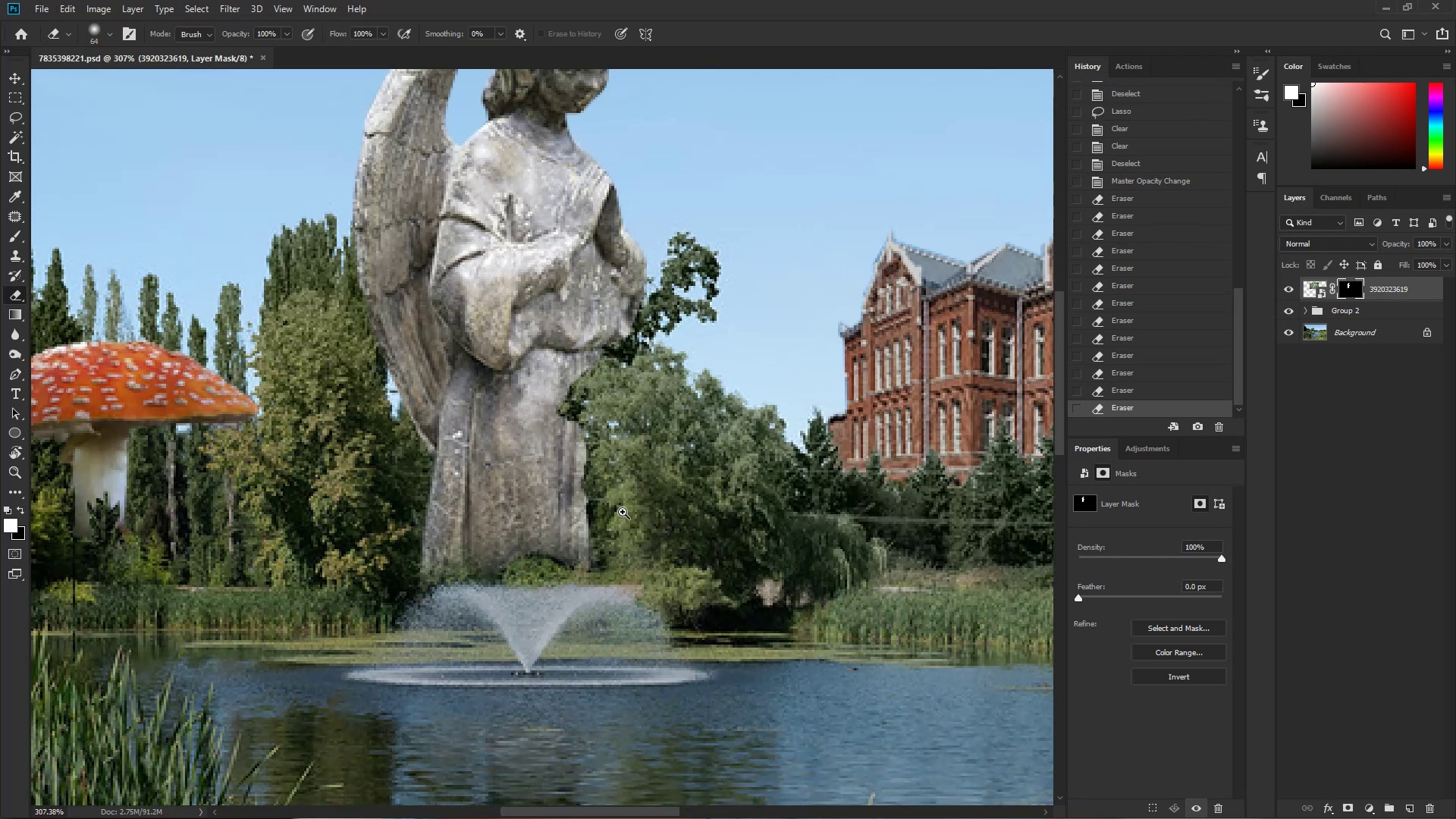 
left_click_drag(start_coordinate=[645, 556], to_coordinate=[689, 559])
 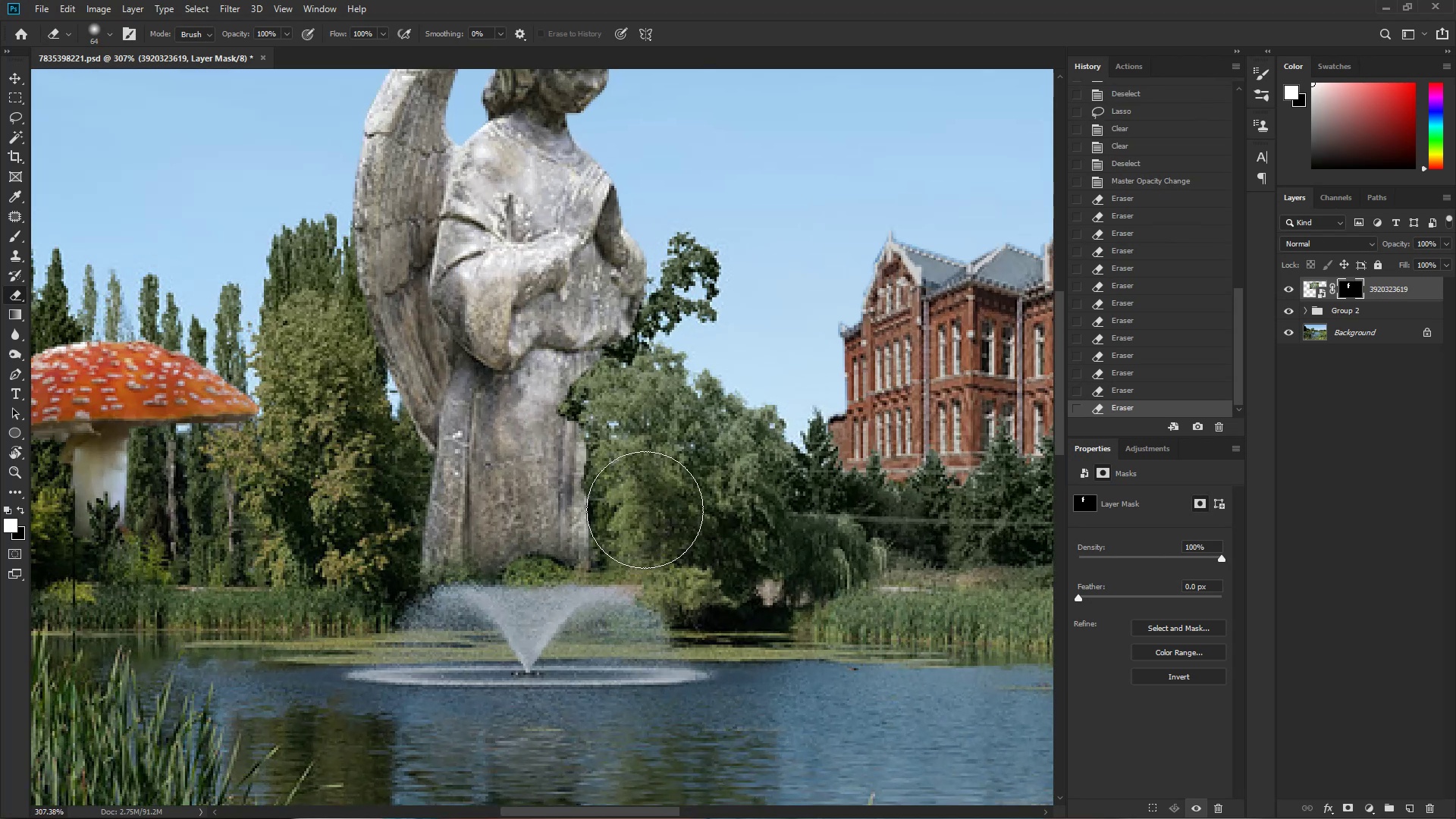 
key(Control+Space)
 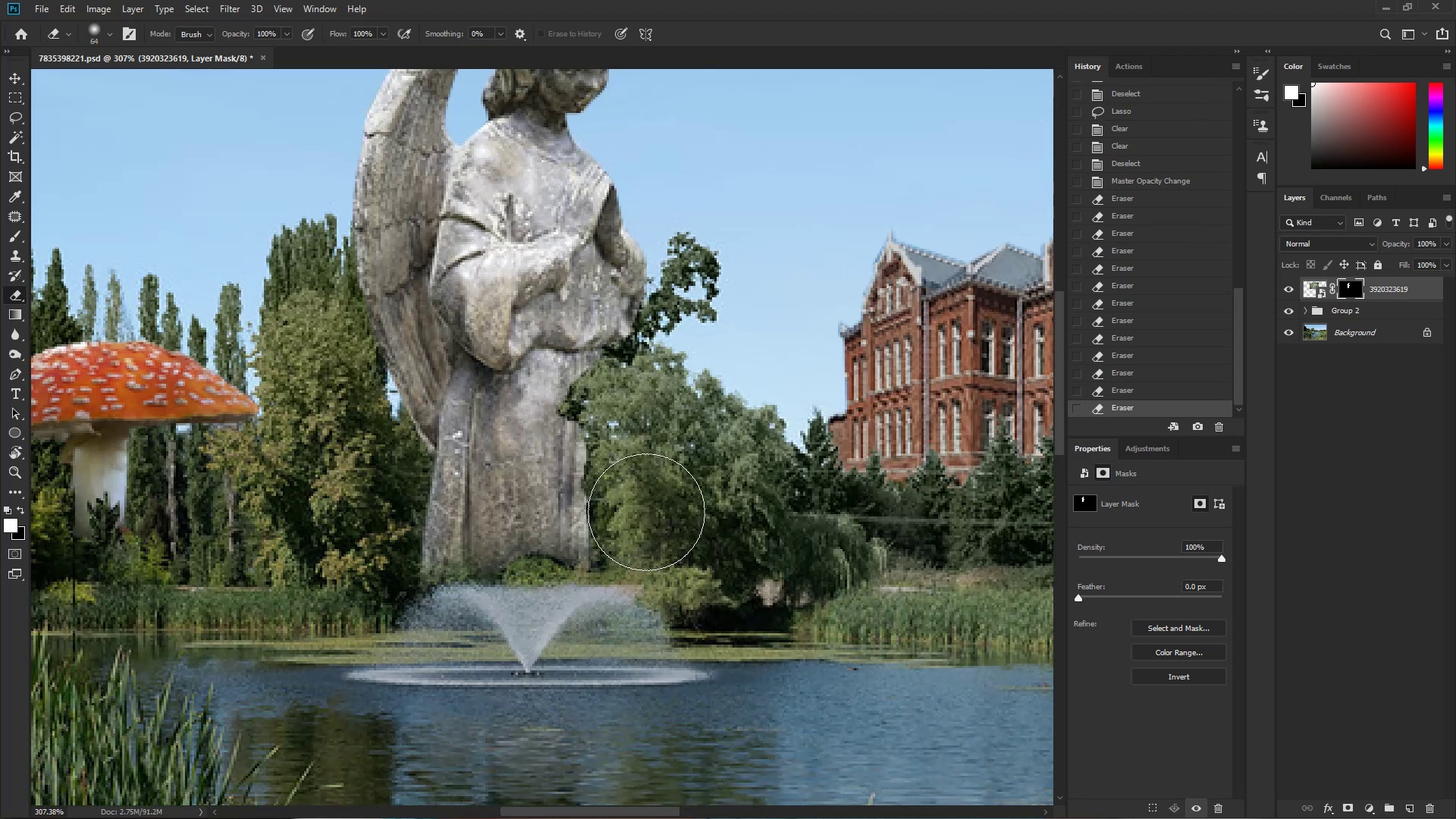 
key(Control+ControlLeft)
 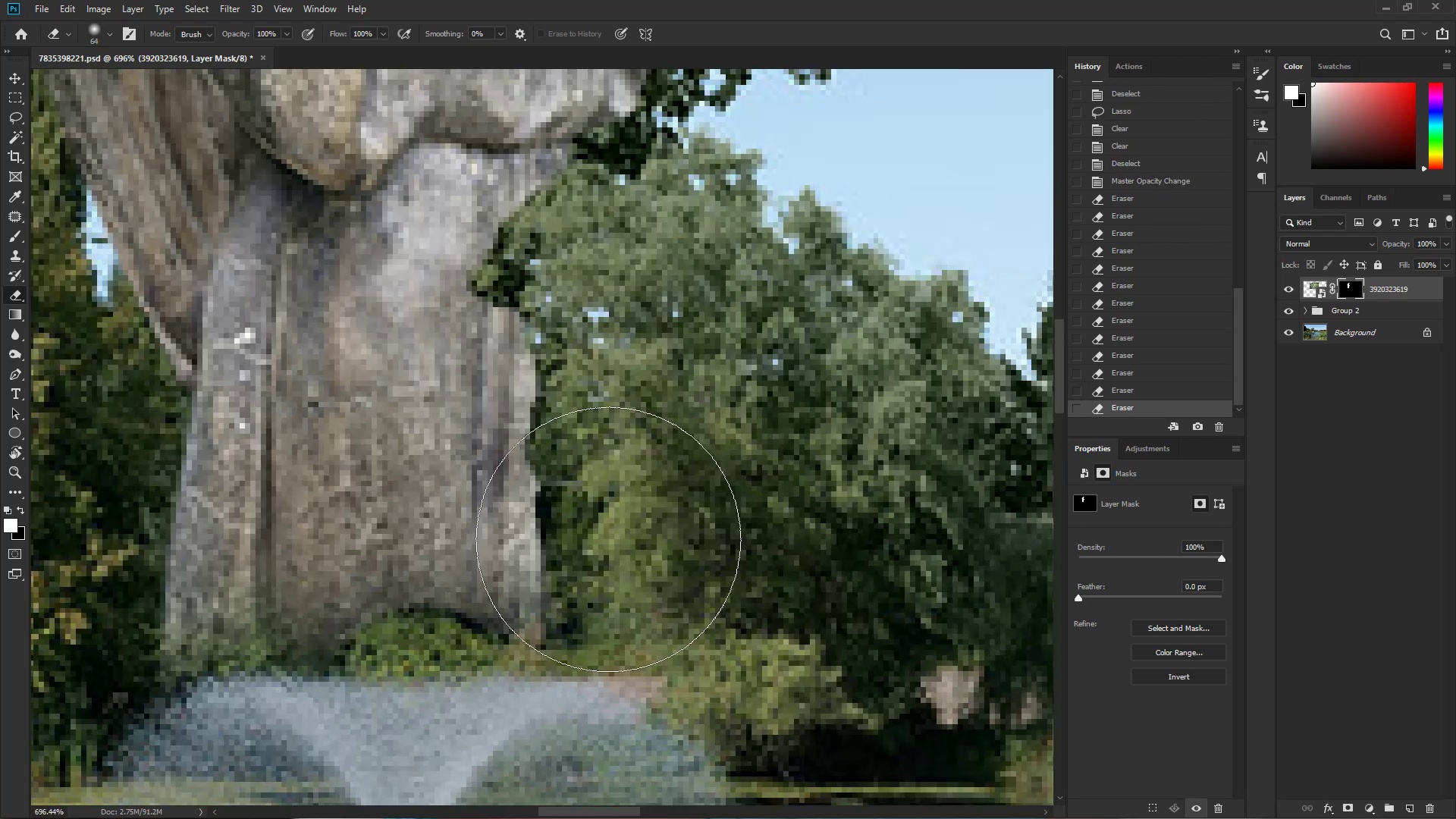 
left_click_drag(start_coordinate=[626, 512], to_coordinate=[681, 529])
 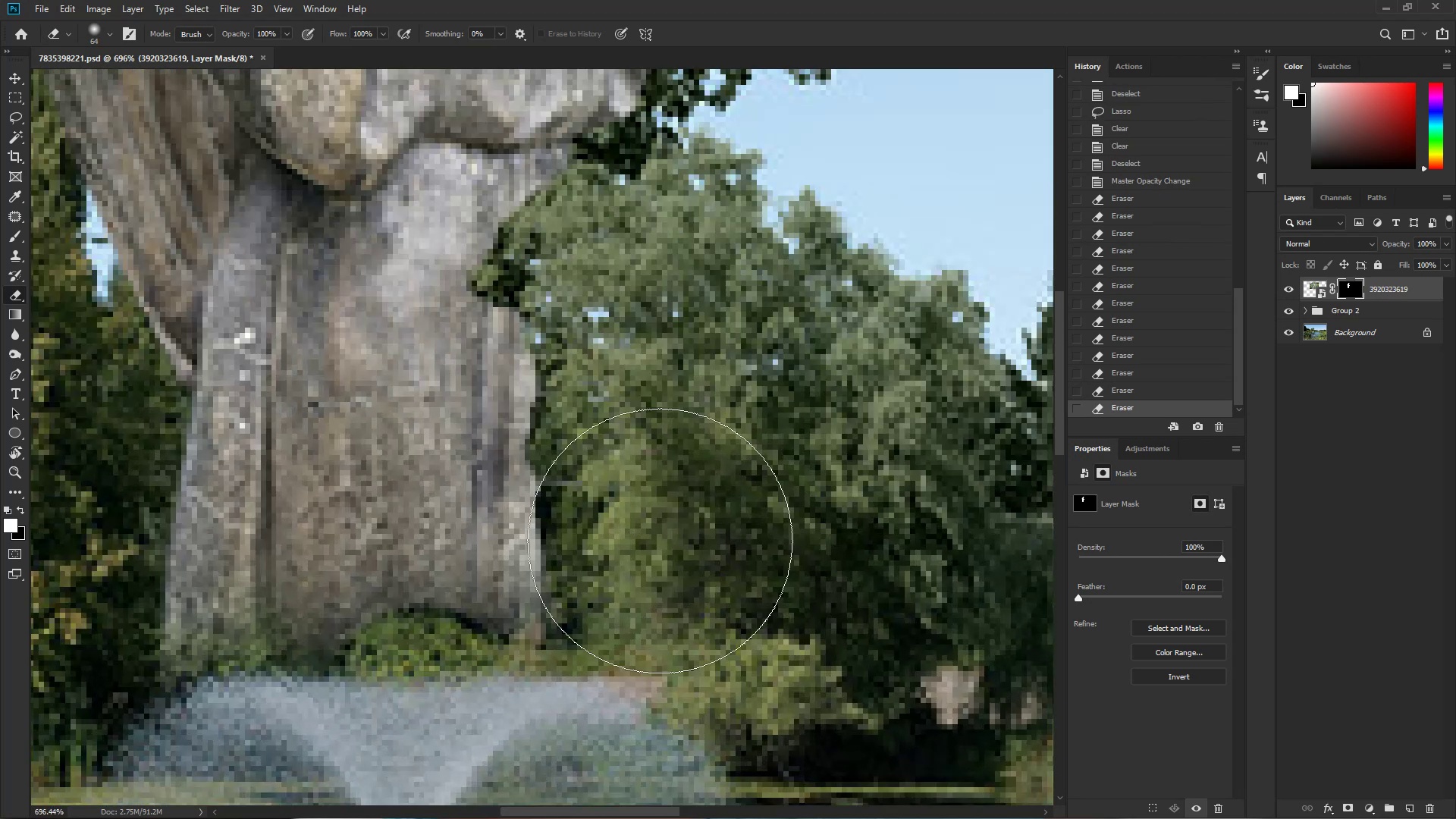 
key(Alt+AltLeft)
 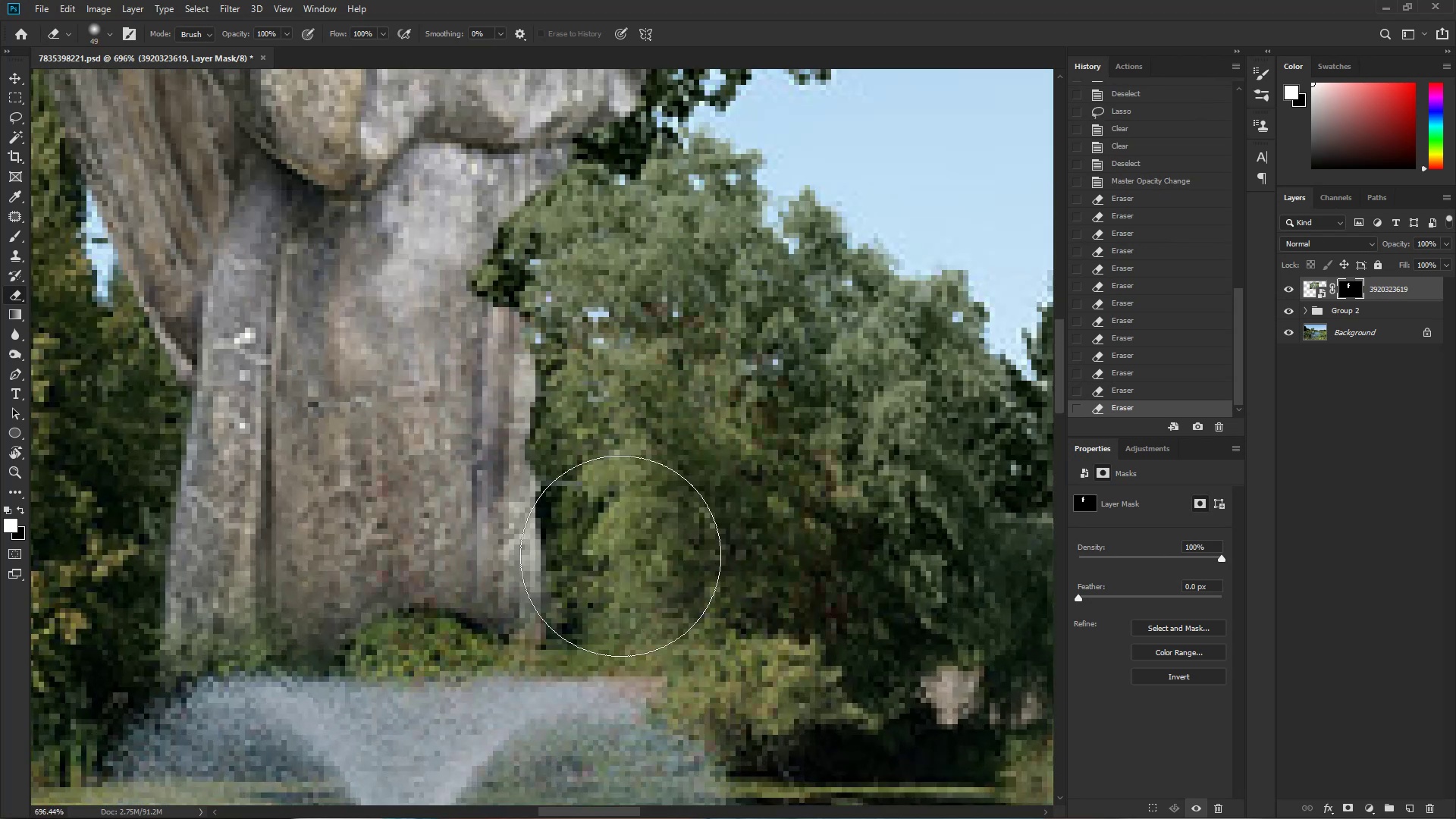 
left_click_drag(start_coordinate=[632, 553], to_coordinate=[634, 538])
 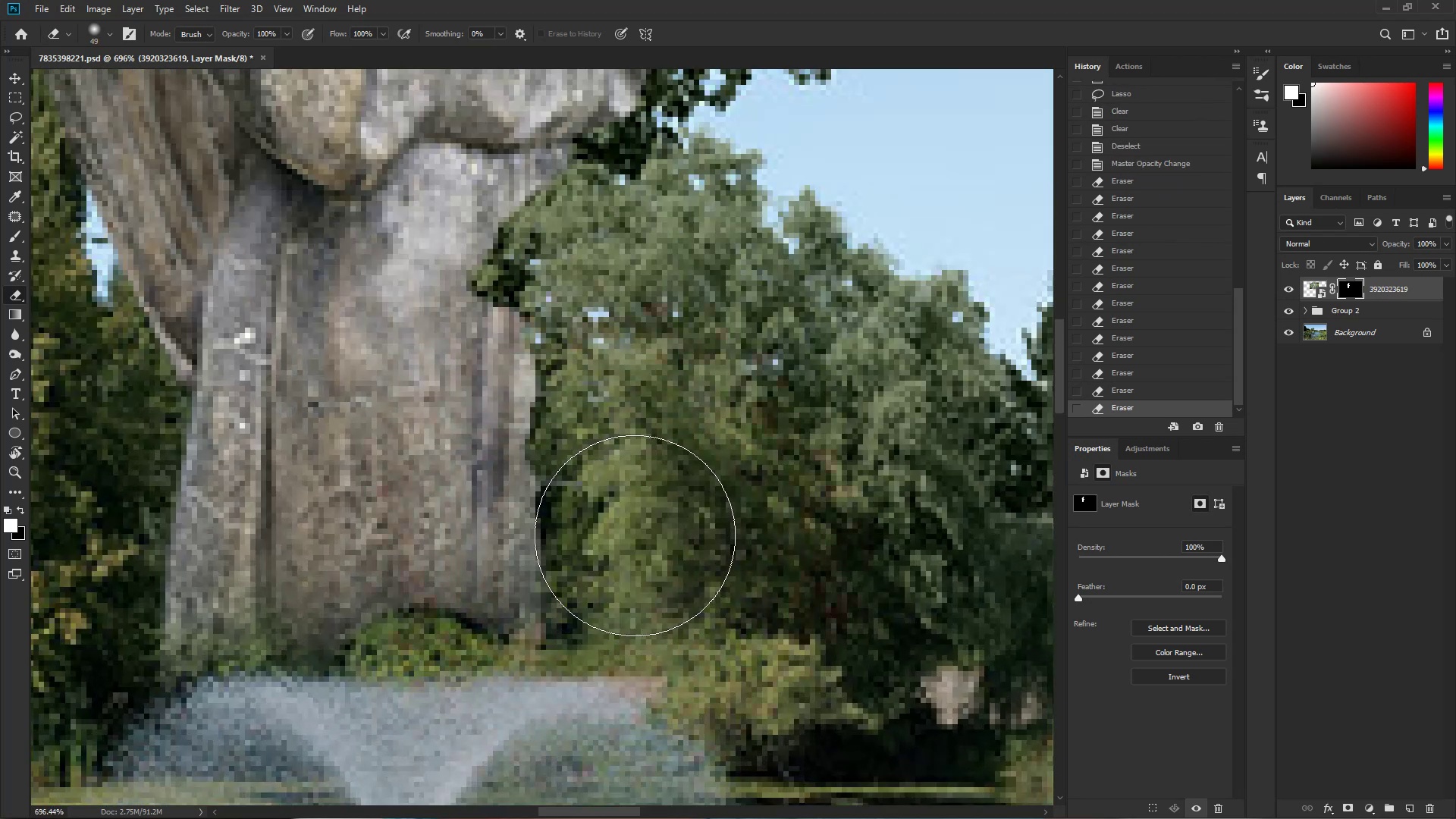 
left_click_drag(start_coordinate=[637, 535], to_coordinate=[639, 513])
 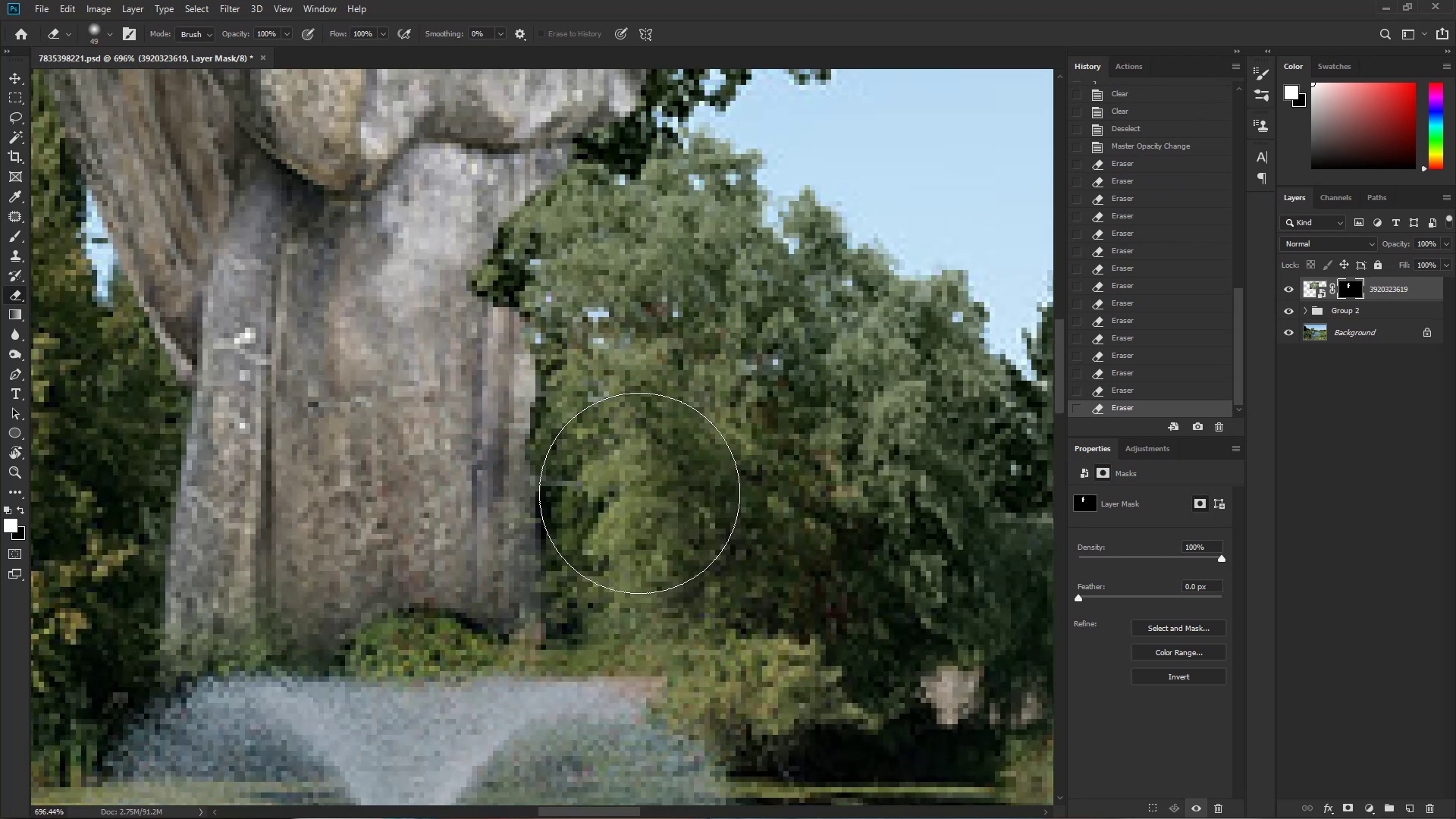 
left_click_drag(start_coordinate=[644, 422], to_coordinate=[644, 388])
 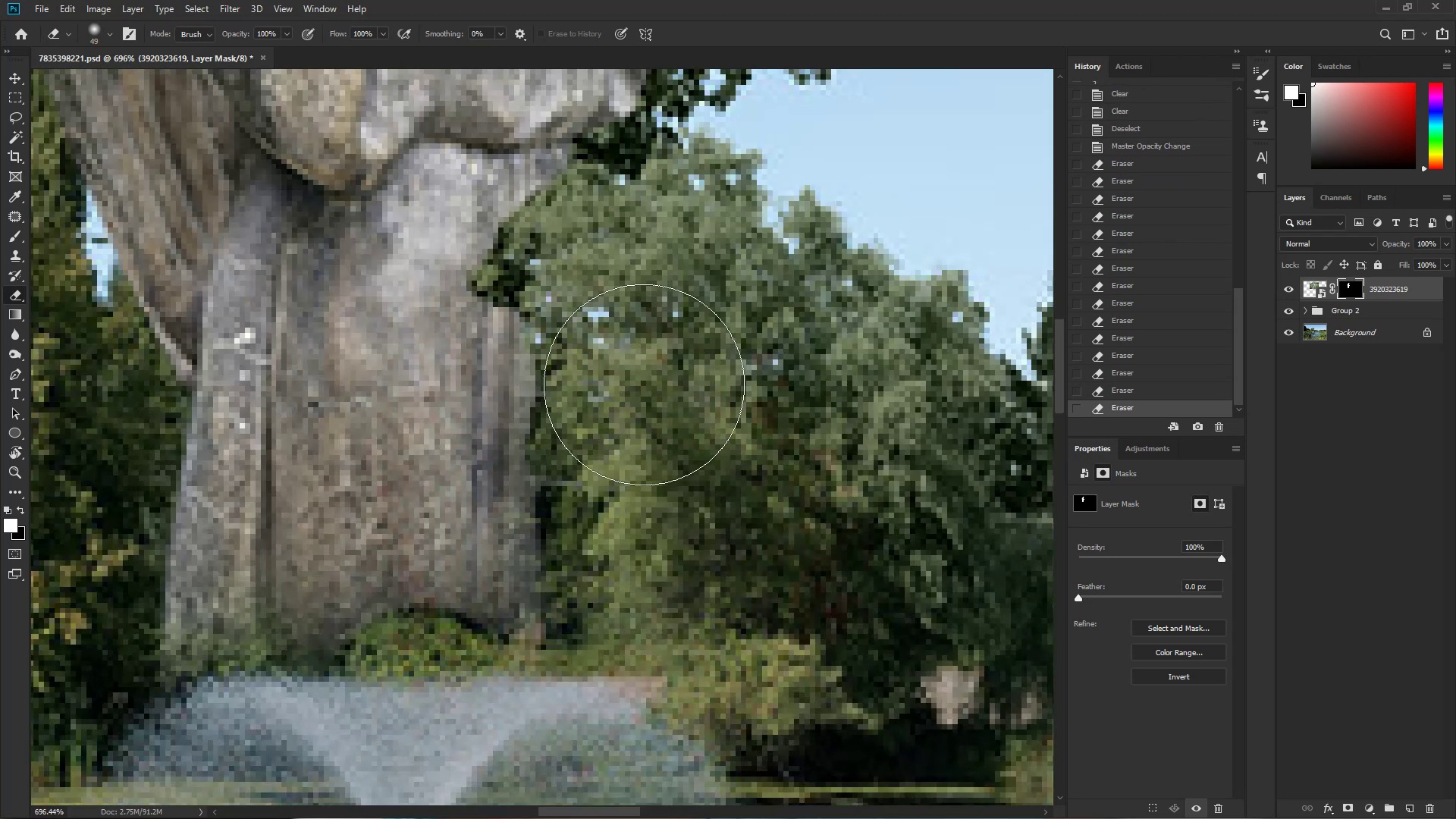 
left_click_drag(start_coordinate=[644, 356], to_coordinate=[644, 287])
 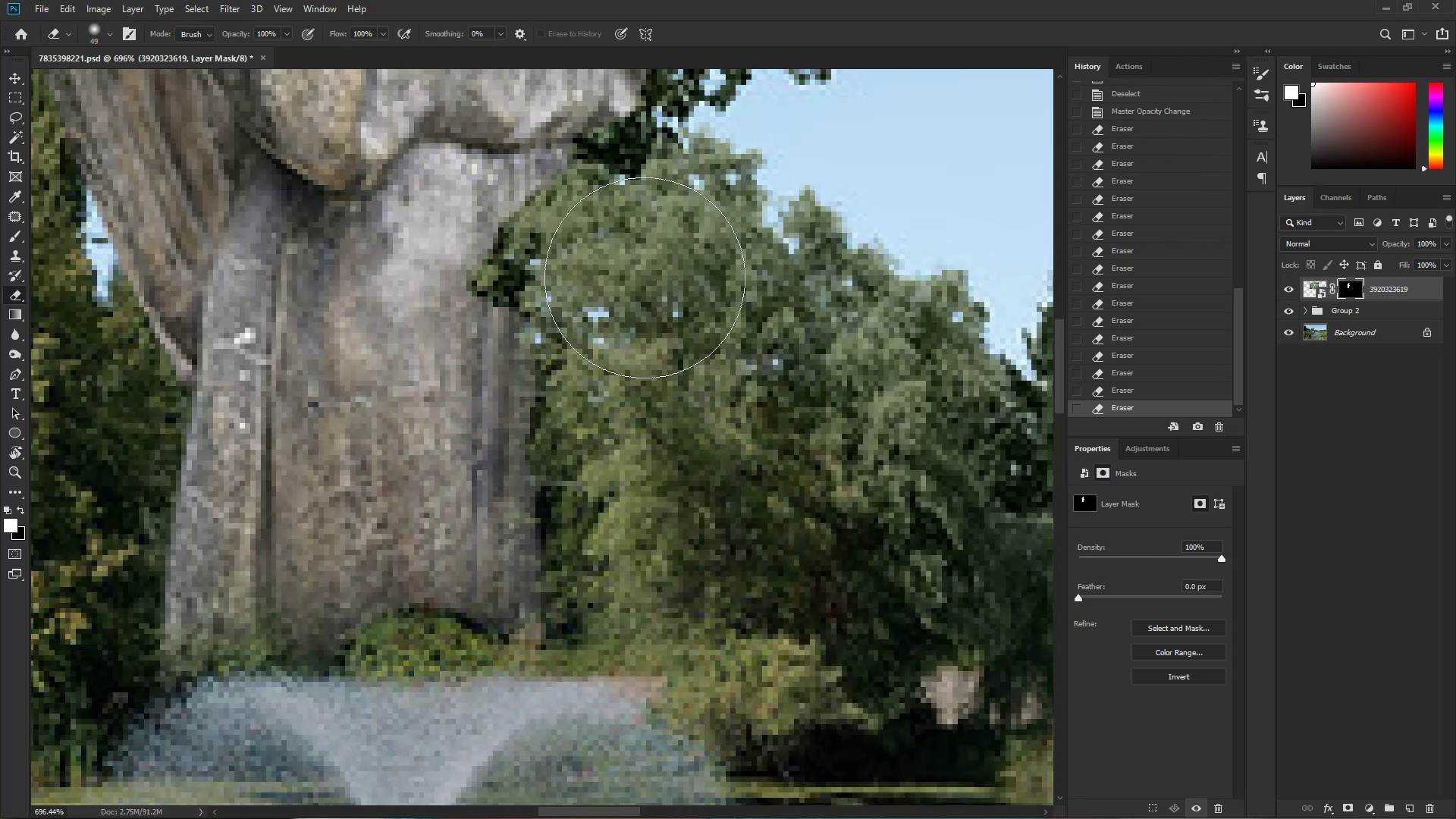 
left_click_drag(start_coordinate=[645, 271], to_coordinate=[645, 229])
 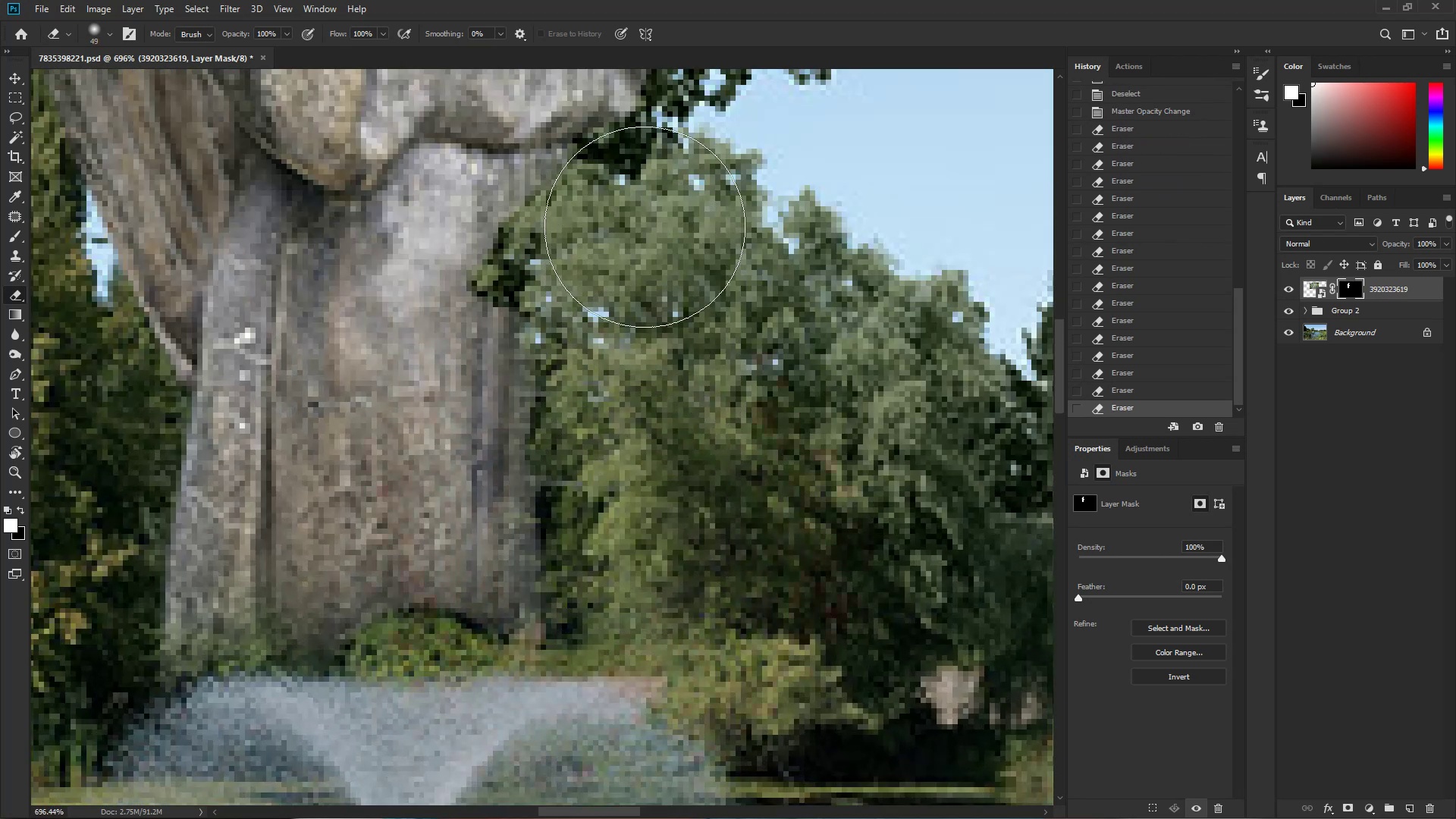 
hold_key(key=Space, duration=0.46)
 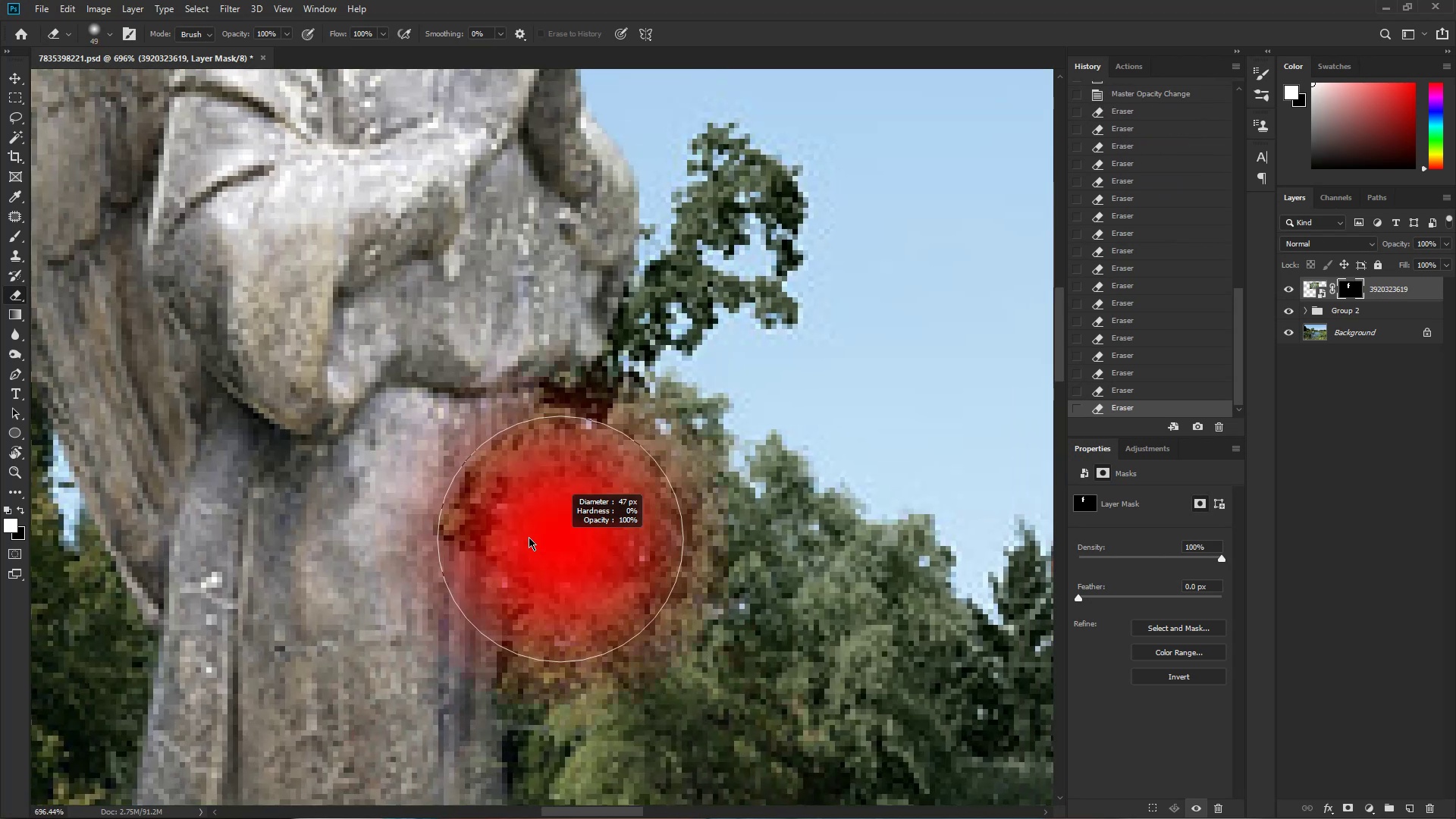 
left_click_drag(start_coordinate=[671, 340], to_coordinate=[638, 584])
 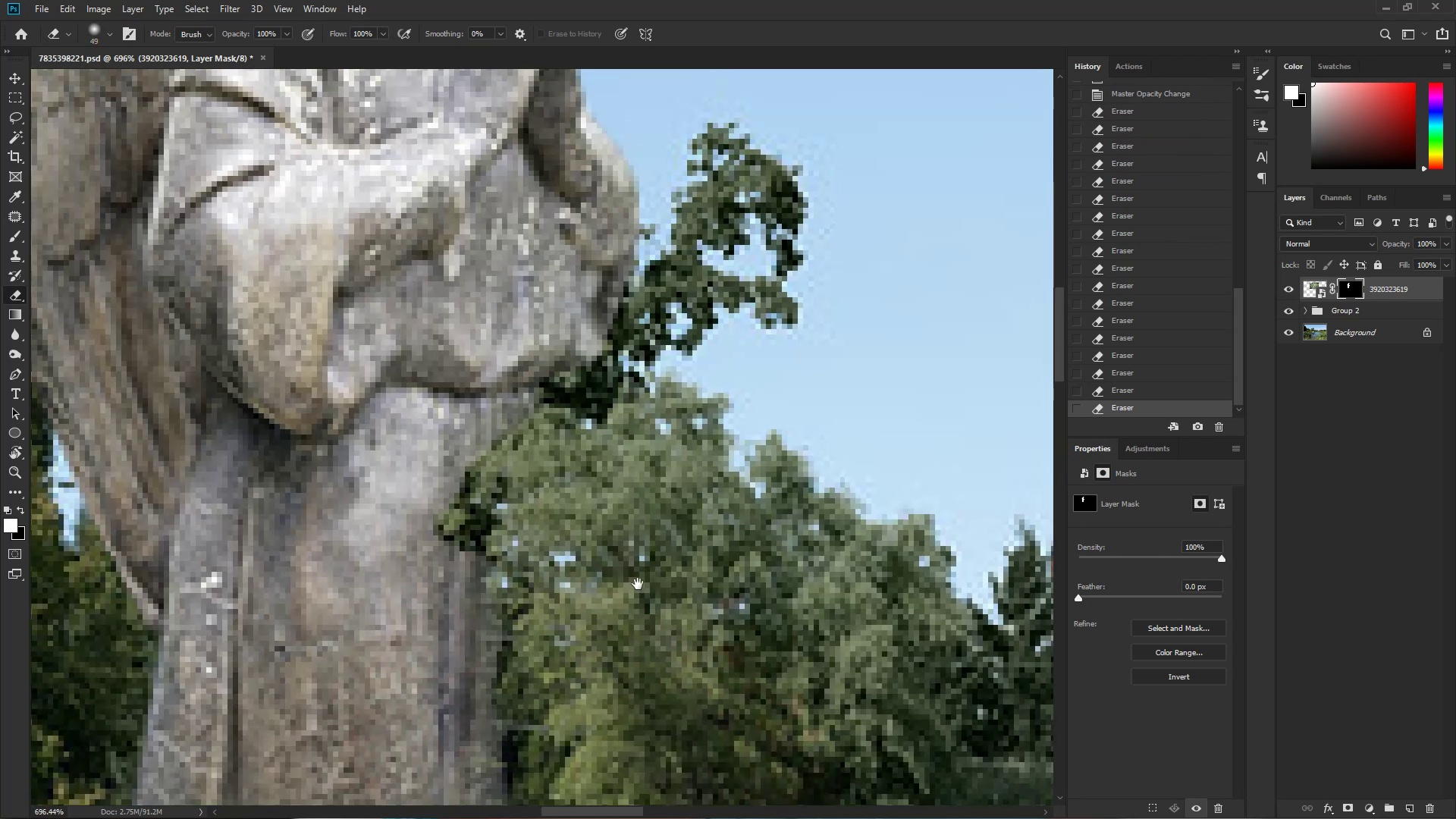 
key(Alt+AltLeft)
 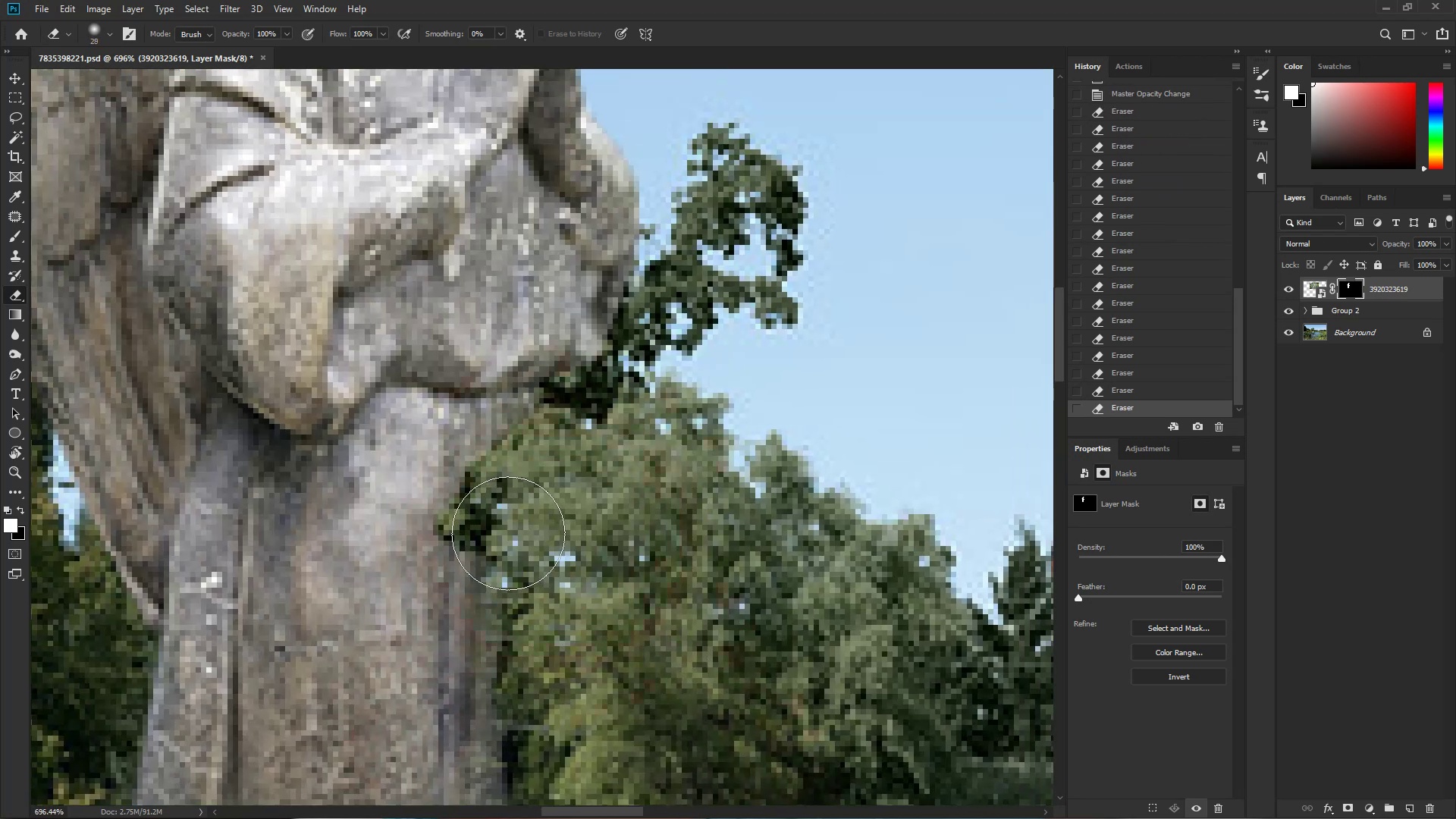 
key(Alt+AltLeft)
 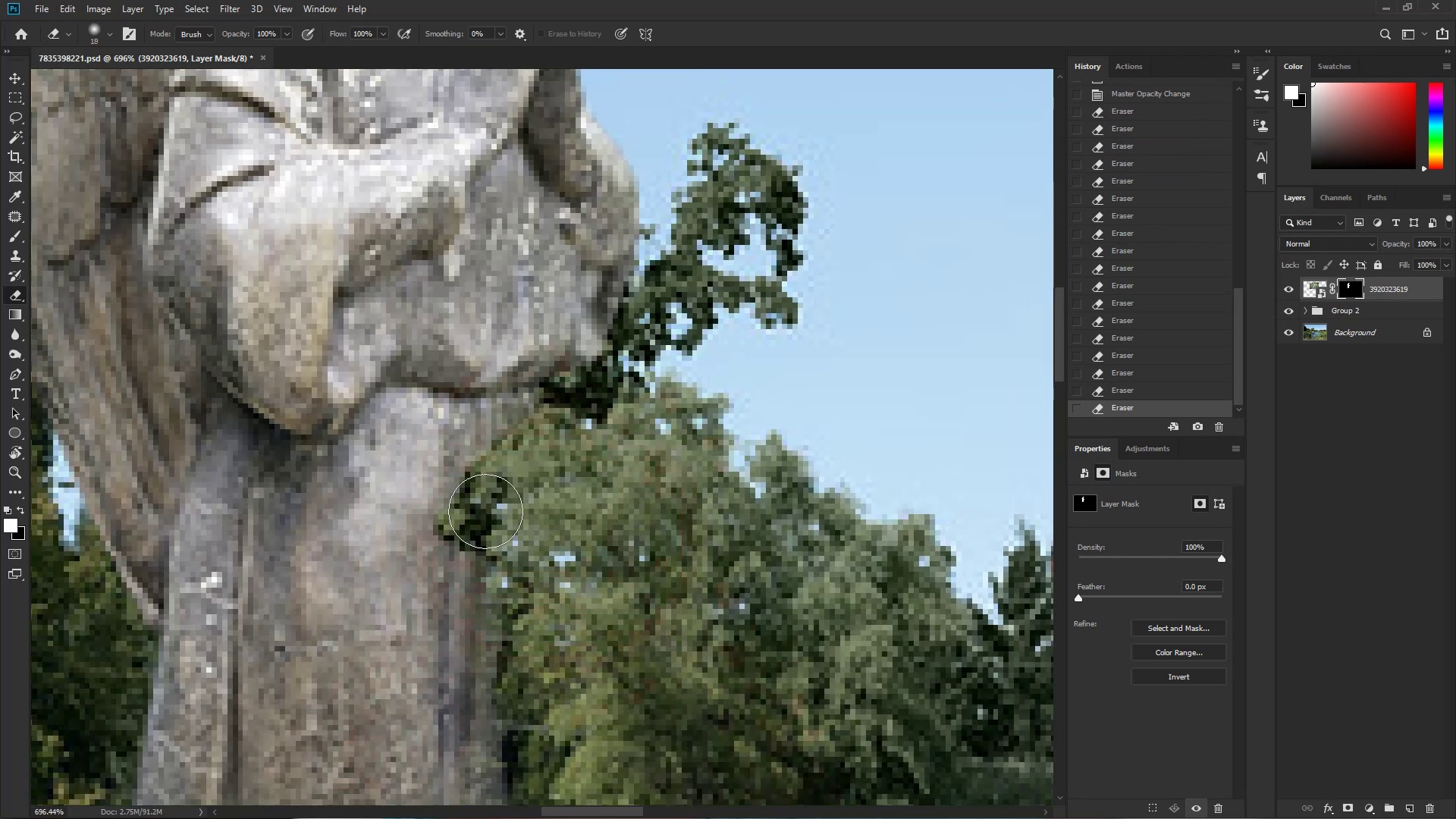 
left_click_drag(start_coordinate=[528, 485], to_coordinate=[541, 477])
 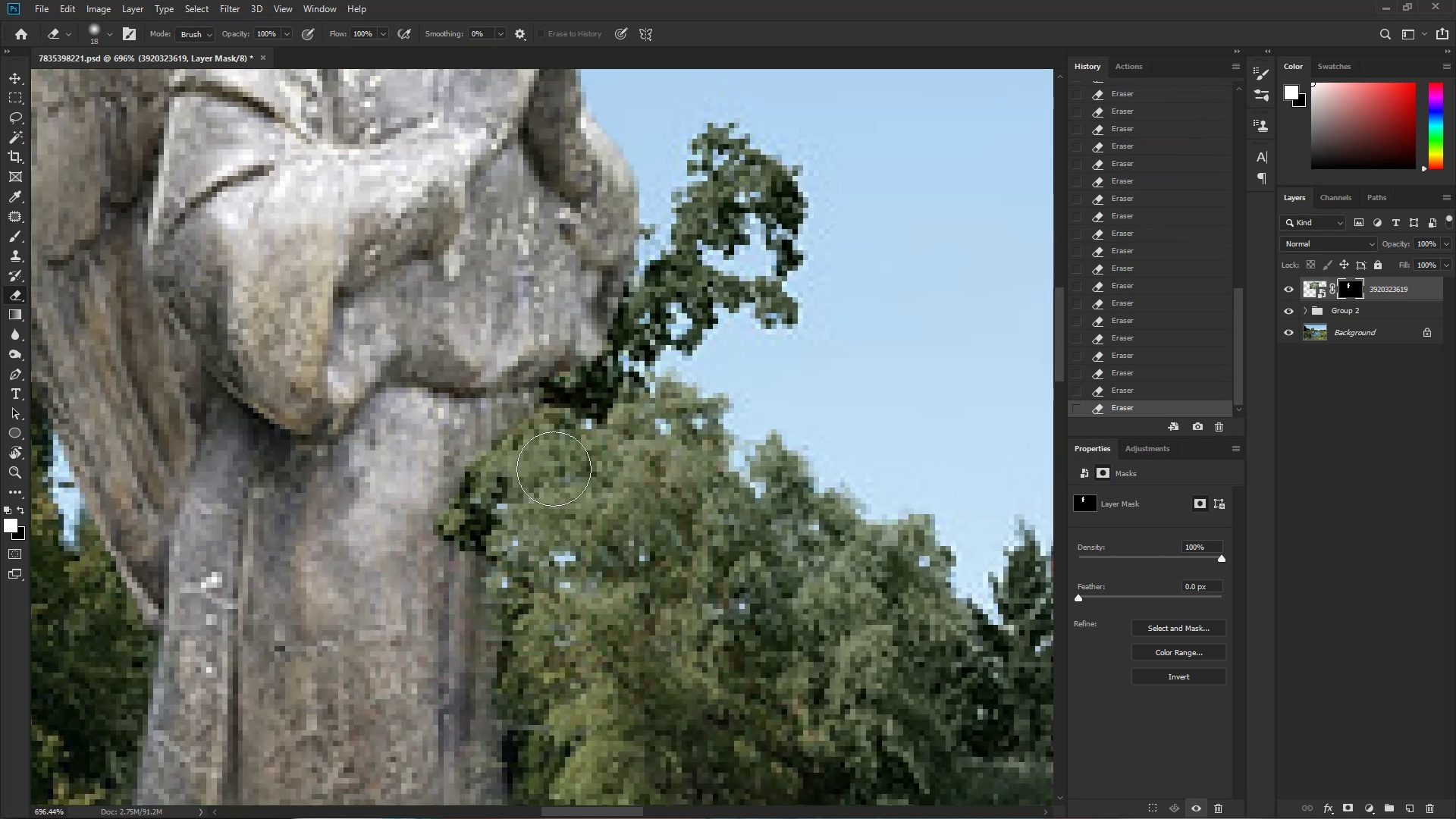 
left_click_drag(start_coordinate=[555, 467], to_coordinate=[553, 458])
 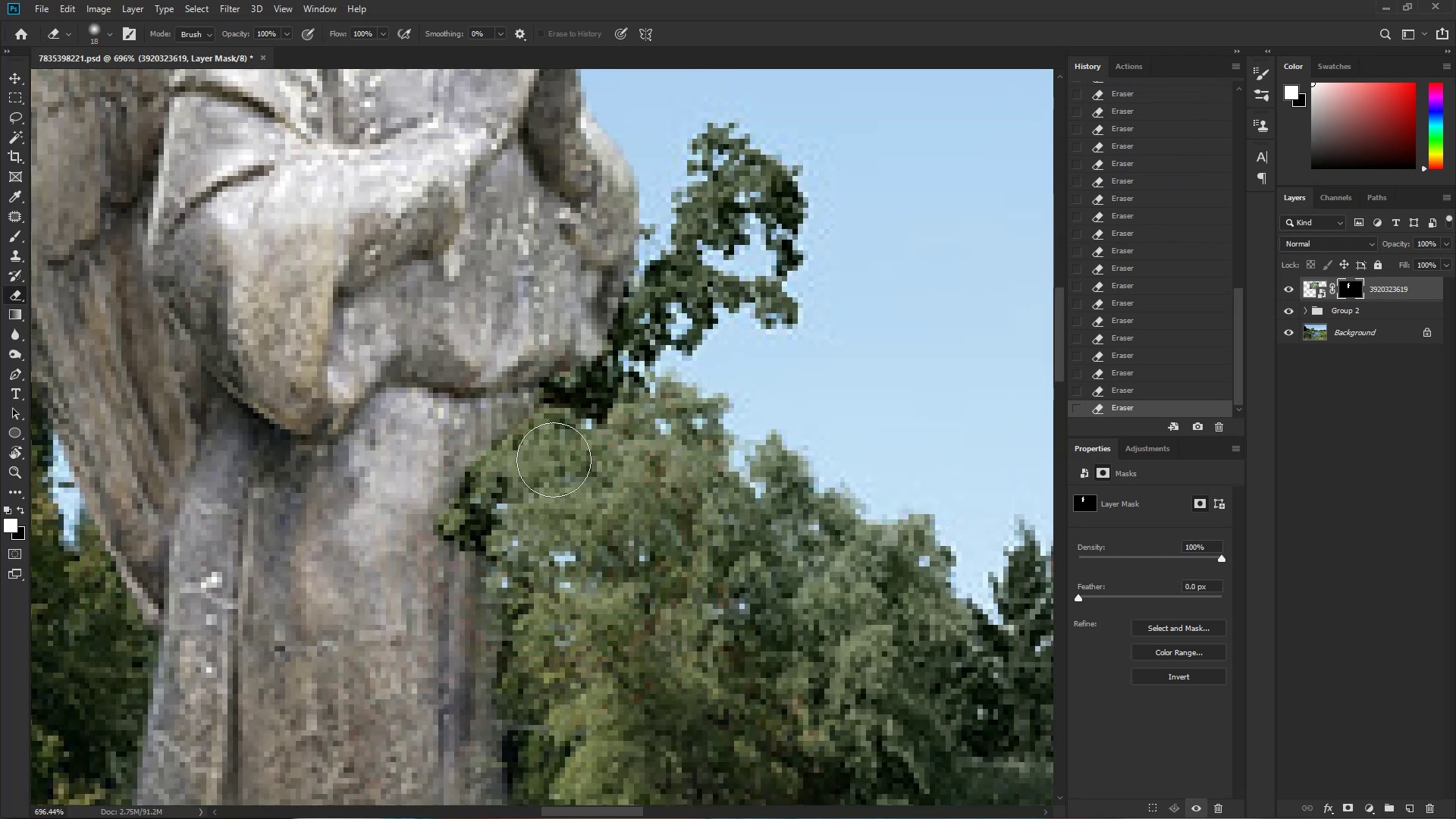 
left_click_drag(start_coordinate=[553, 445], to_coordinate=[563, 444])
 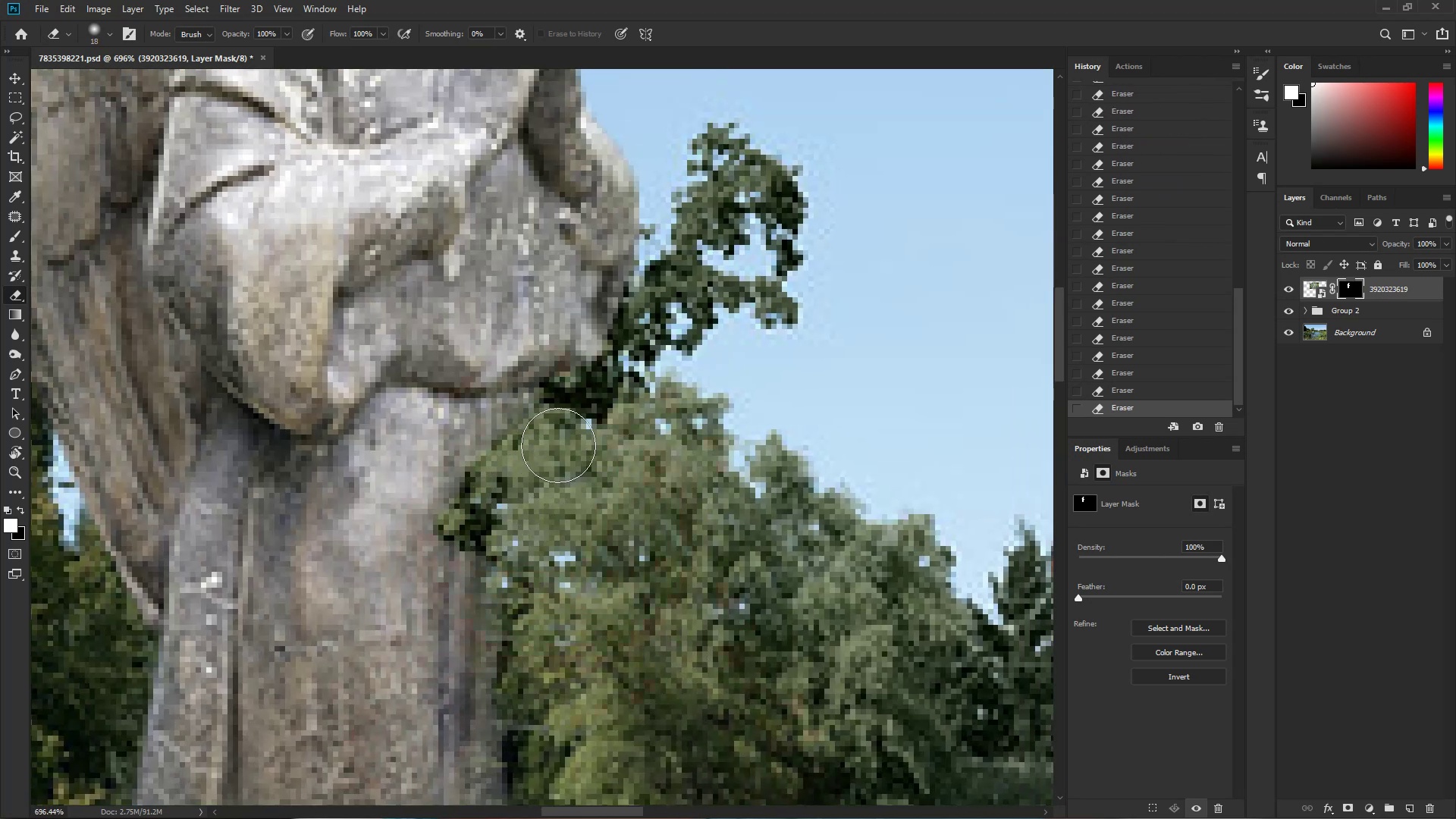 
left_click_drag(start_coordinate=[578, 440], to_coordinate=[592, 426])
 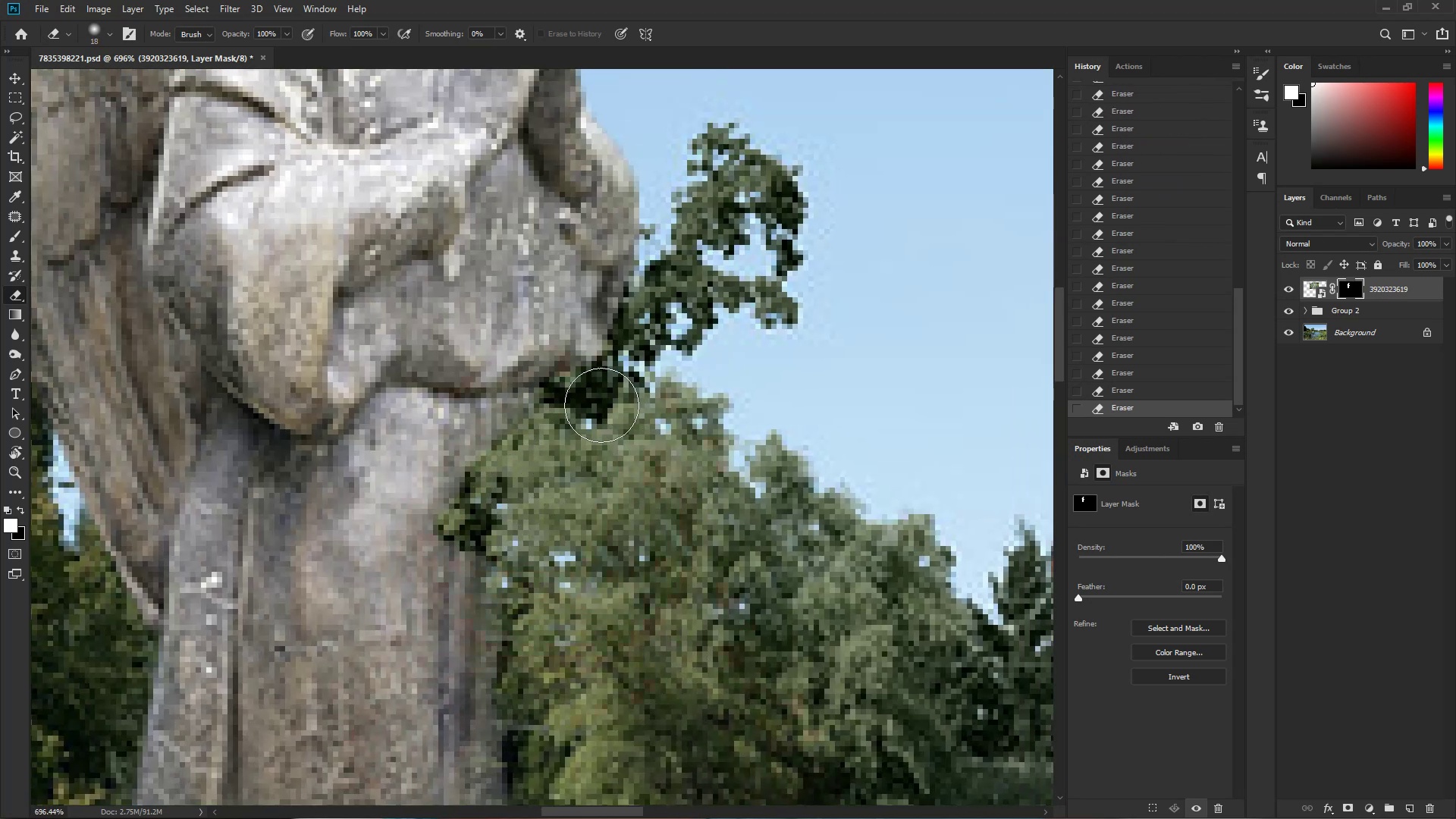 
key(Alt+AltLeft)
 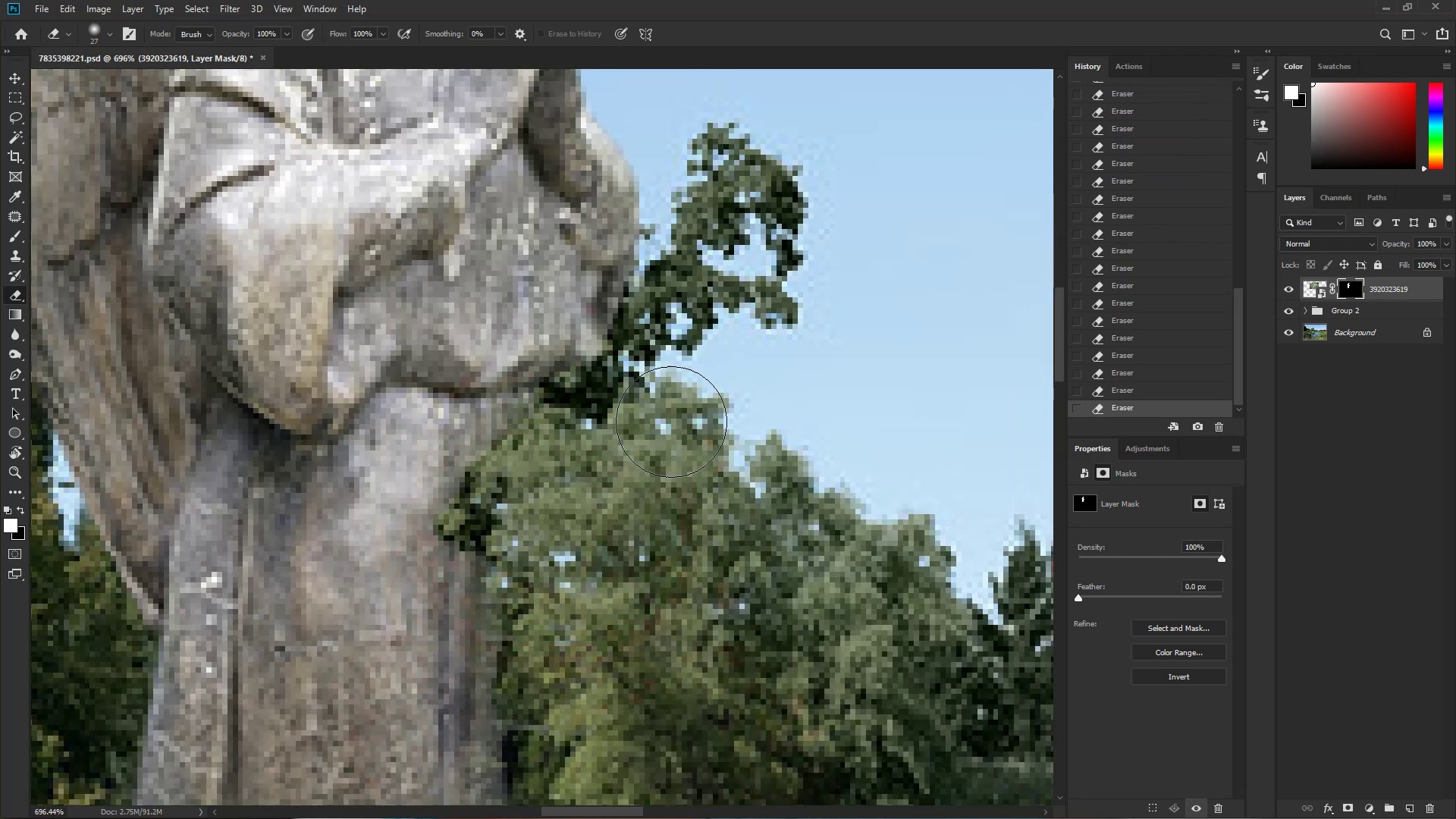 
left_click_drag(start_coordinate=[658, 378], to_coordinate=[678, 328])
 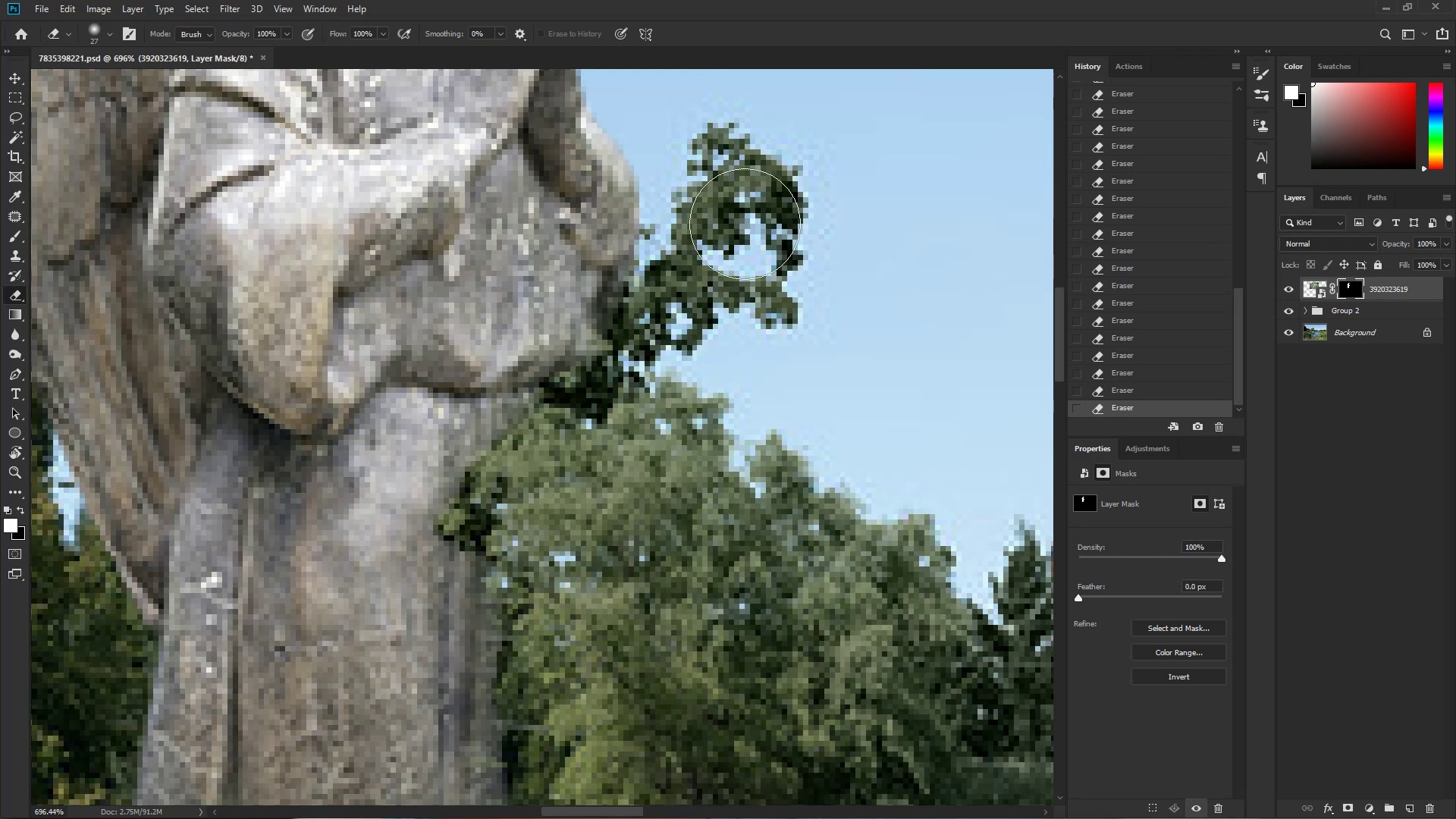 
key(Alt+AltLeft)
 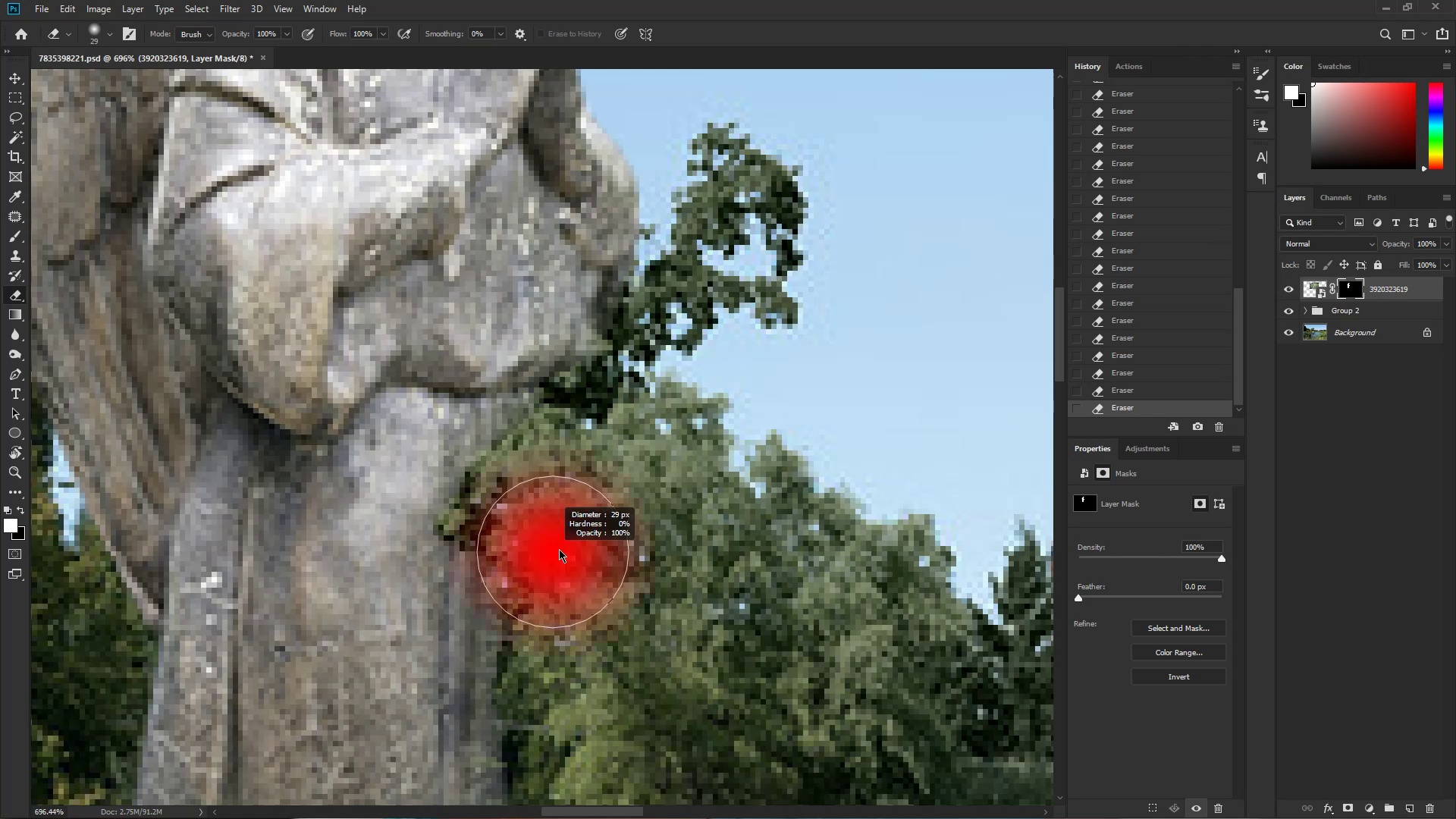 
key(Alt+AltLeft)
 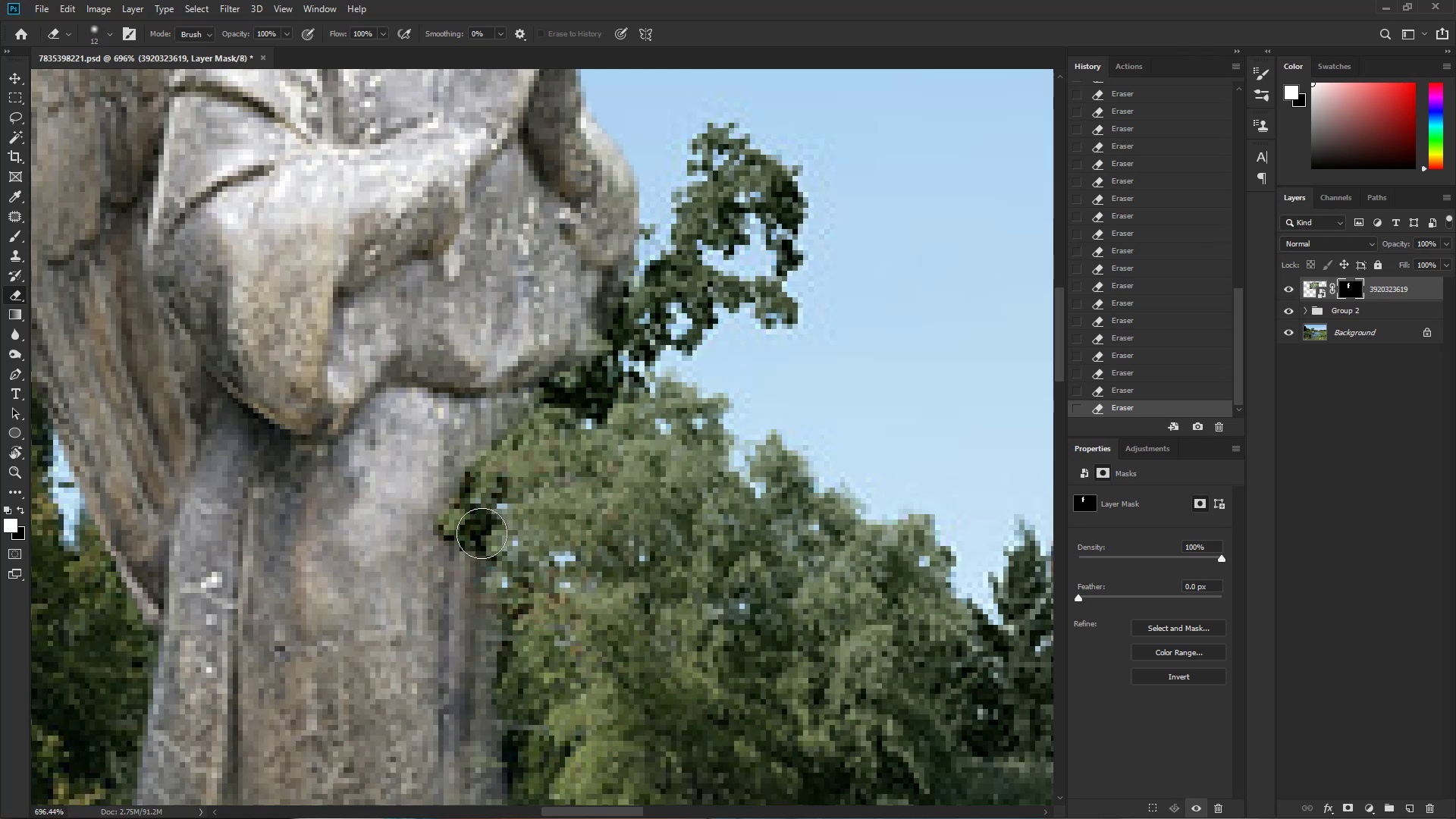 
left_click_drag(start_coordinate=[472, 530], to_coordinate=[491, 535])
 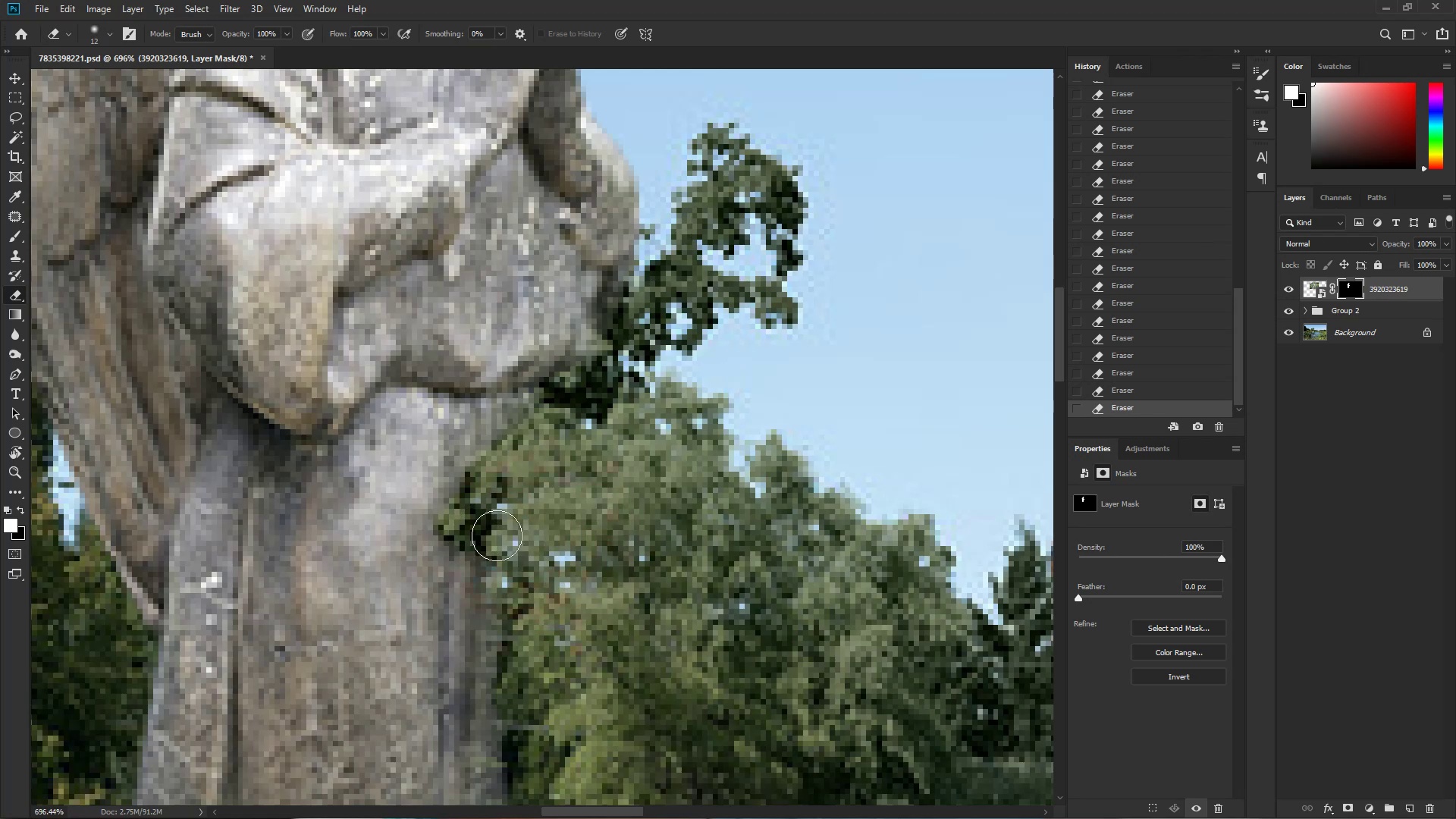 
left_click_drag(start_coordinate=[514, 554], to_coordinate=[548, 597])
 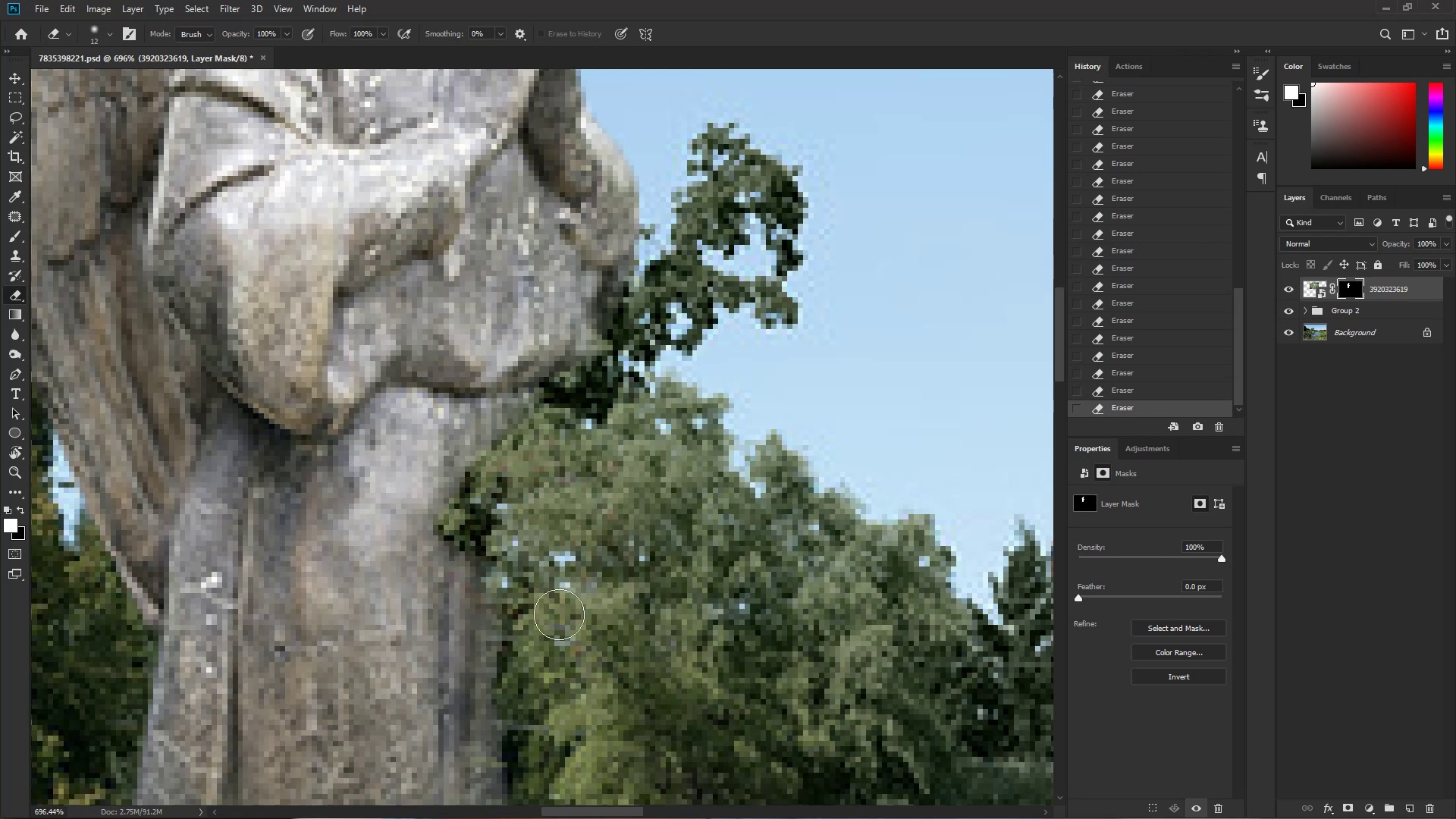 
key(Control+ControlLeft)
 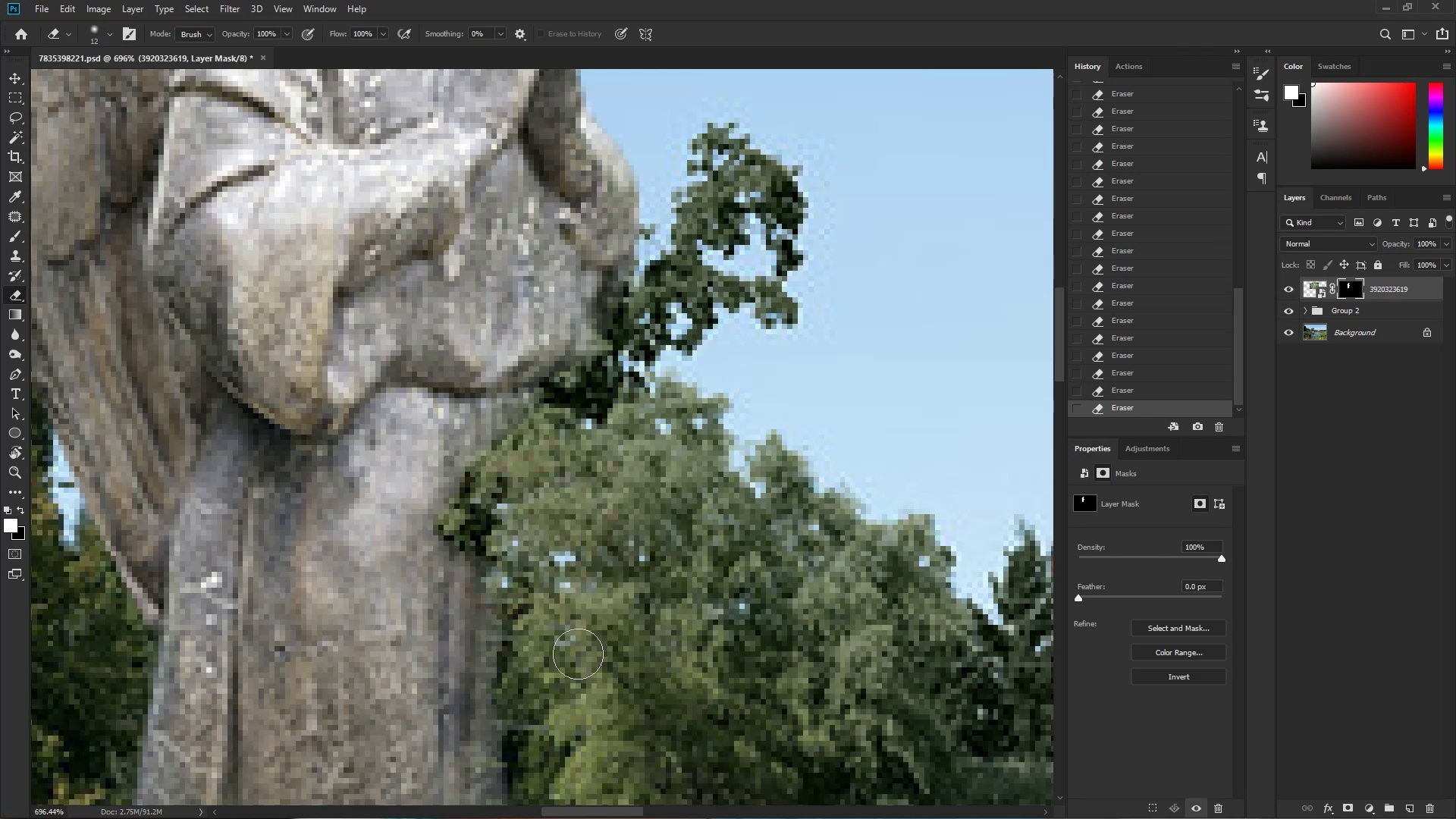 
hold_key(key=Space, duration=0.66)
 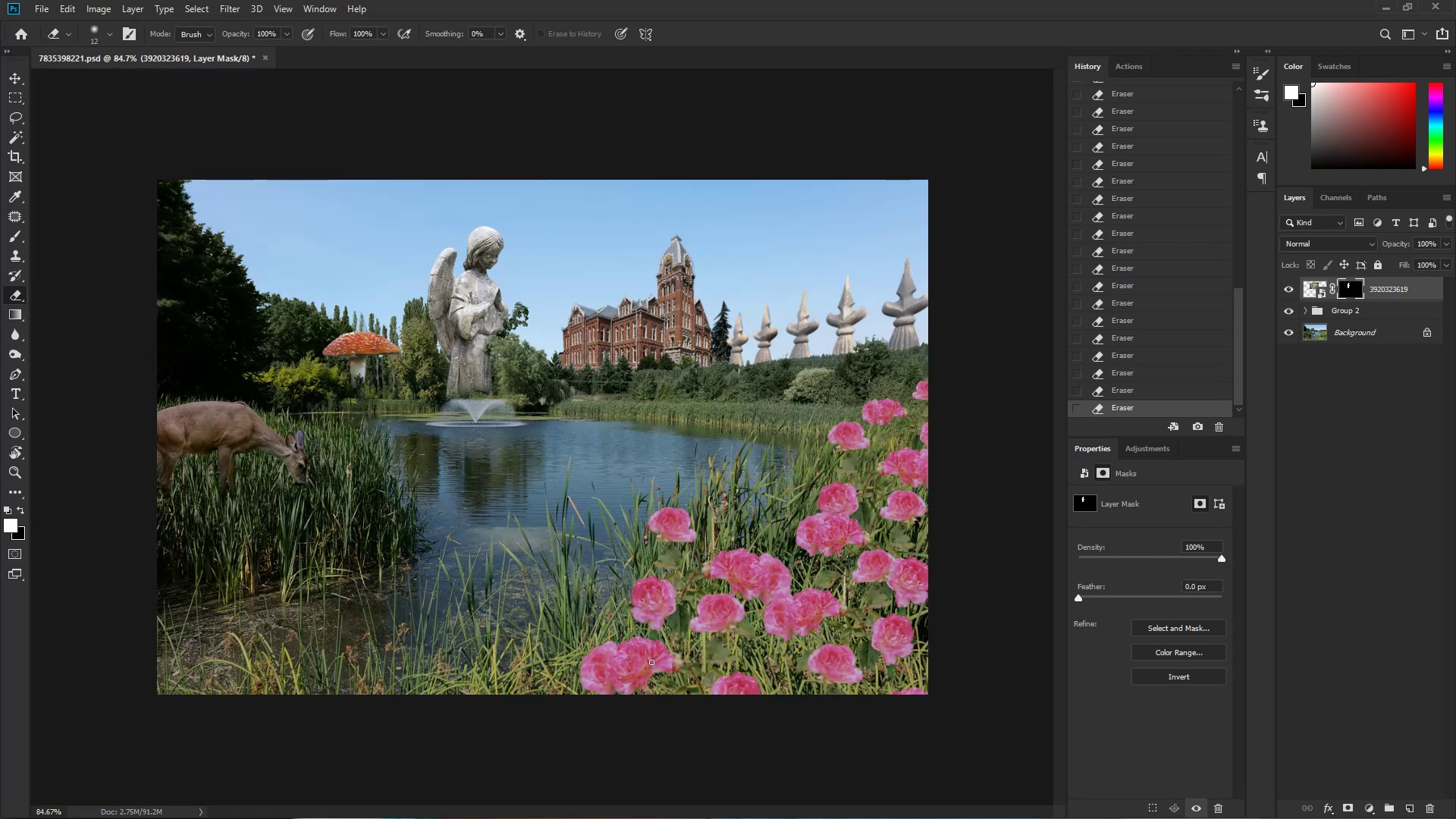 
left_click_drag(start_coordinate=[653, 652], to_coordinate=[525, 668])
 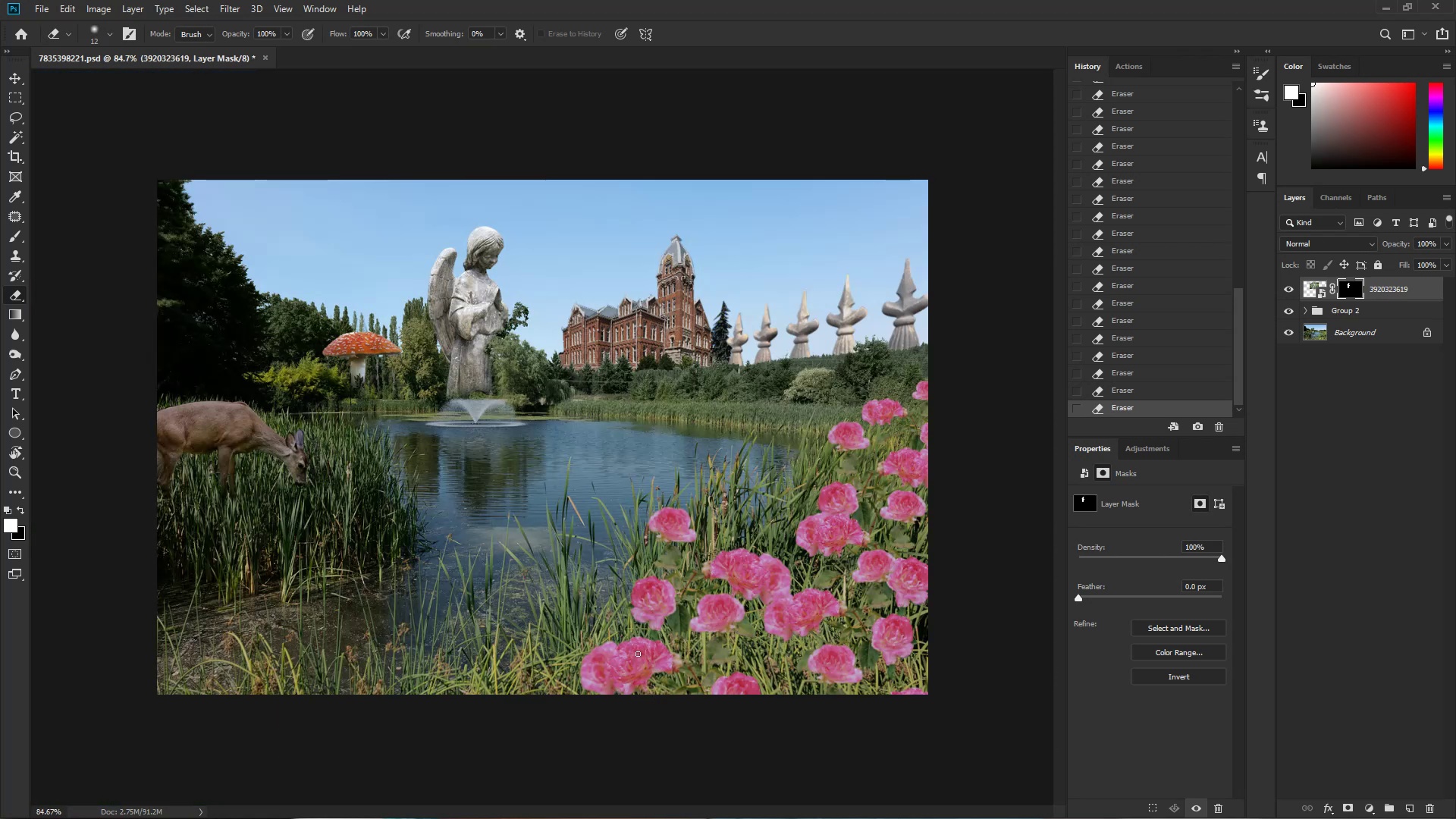 
hold_key(key=ControlLeft, duration=0.46)
 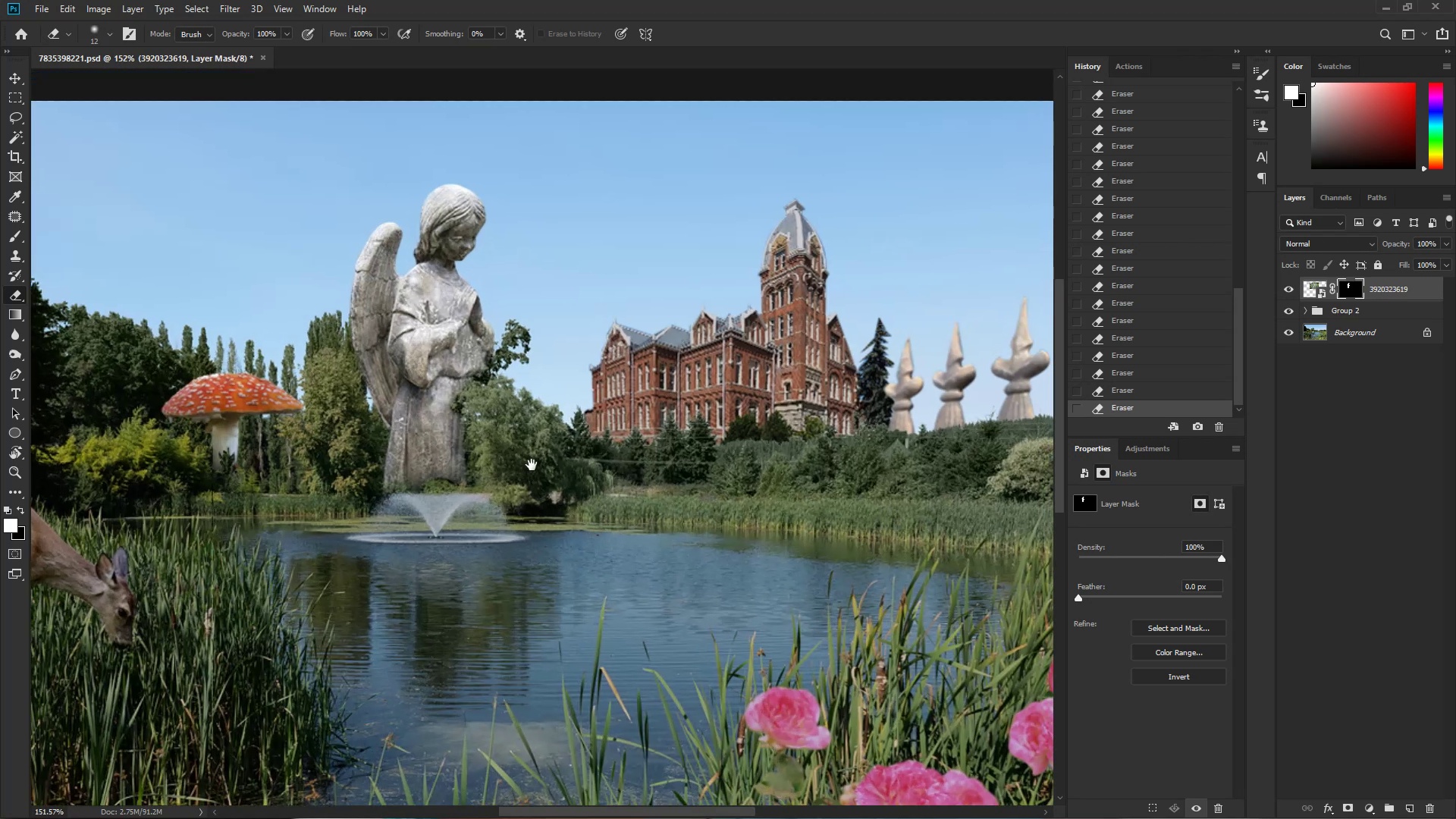 
hold_key(key=Space, duration=24.79)
 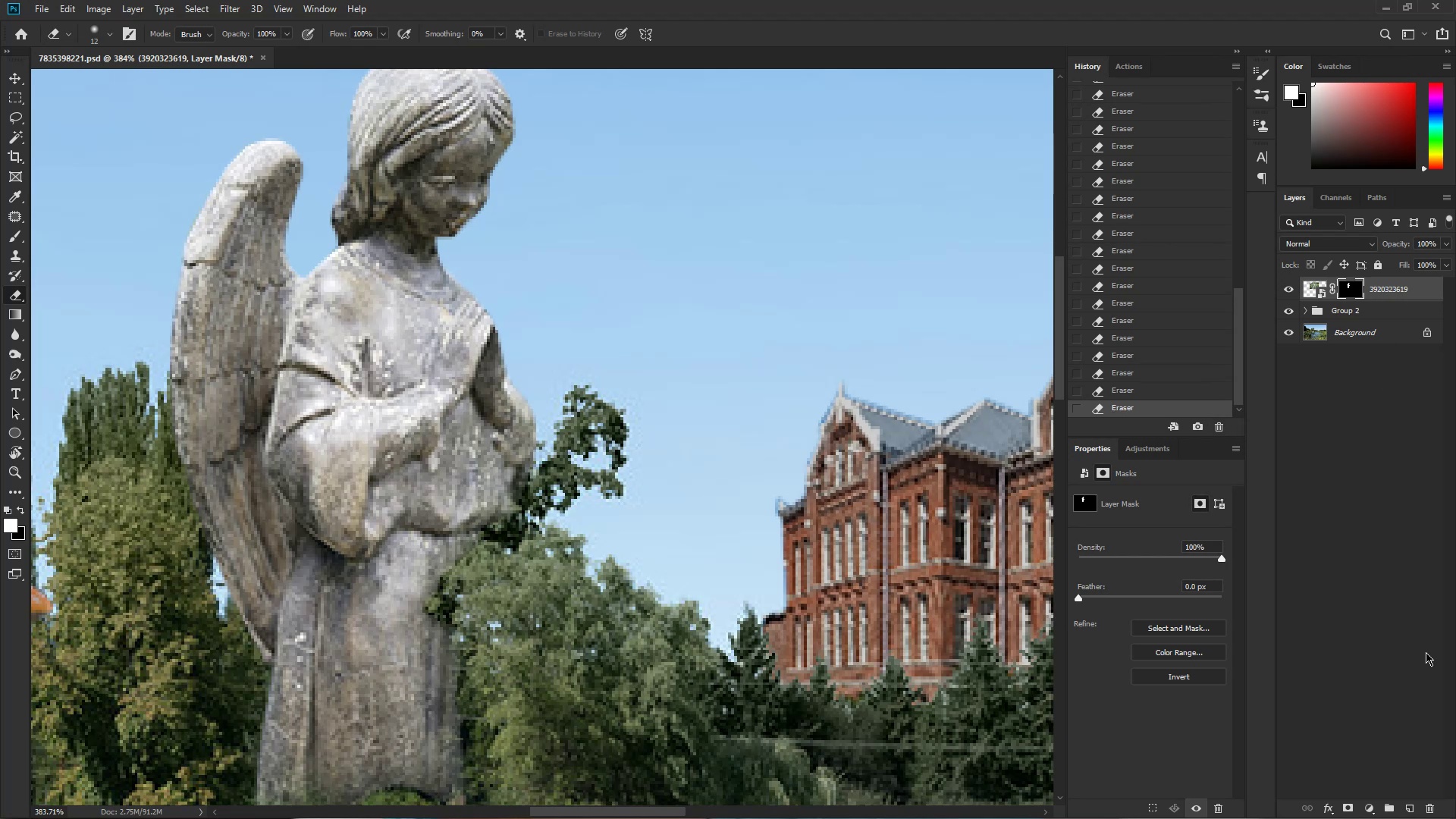 
left_click_drag(start_coordinate=[520, 367], to_coordinate=[561, 378])
 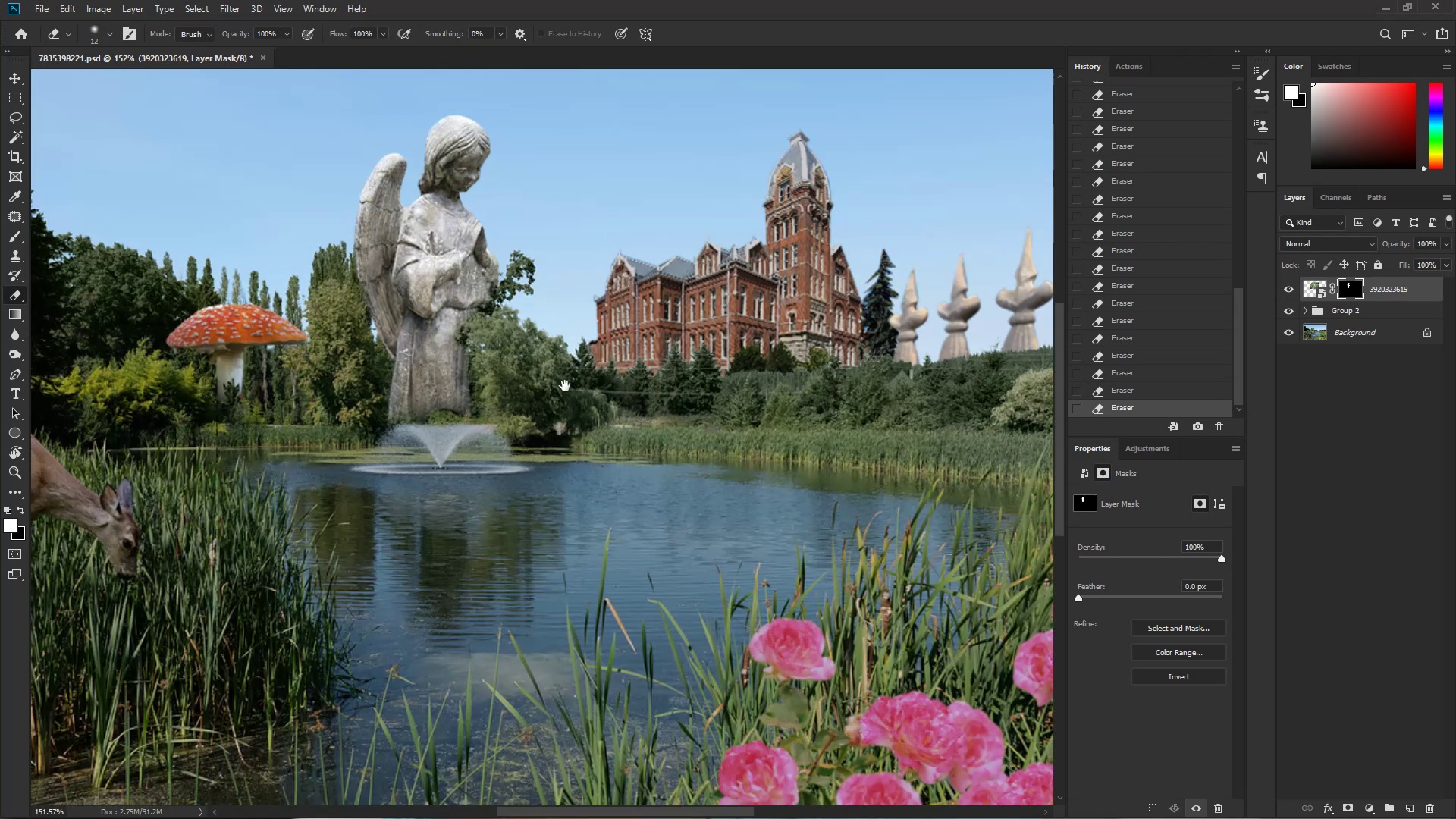 
left_click_drag(start_coordinate=[538, 388], to_coordinate=[520, 466])
 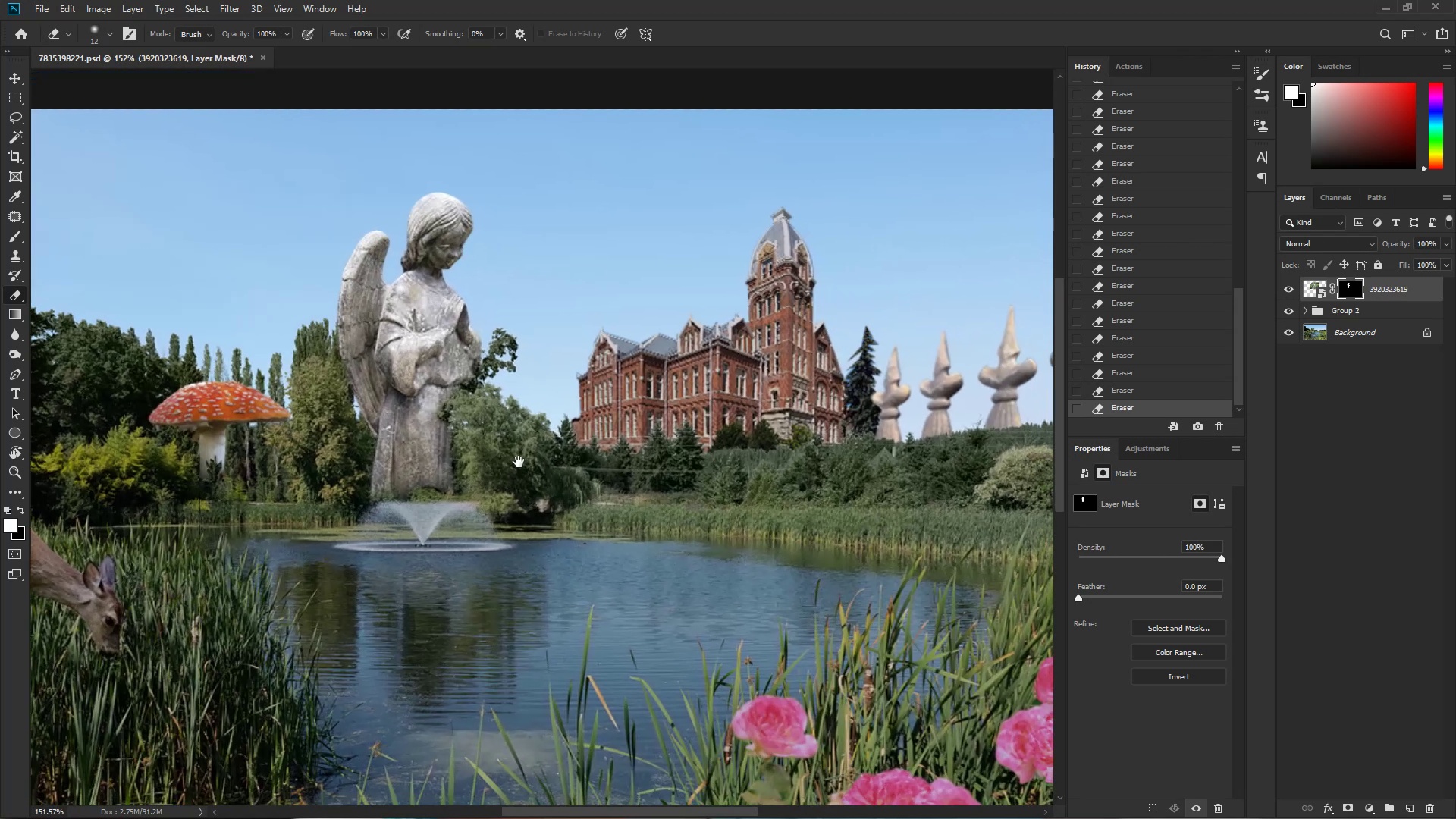 
hold_key(key=ControlLeft, duration=0.59)
left_click_drag(start_coordinate=[482, 446], to_coordinate=[519, 448])
 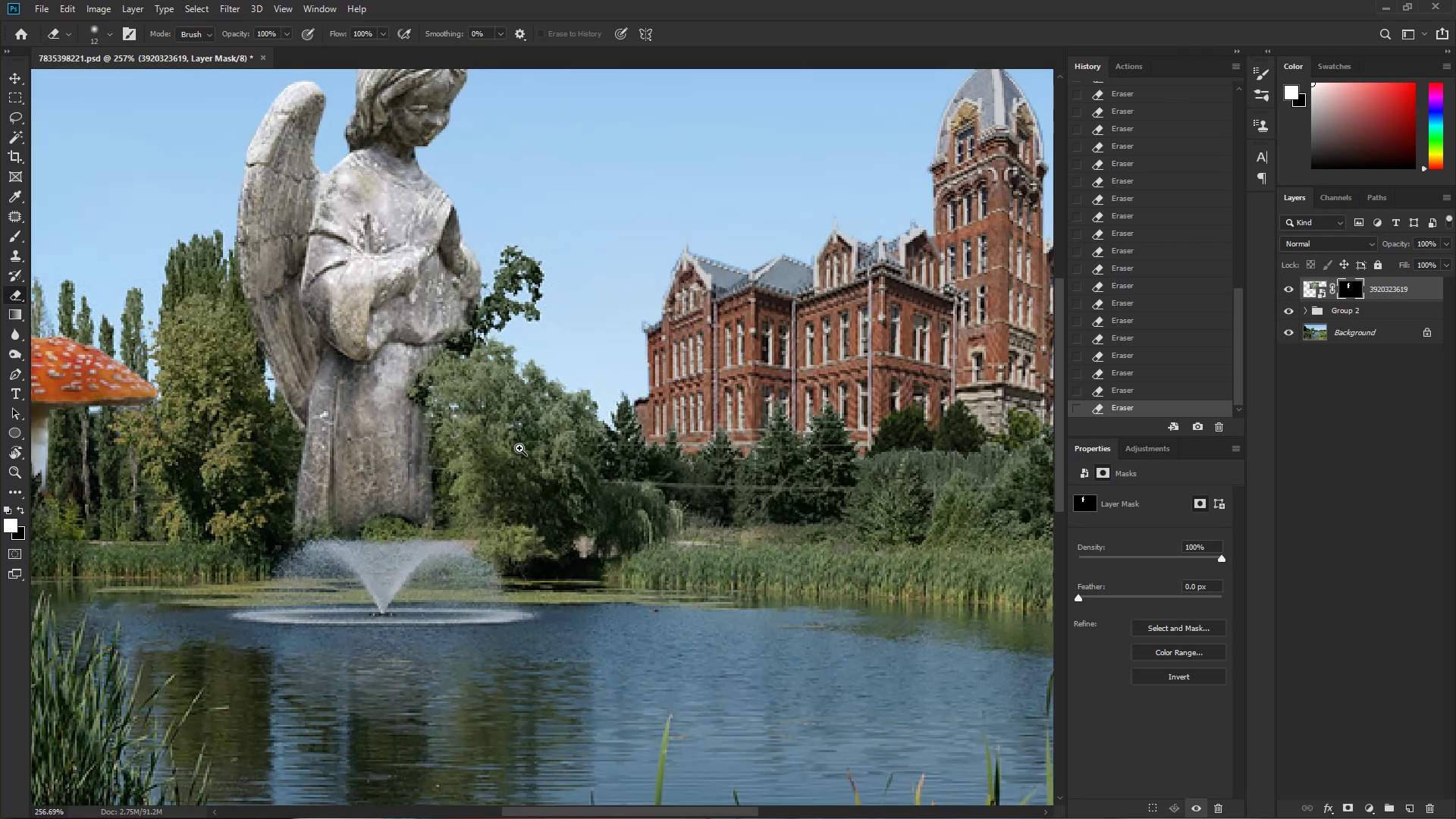 
left_click_drag(start_coordinate=[516, 441], to_coordinate=[573, 446])
 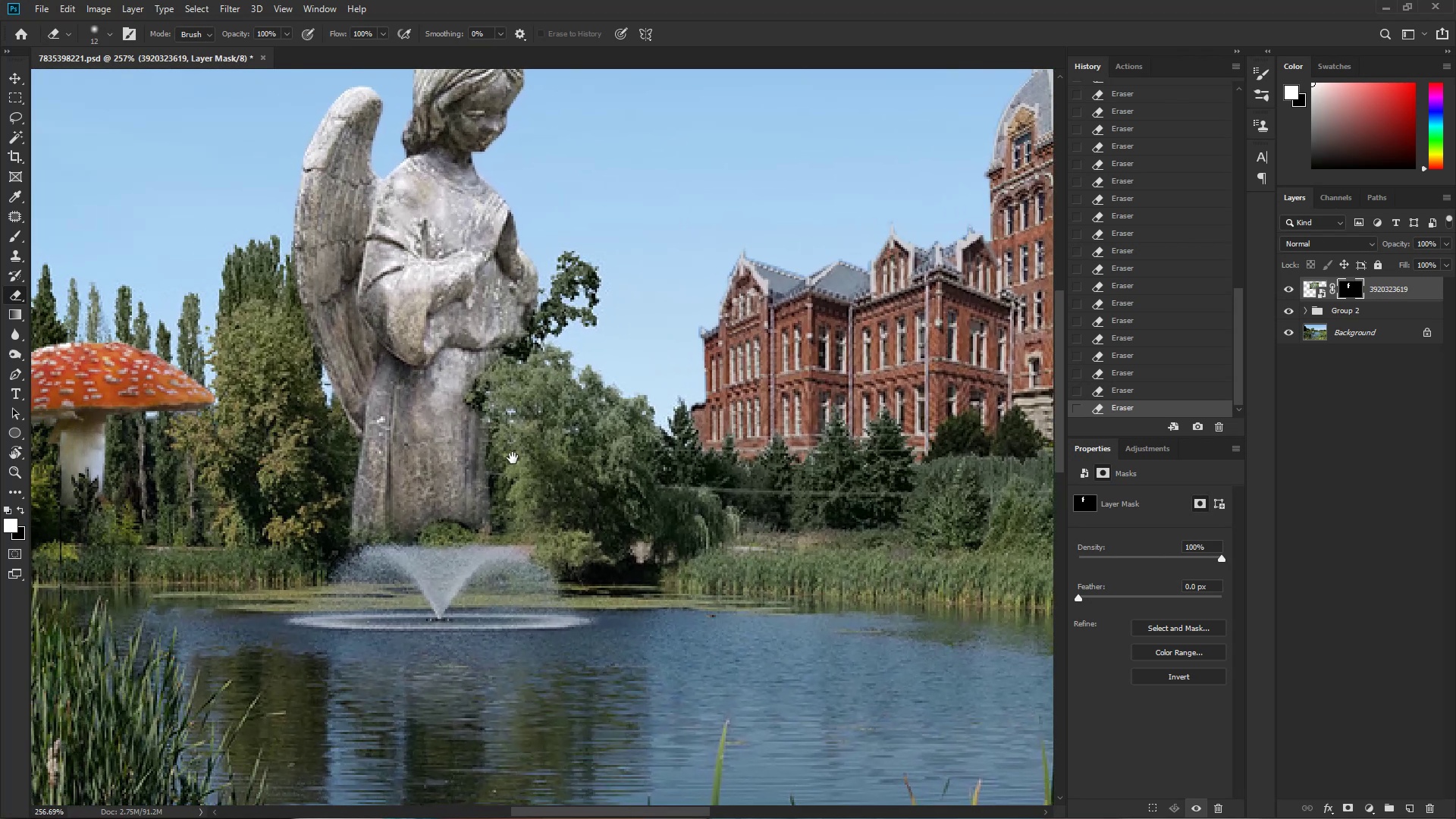 
hold_key(key=ControlLeft, duration=0.42)
left_click_drag(start_coordinate=[573, 446], to_coordinate=[563, 447])
 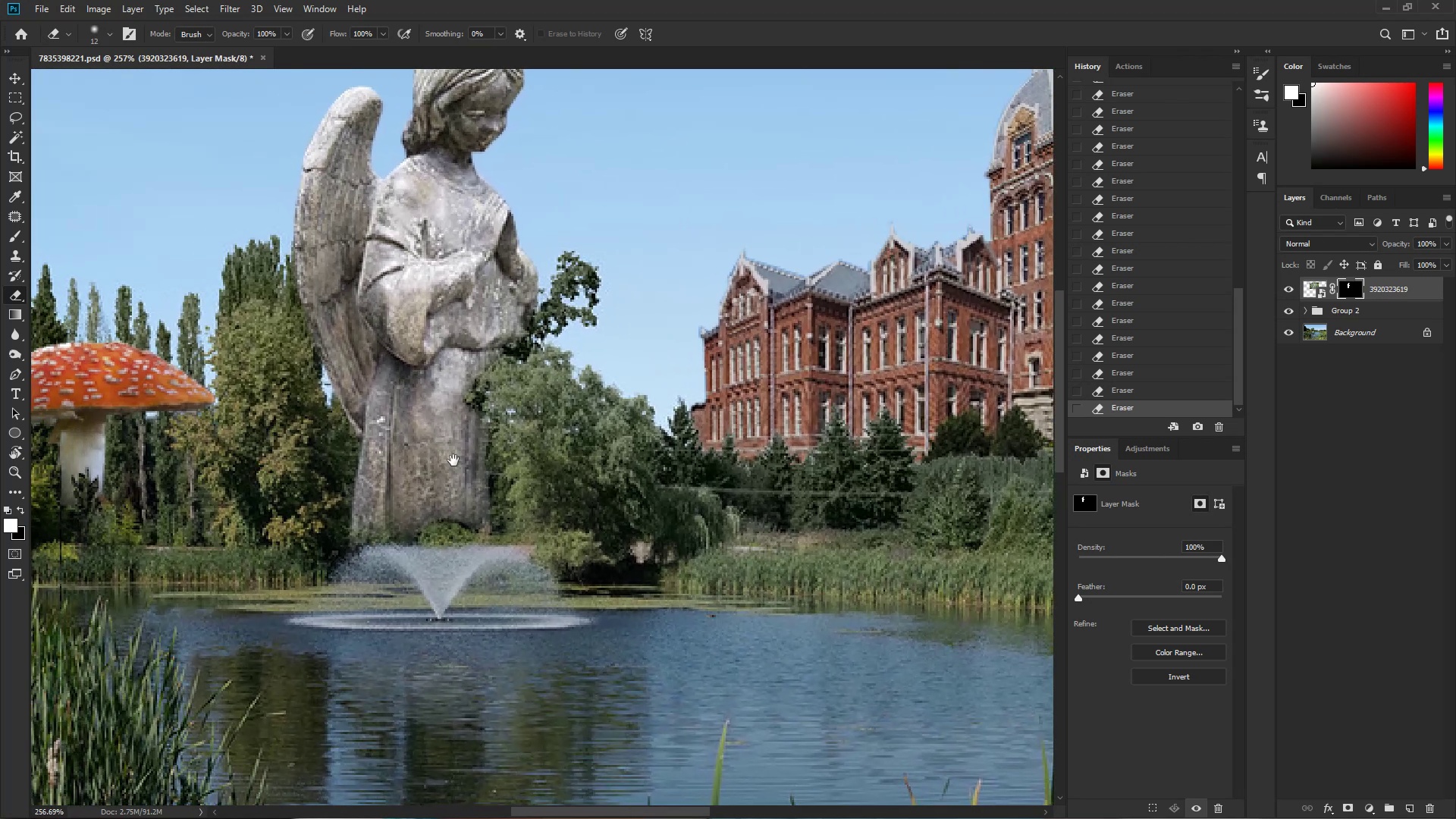 
hold_key(key=ControlLeft, duration=1.52)
left_click_drag(start_coordinate=[450, 479], to_coordinate=[408, 494])
 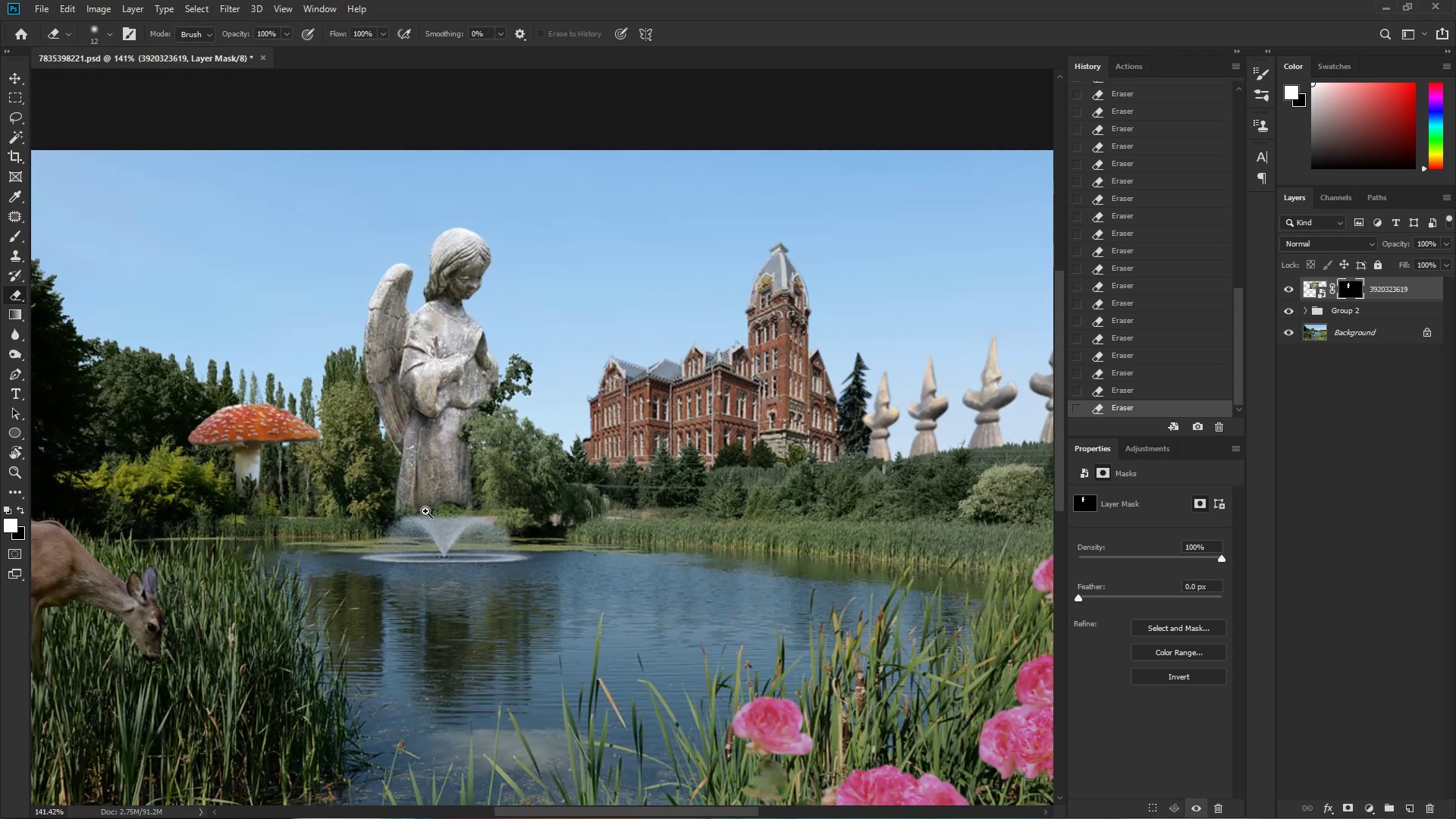 
left_click_drag(start_coordinate=[428, 511], to_coordinate=[439, 495])
 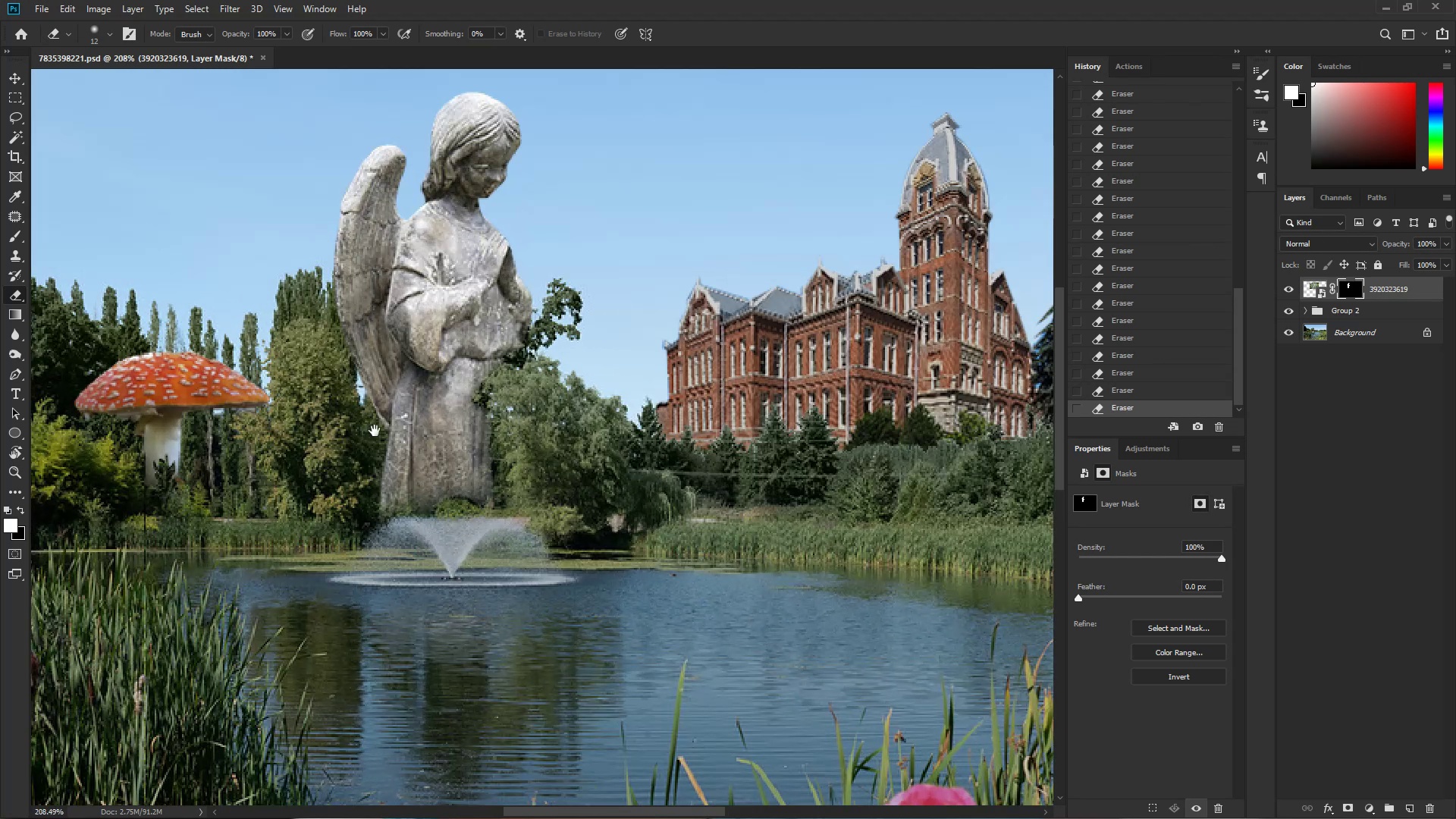 
hold_key(key=ControlLeft, duration=1.51)
 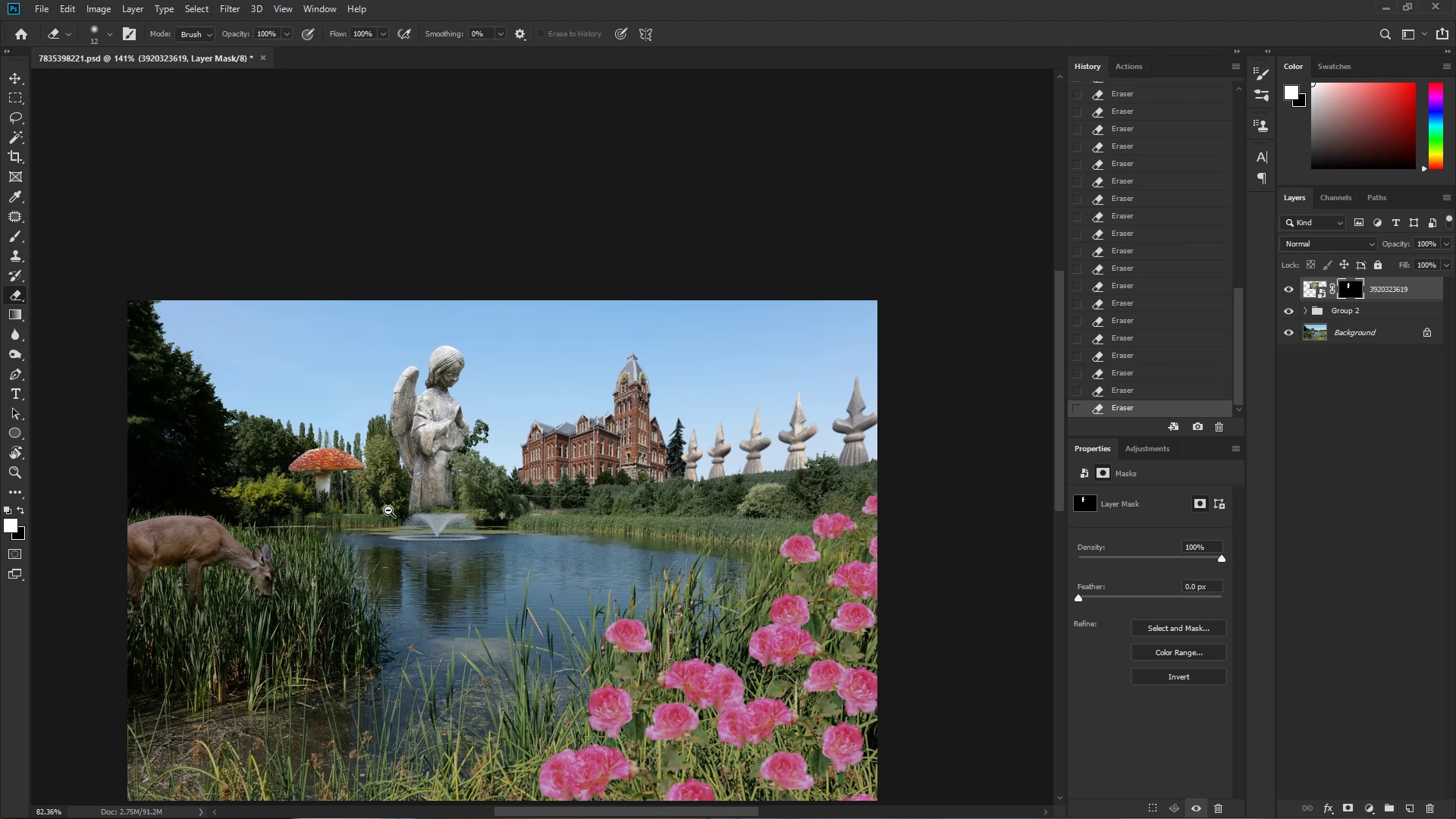 
hold_key(key=ControlLeft, duration=0.79)
 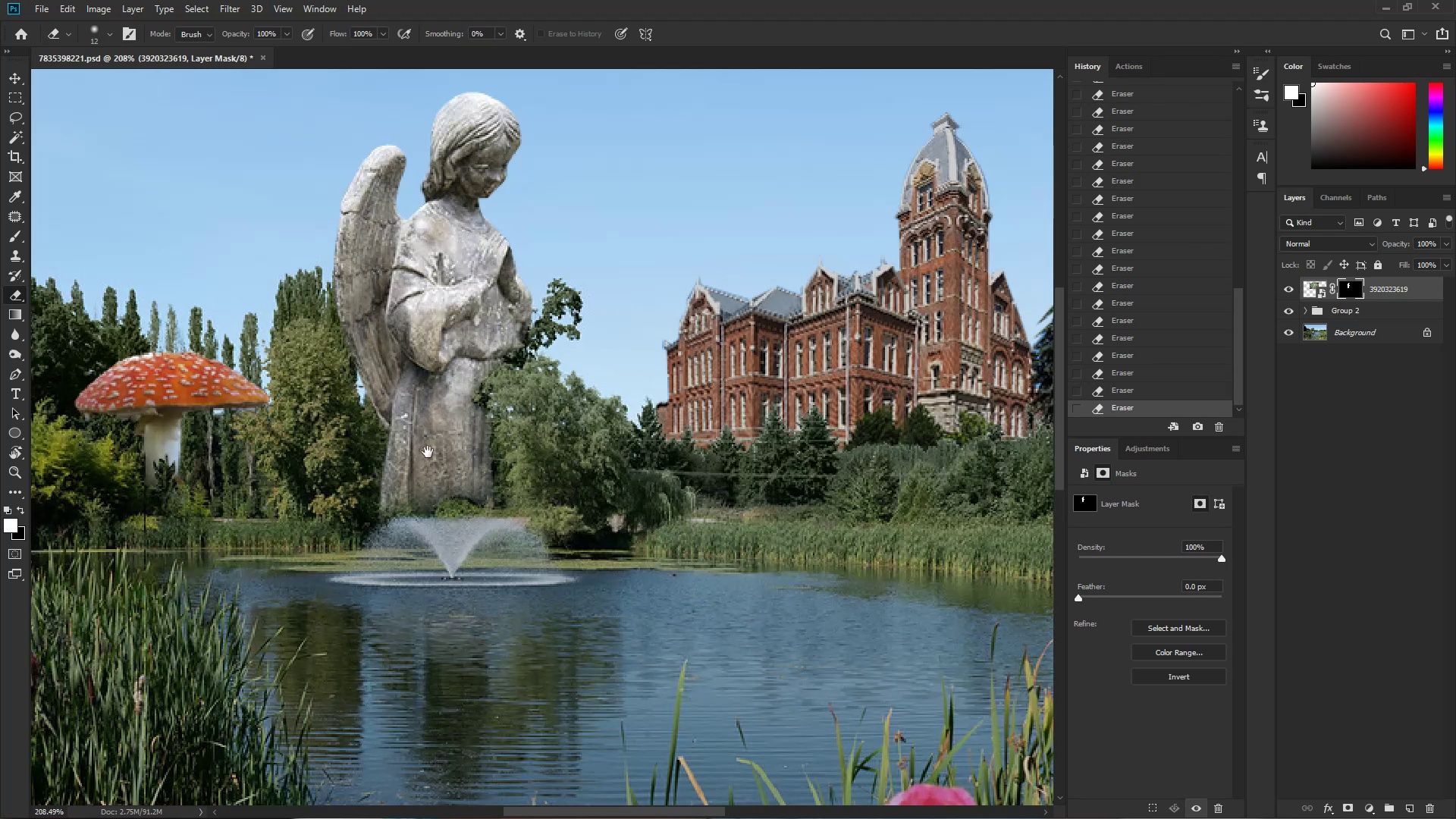 
hold_key(key=ControlLeft, duration=0.33)
left_click_drag(start_coordinate=[313, 410], to_coordinate=[362, 403])
 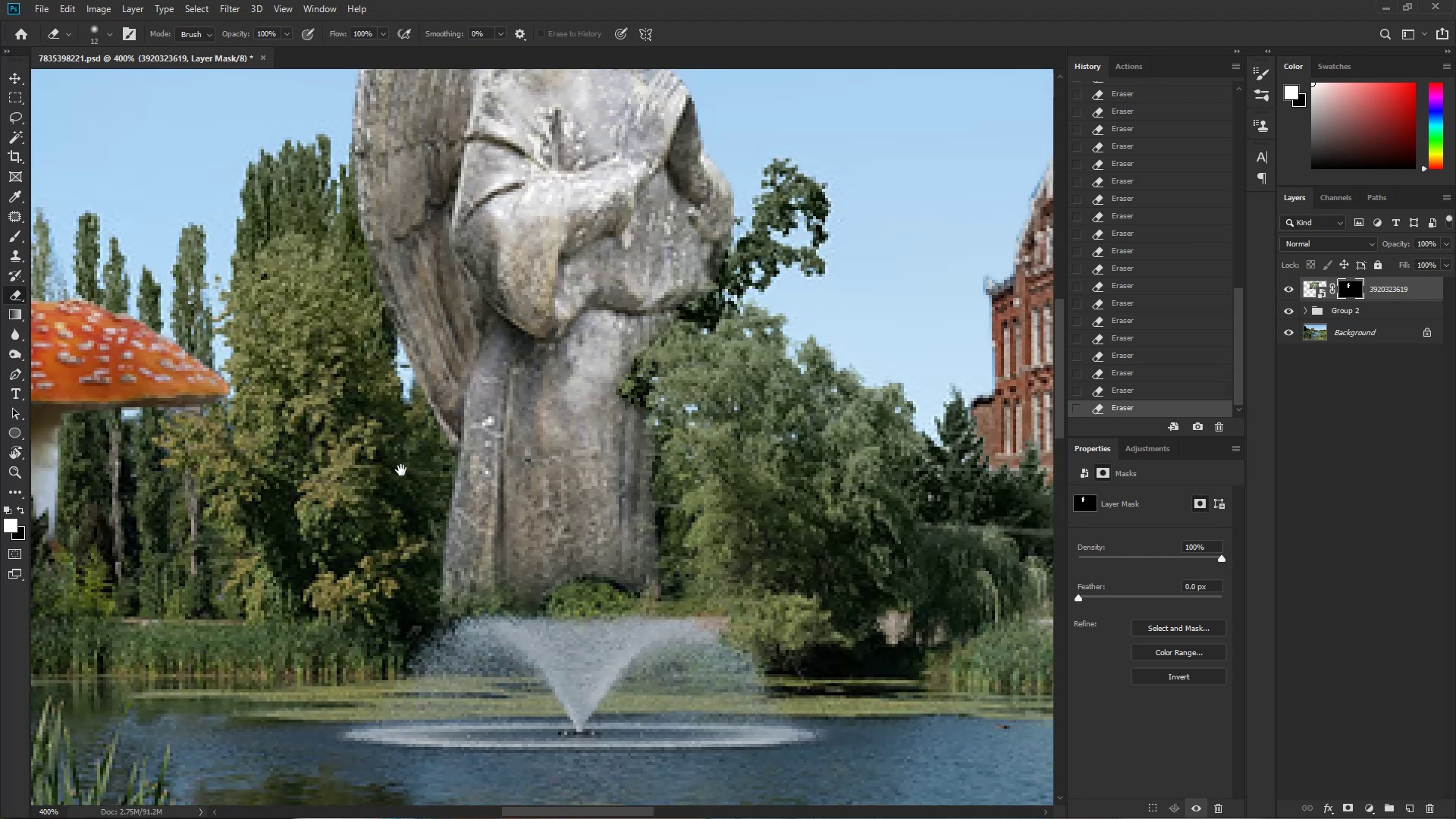 
left_click_drag(start_coordinate=[364, 445], to_coordinate=[291, 538])
 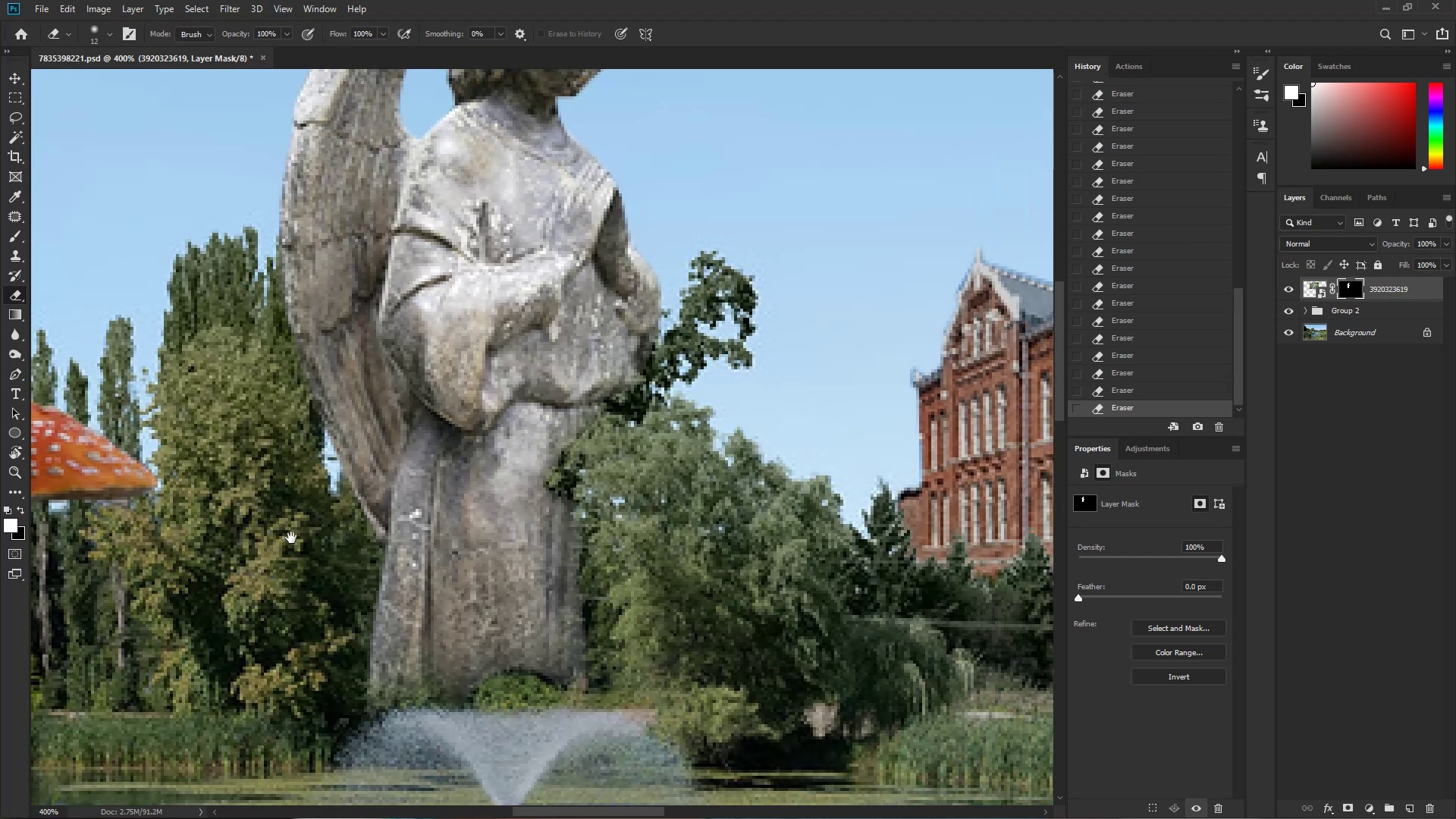 
hold_key(key=ControlLeft, duration=0.36)
left_click_drag(start_coordinate=[364, 511], to_coordinate=[325, 515])
 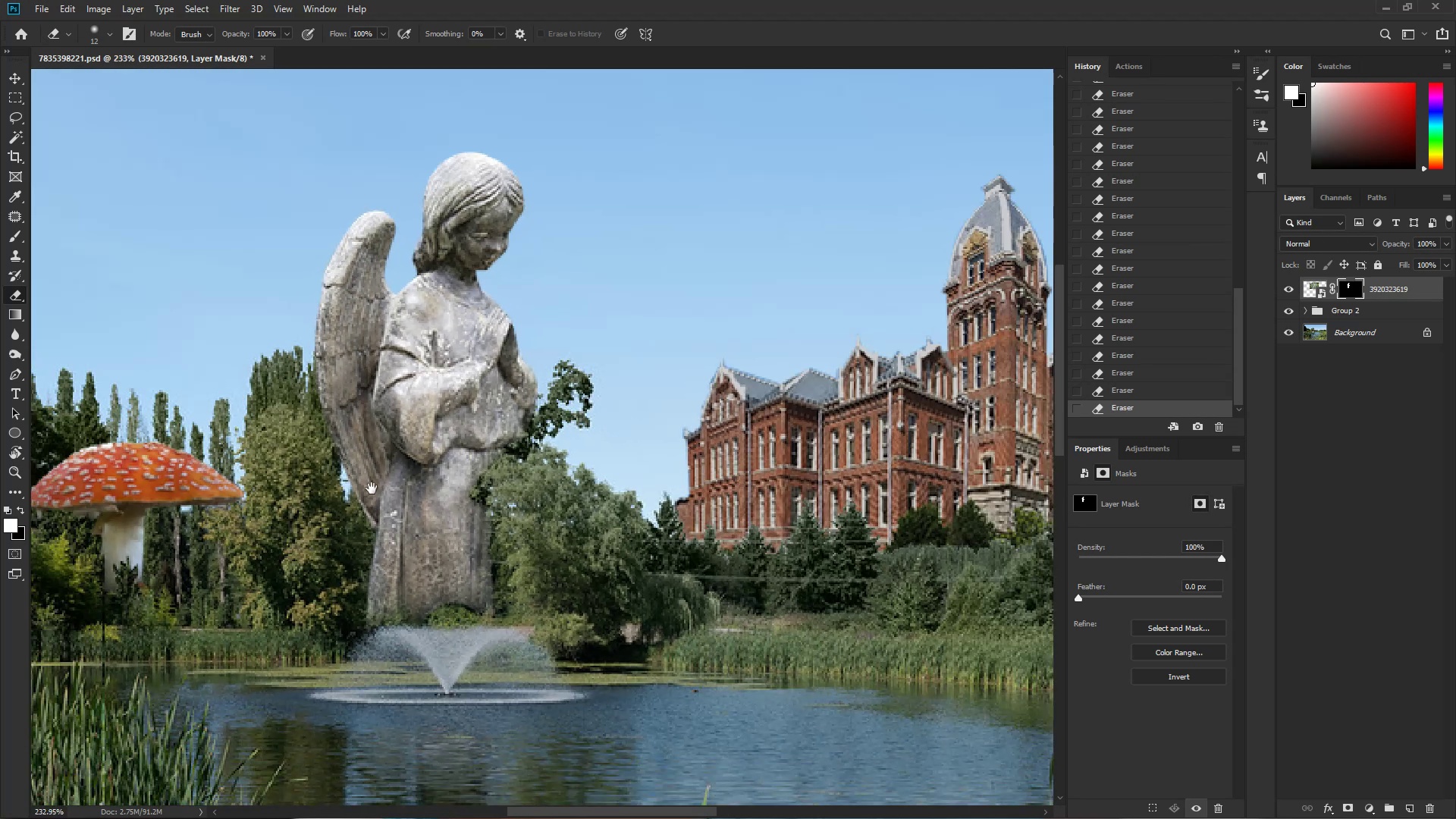 
left_click_drag(start_coordinate=[525, 436], to_coordinate=[488, 502])
 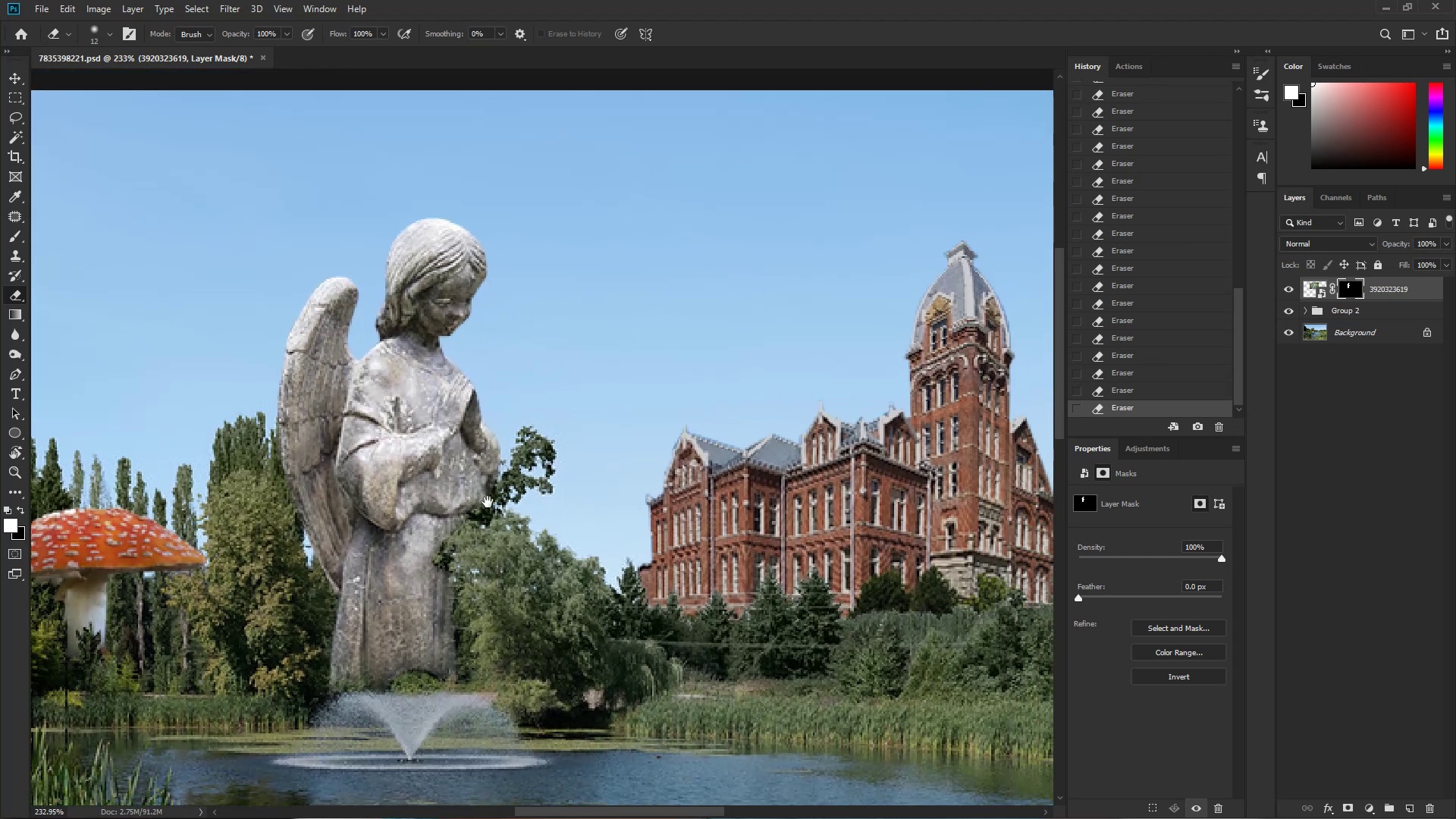 
hold_key(key=ControlLeft, duration=1.52)
left_click_drag(start_coordinate=[485, 499], to_coordinate=[458, 515])
 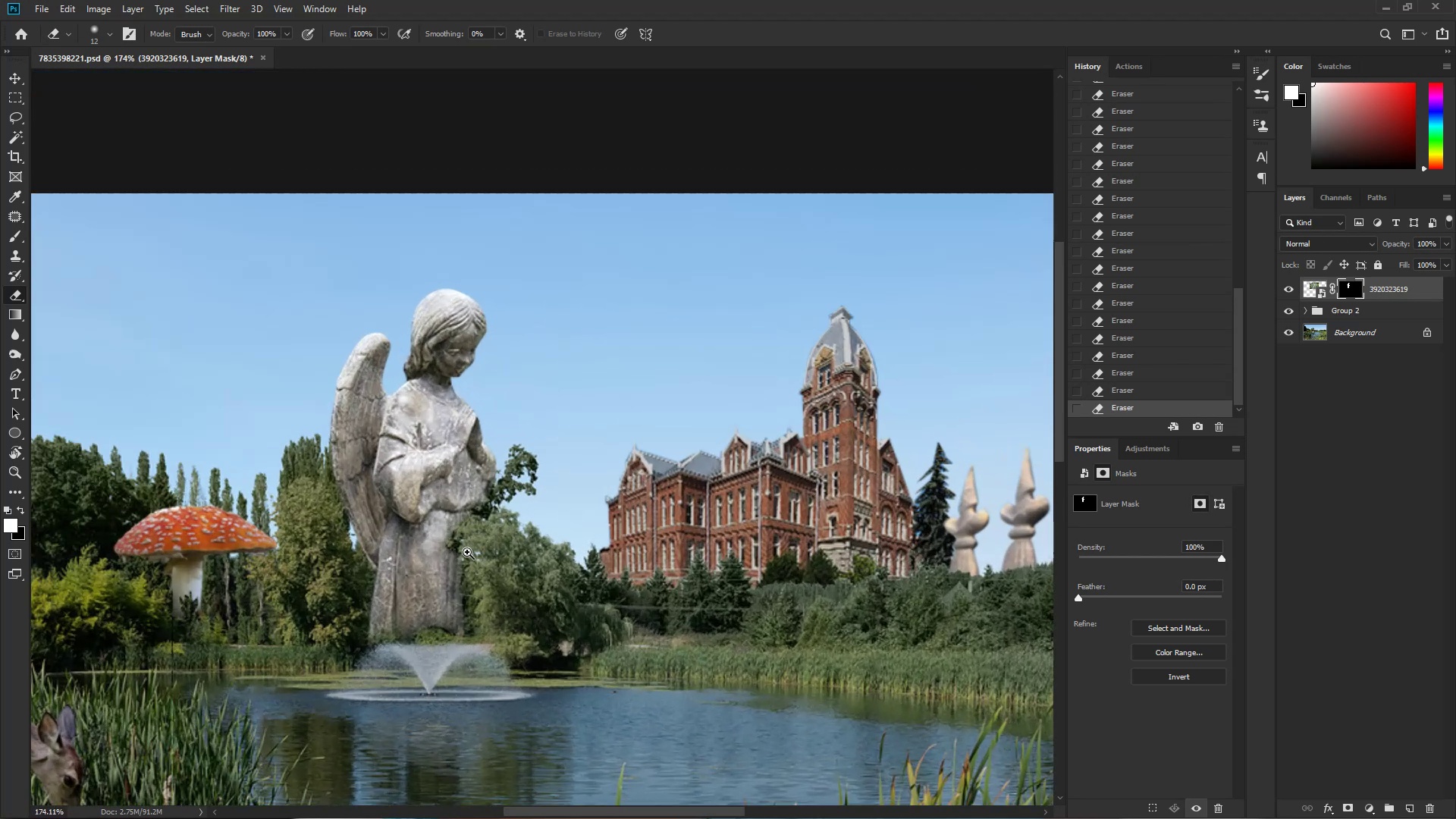 
hold_key(key=ControlLeft, duration=1.51)
 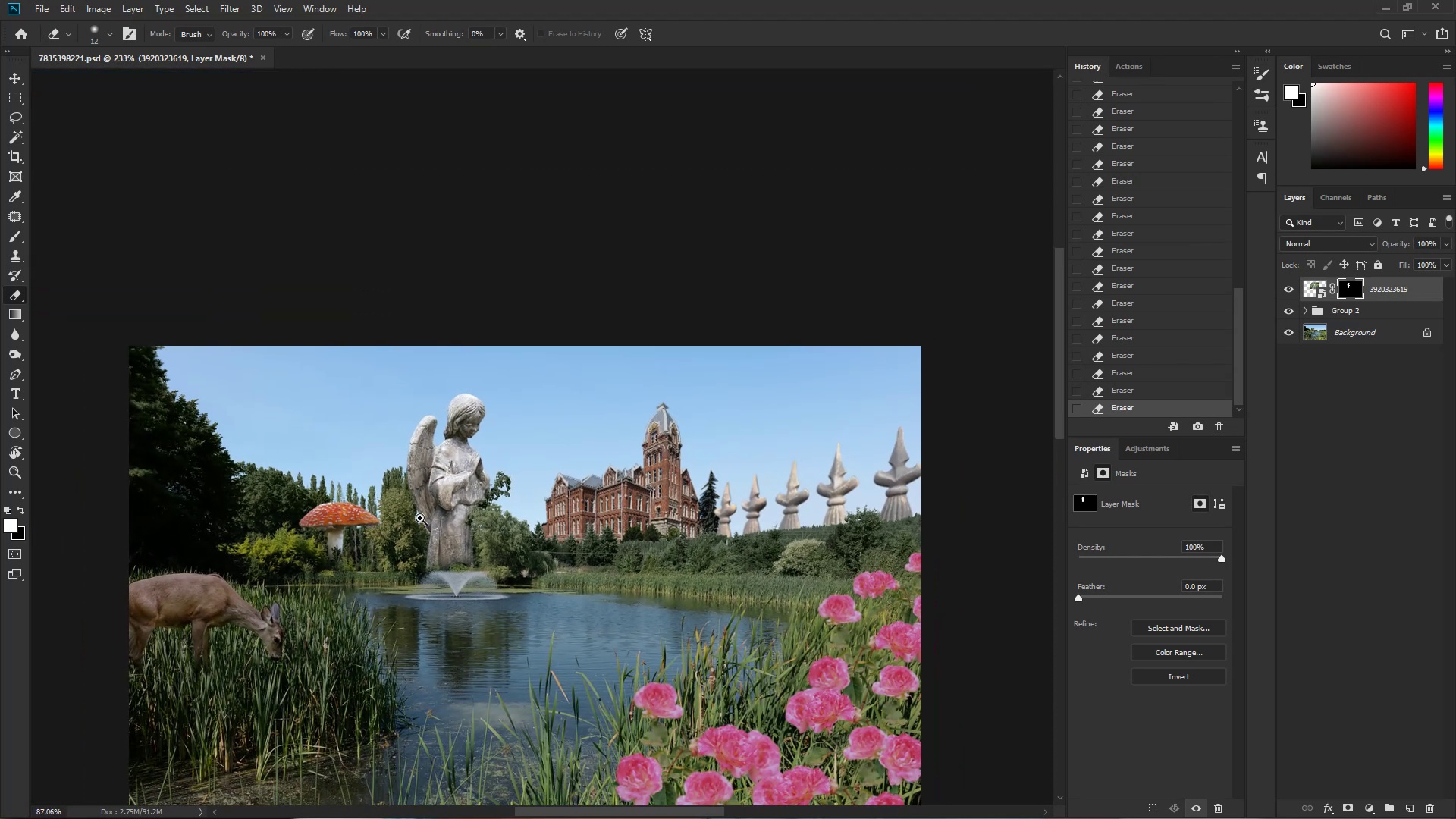 
hold_key(key=ControlLeft, duration=1.37)
left_click_drag(start_coordinate=[466, 554], to_coordinate=[507, 559])
 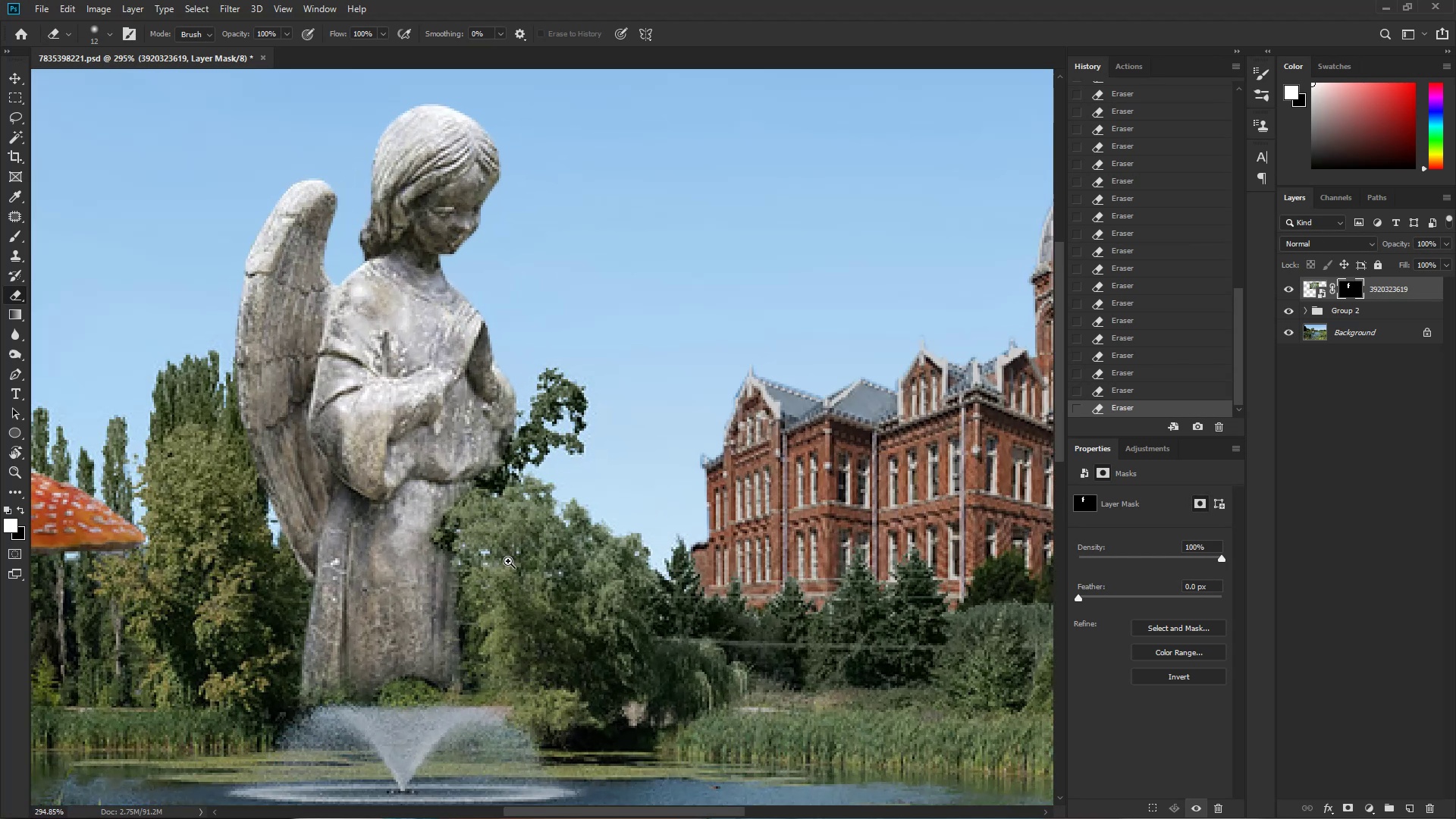 
left_click_drag(start_coordinate=[466, 570], to_coordinate=[541, 526])
 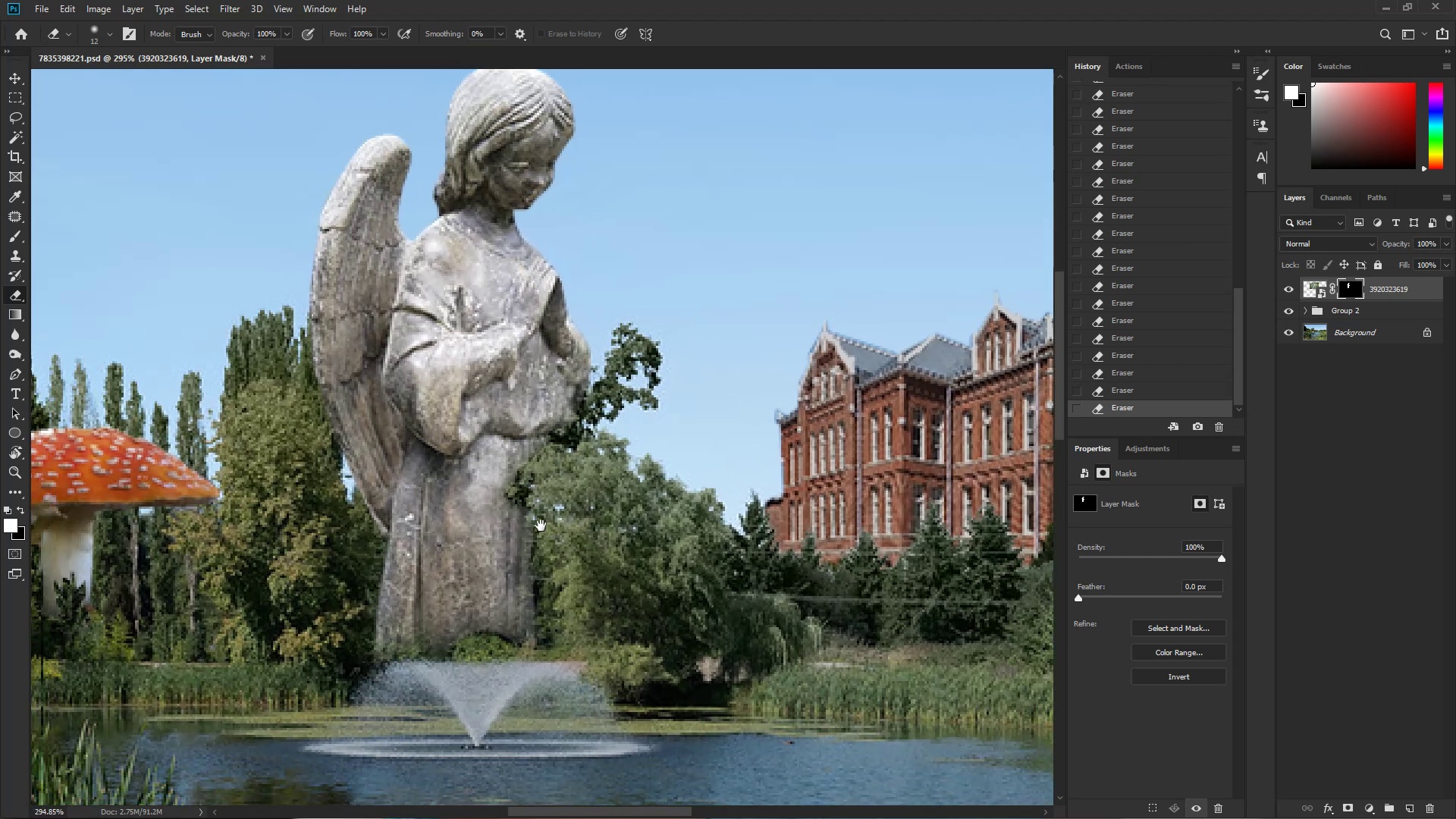 
hold_key(key=ControlLeft, duration=0.66)
left_click_drag(start_coordinate=[472, 539], to_coordinate=[487, 539])
 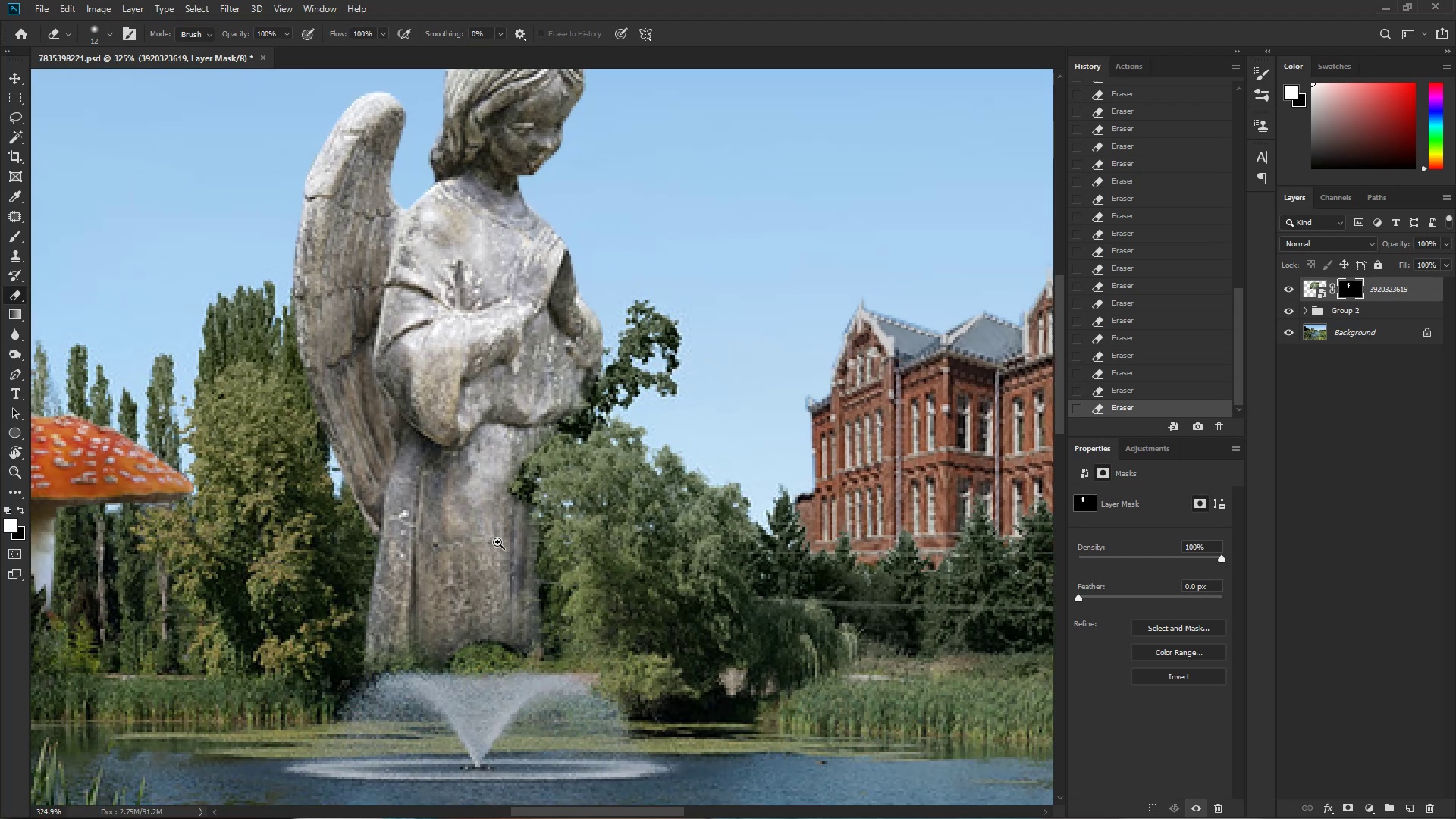 
left_click_drag(start_coordinate=[573, 557], to_coordinate=[506, 563])
 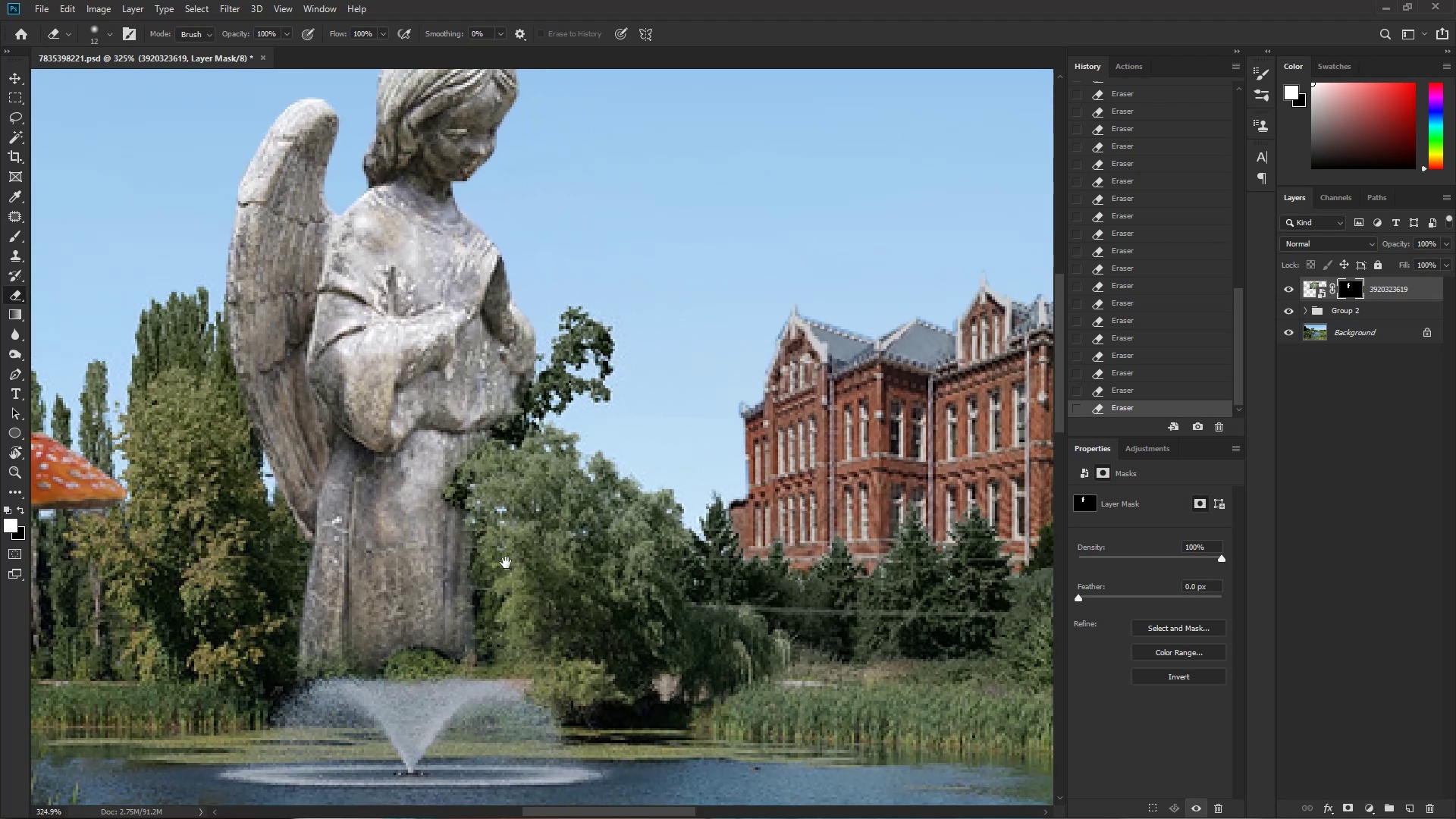 
hold_key(key=ControlLeft, duration=1.53)
 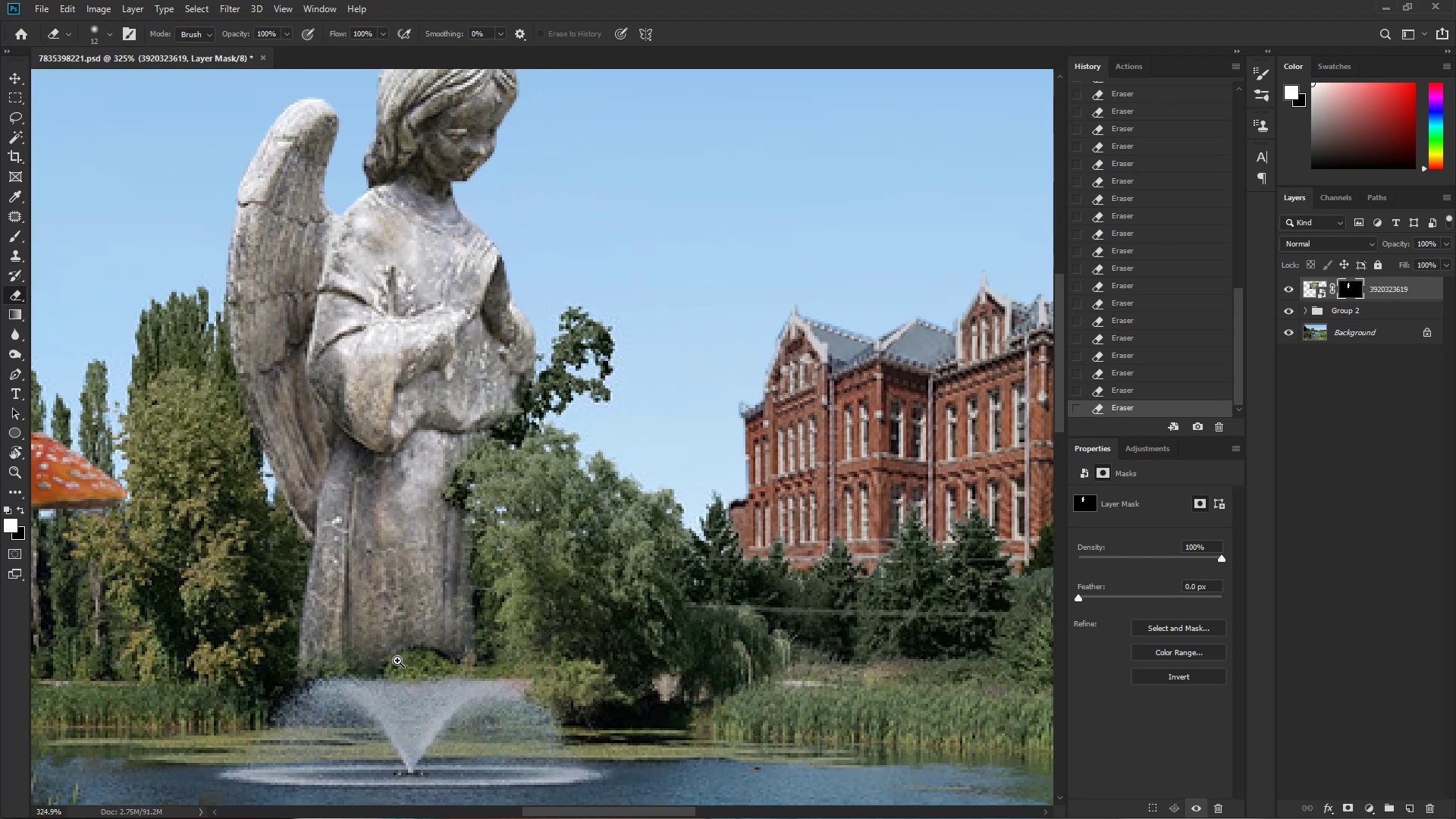 
hold_key(key=ControlLeft, duration=1.52)
 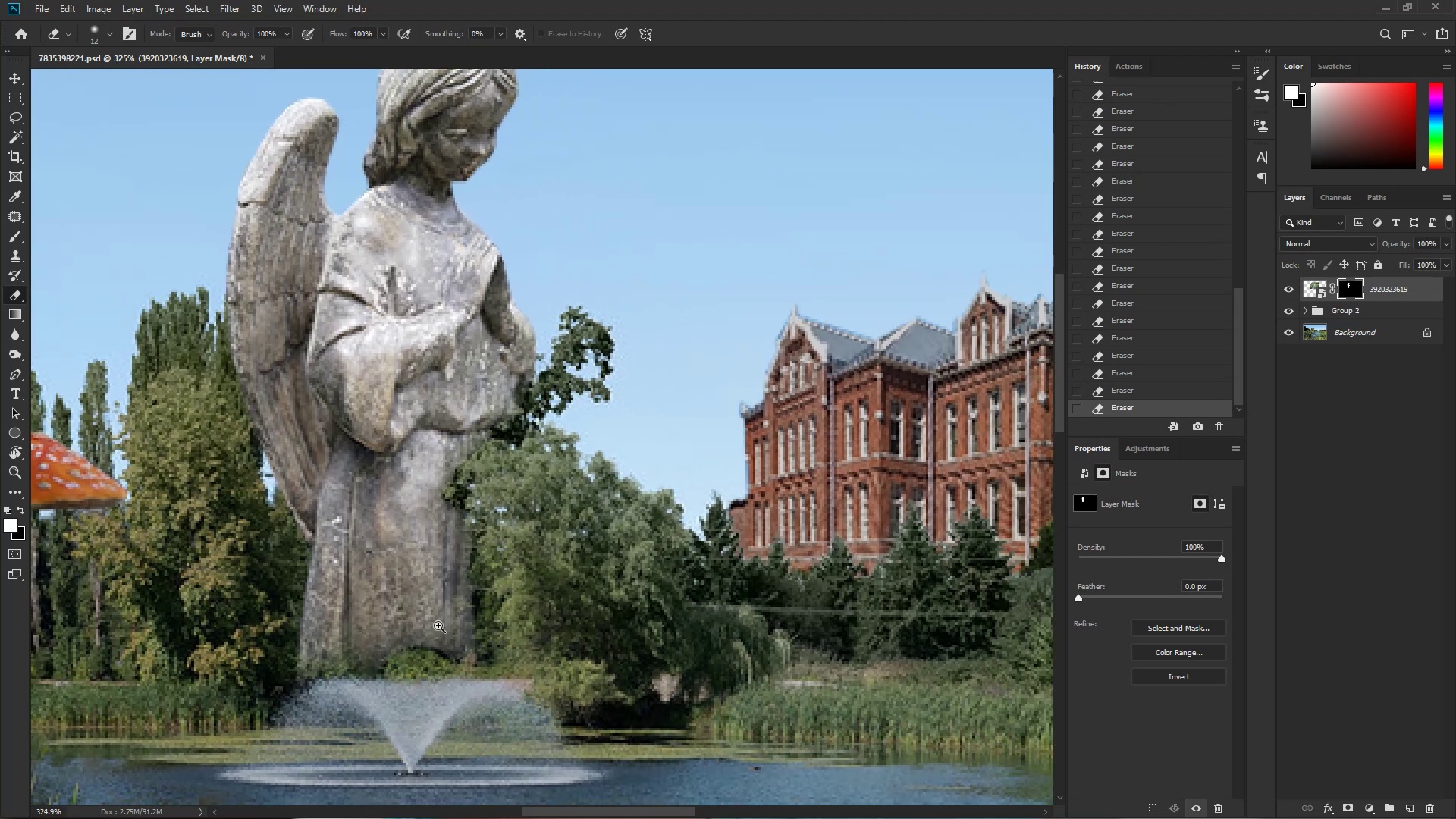 
hold_key(key=ControlLeft, duration=1.51)
left_click_drag(start_coordinate=[451, 616], to_coordinate=[450, 623])
 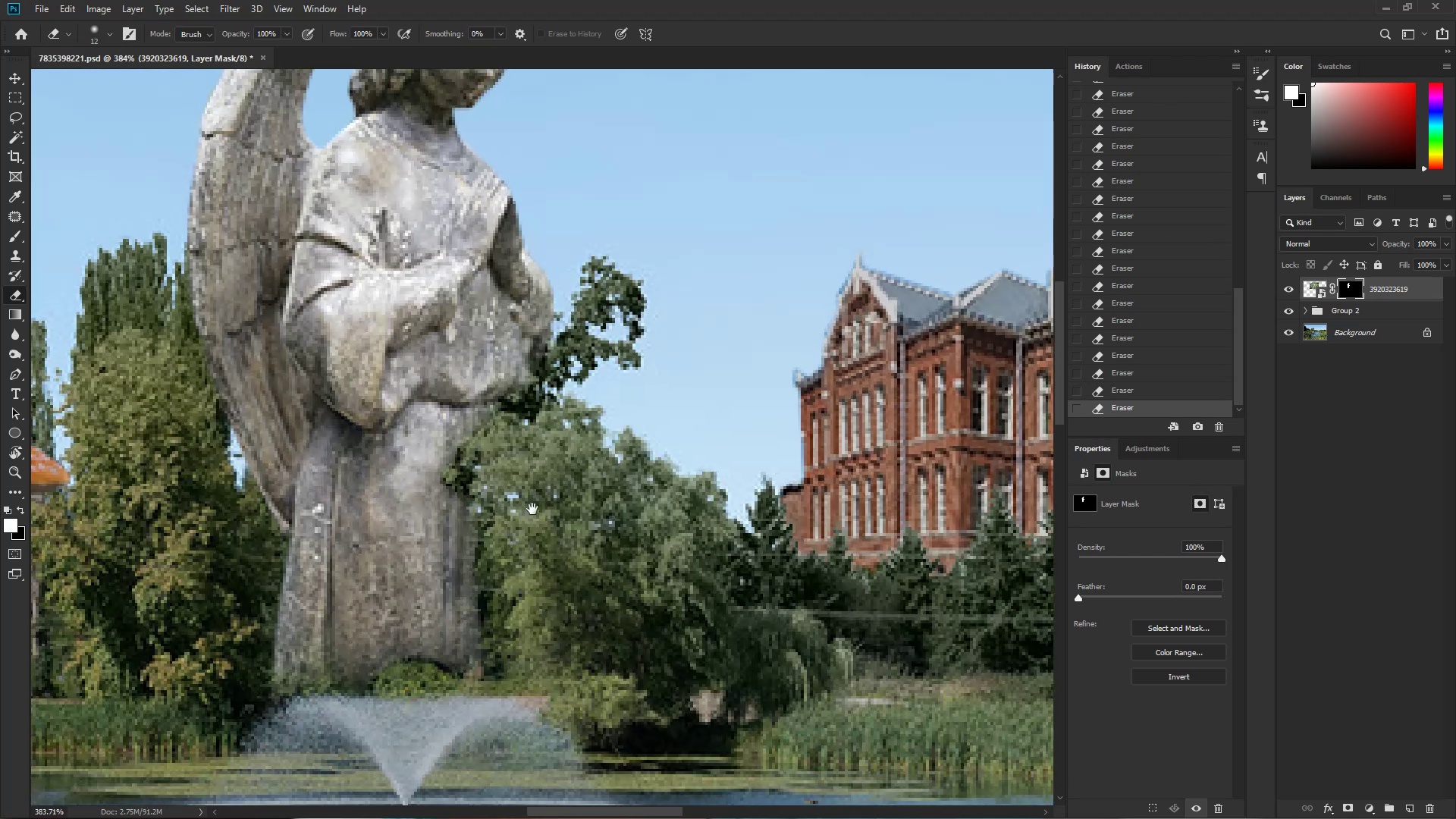 
hold_key(key=ControlLeft, duration=1.52)
 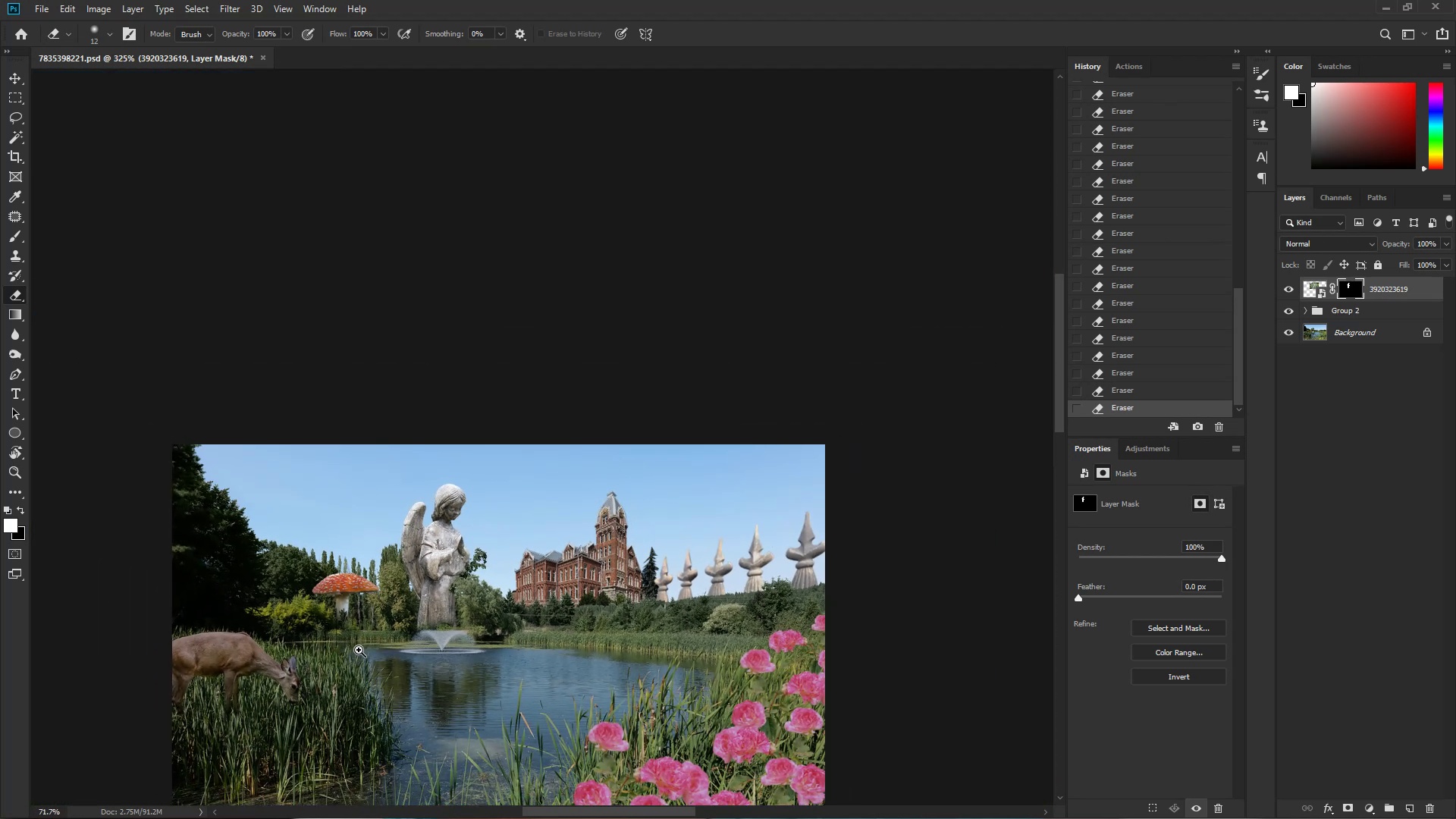 
hold_key(key=ControlLeft, duration=1.51)
 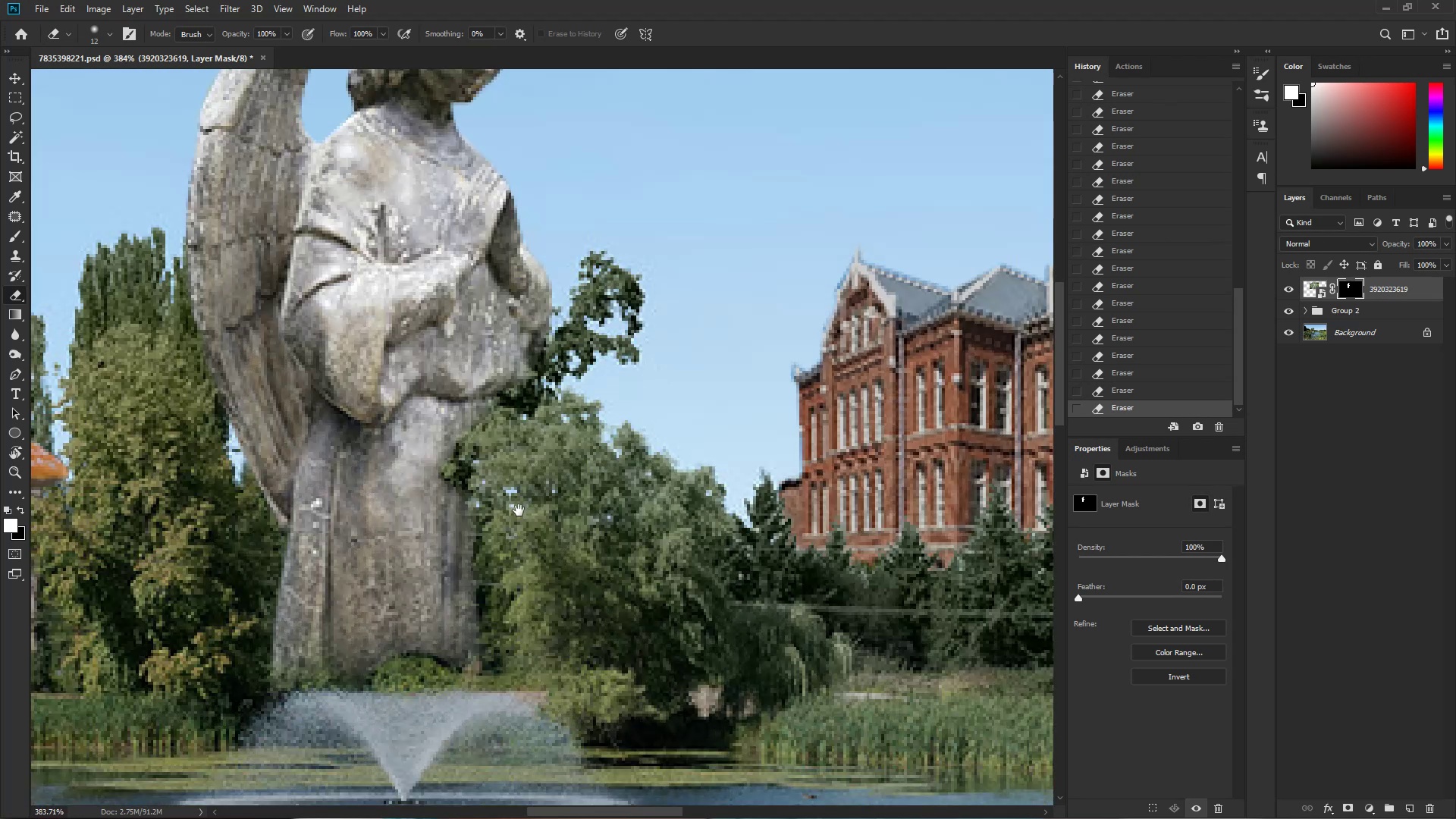 
hold_key(key=ControlLeft, duration=0.35)
 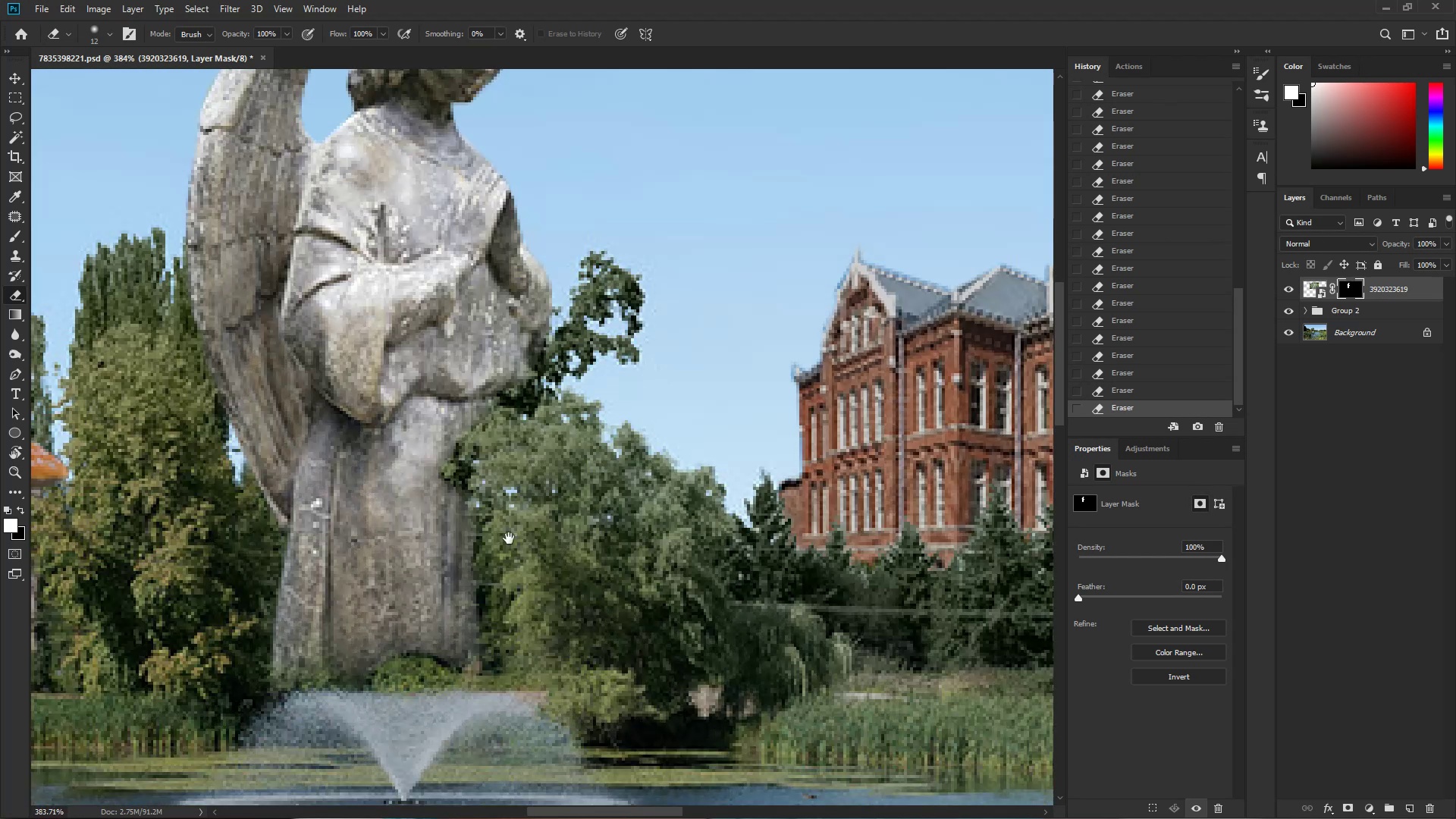 
left_click_drag(start_coordinate=[530, 488], to_coordinate=[514, 622])
 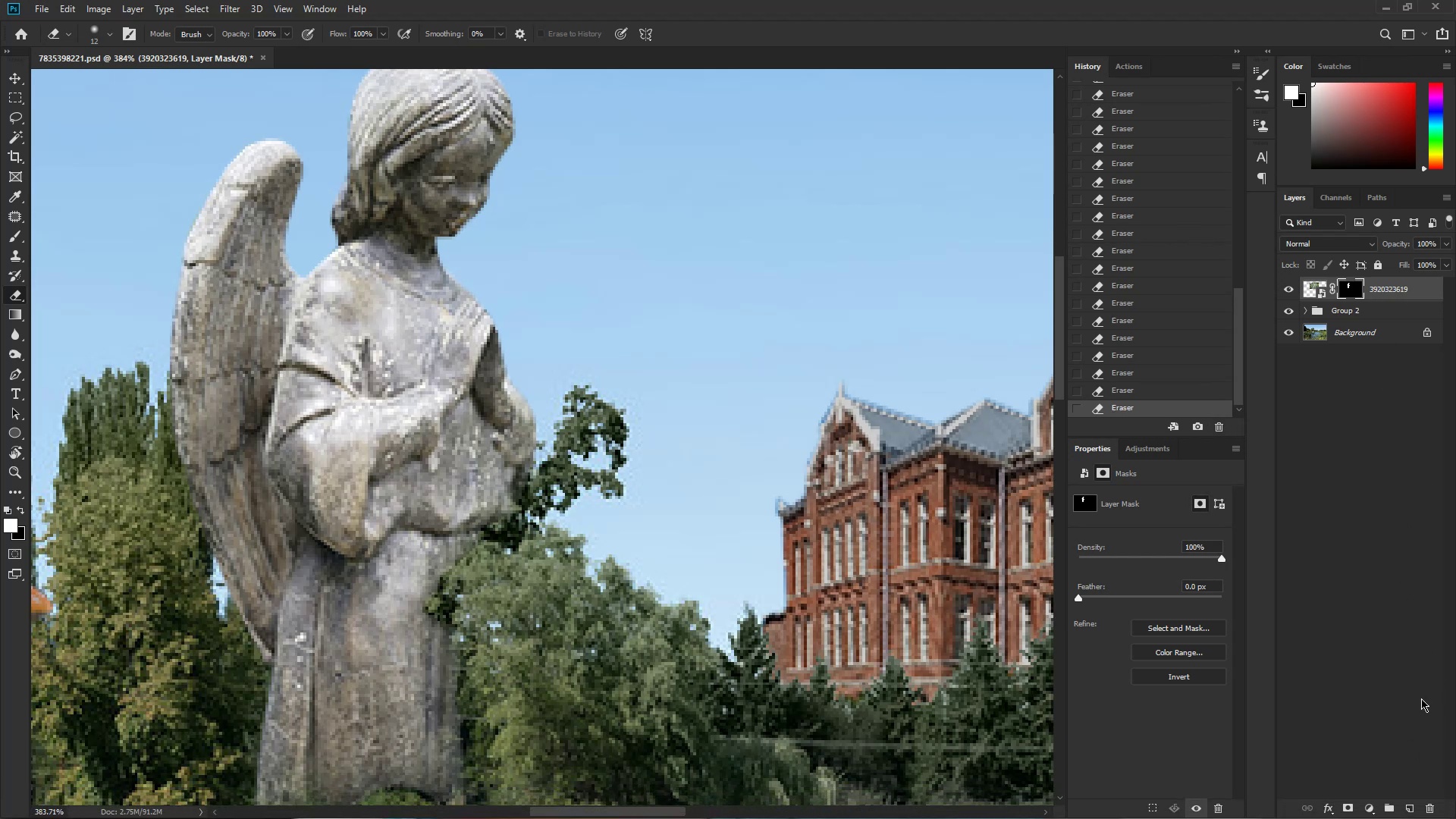 
left_click([1406, 805])
 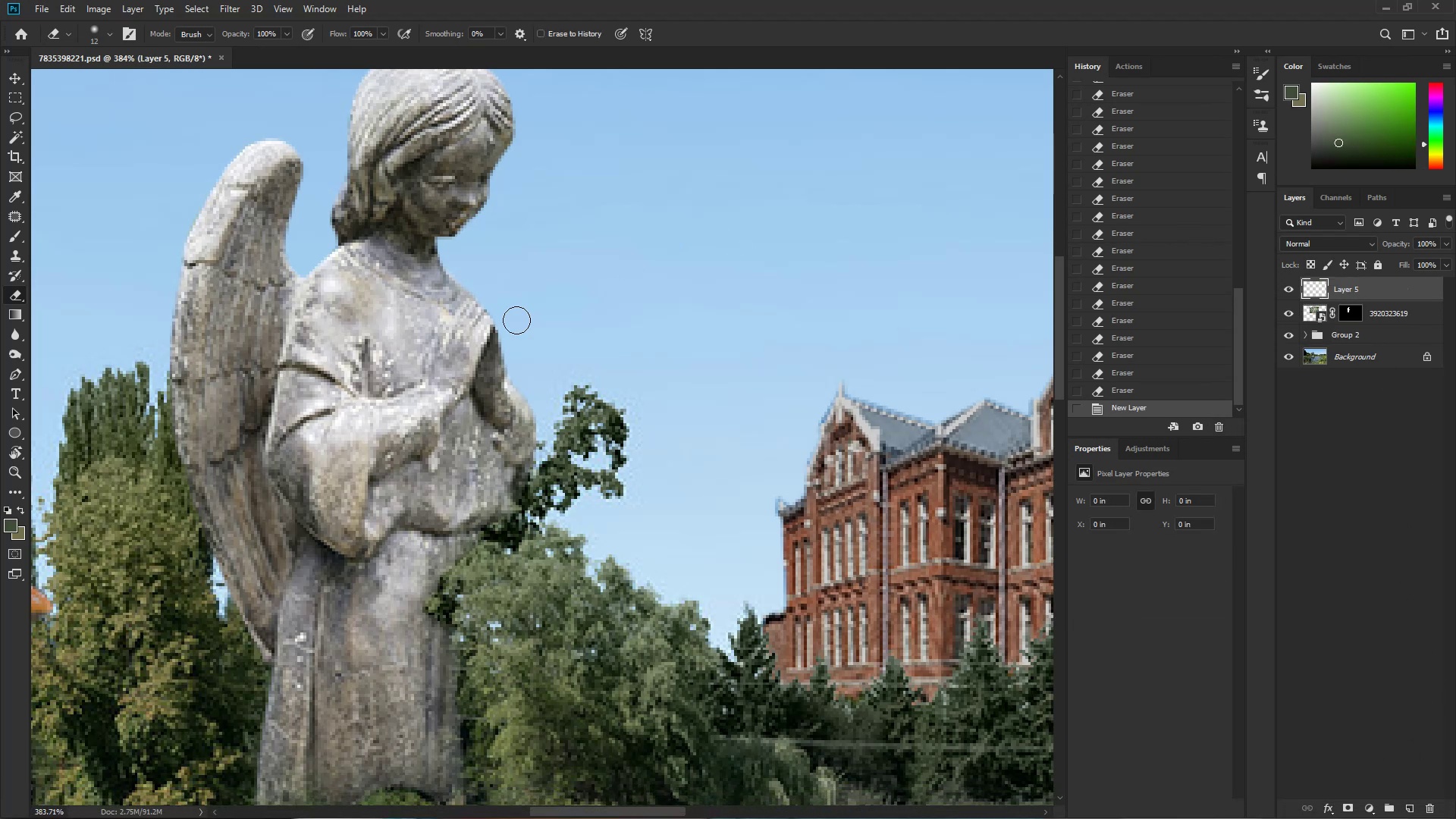 
hold_key(key=ControlLeft, duration=0.4)
 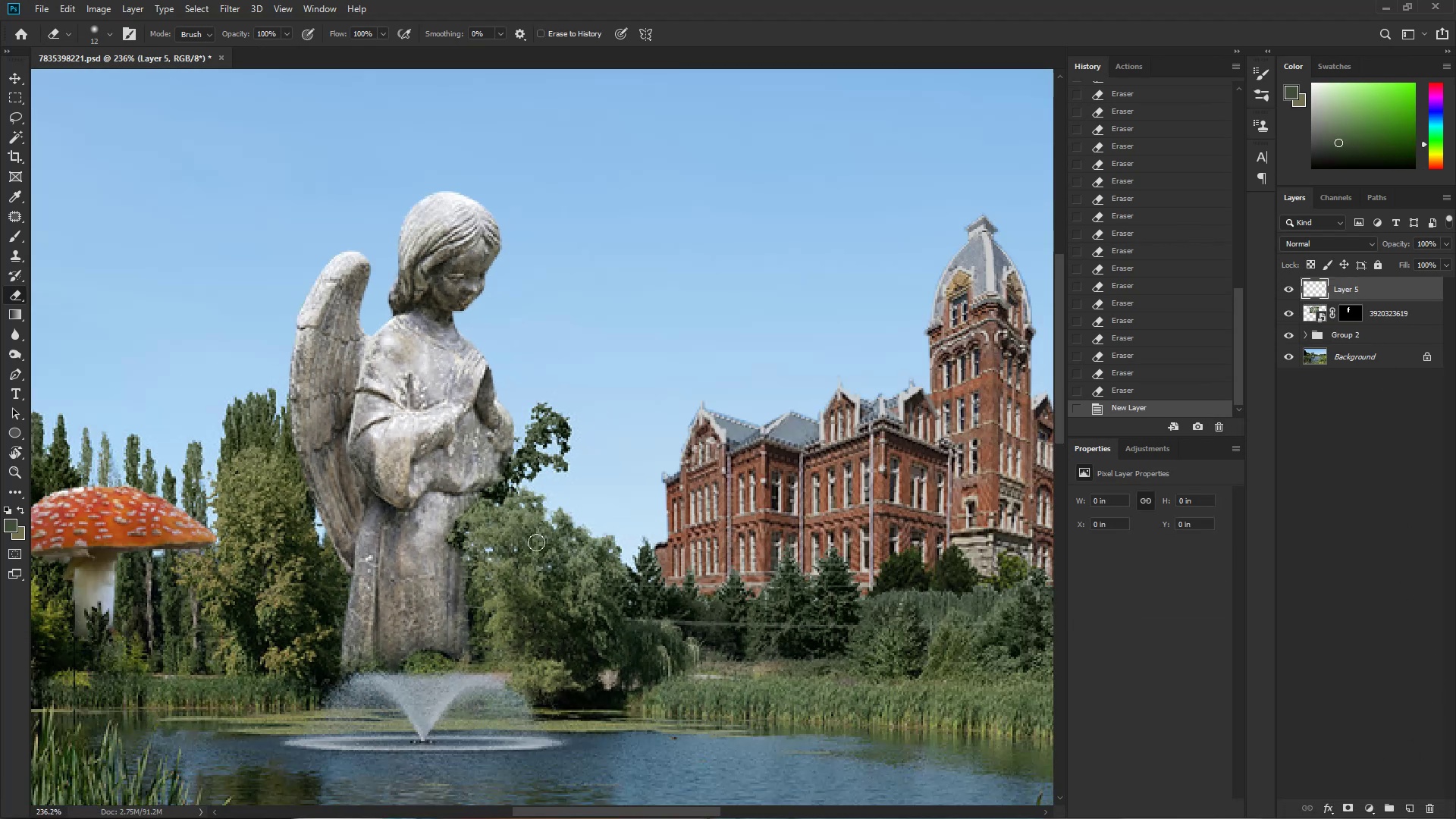 
hold_key(key=Space, duration=0.49)
 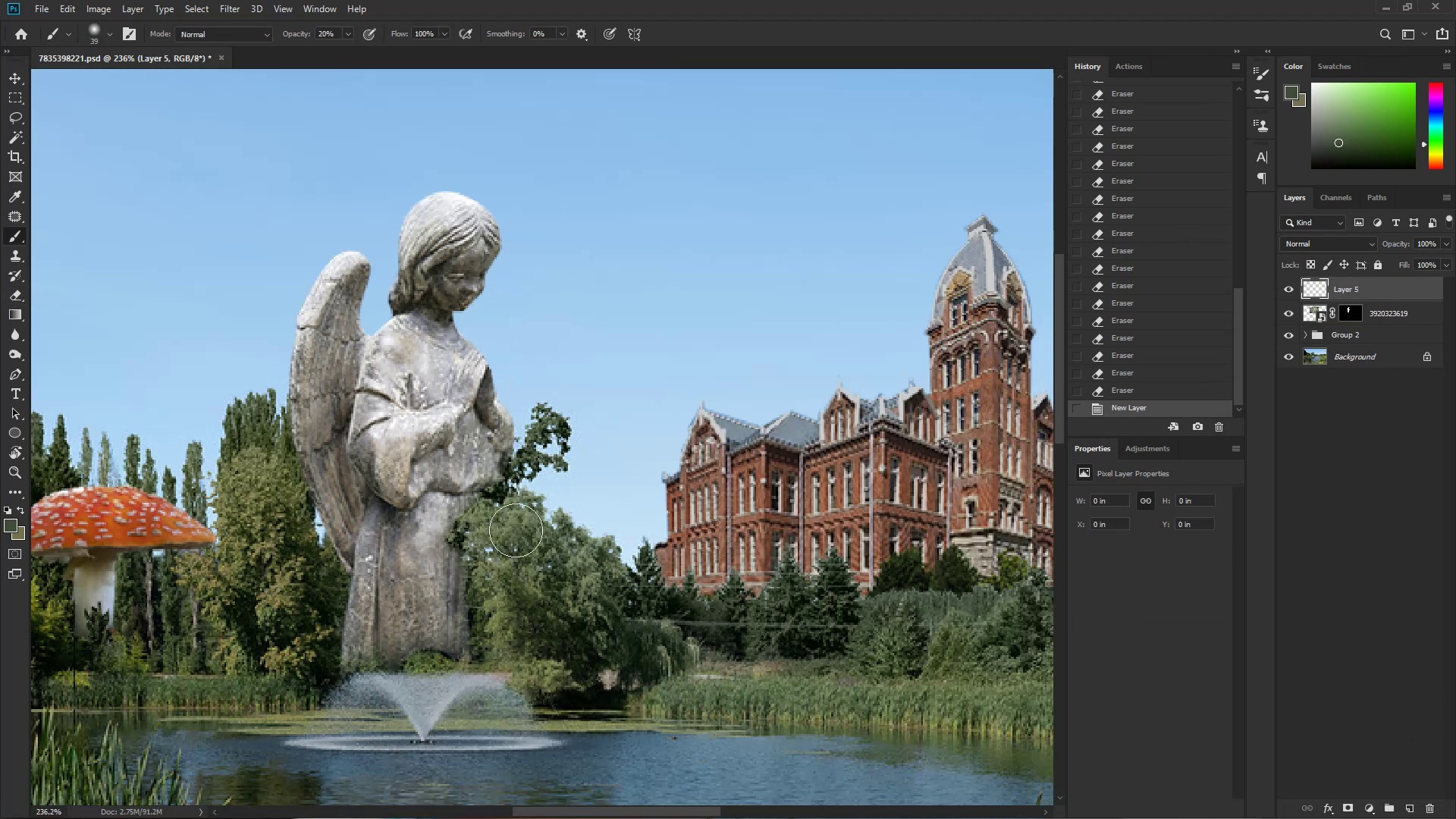 
left_click_drag(start_coordinate=[481, 430], to_coordinate=[445, 435])
 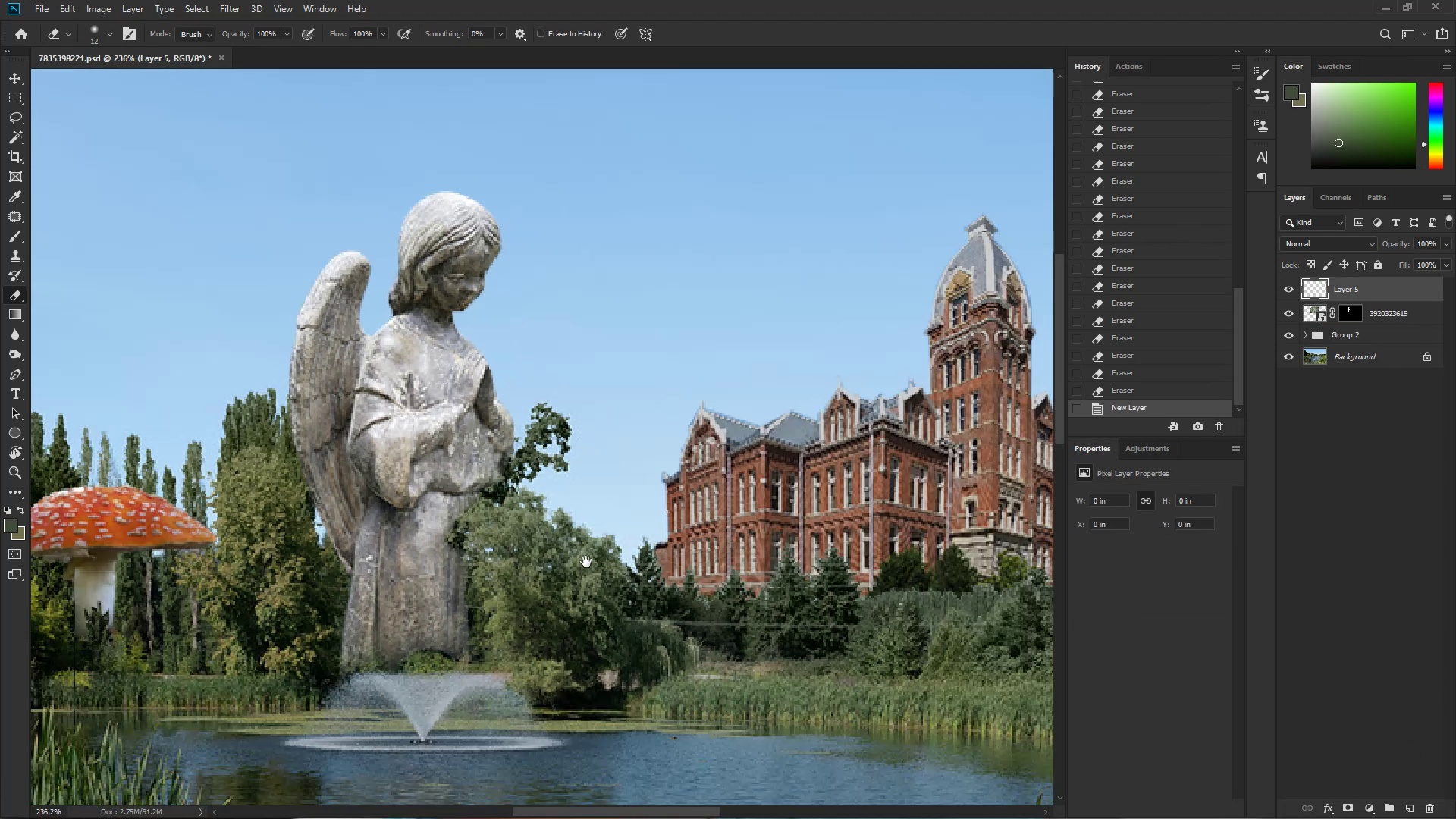 
key(B)
 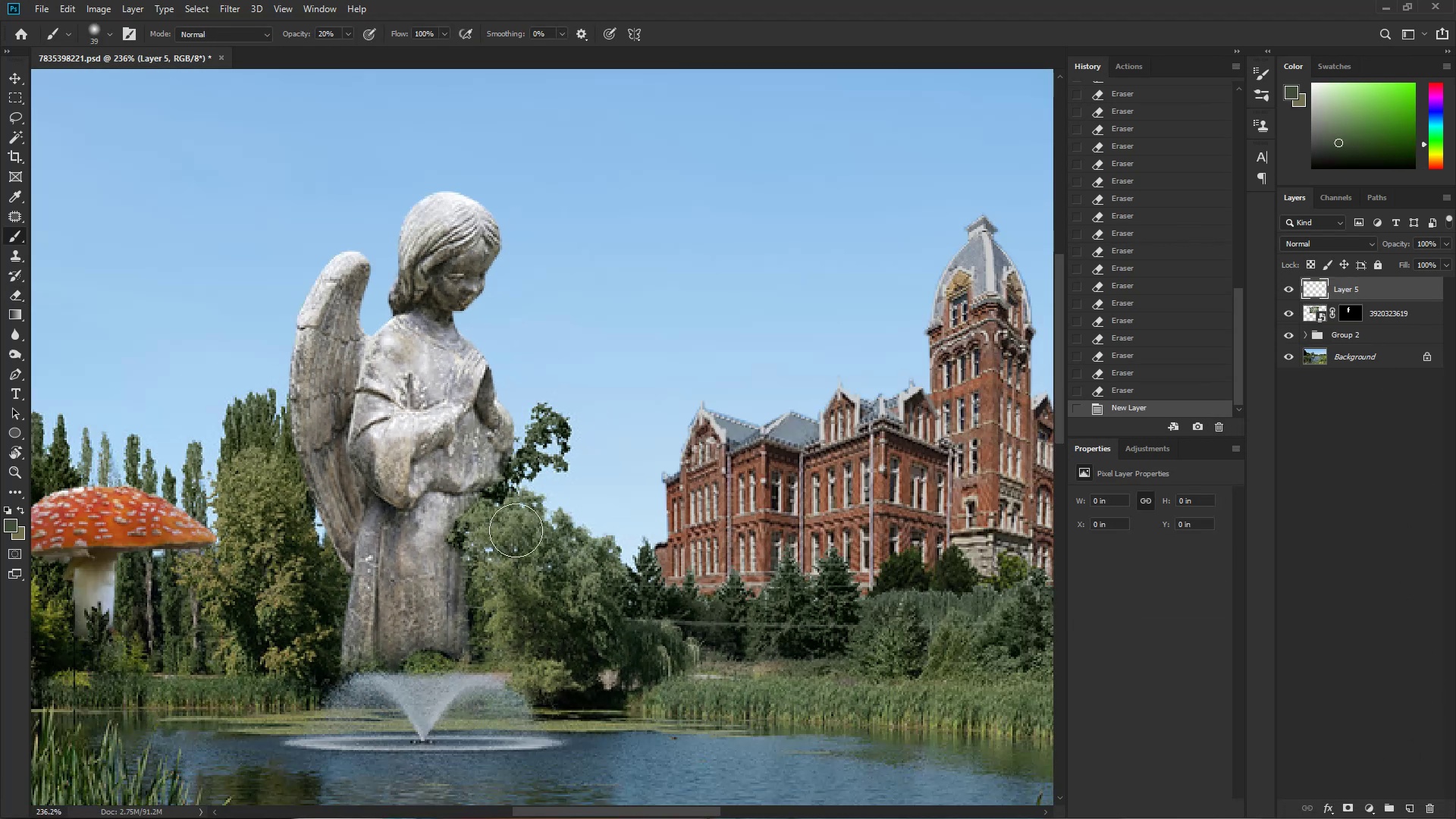 
hold_key(key=AltLeft, duration=0.66)
left_click([490, 547])
 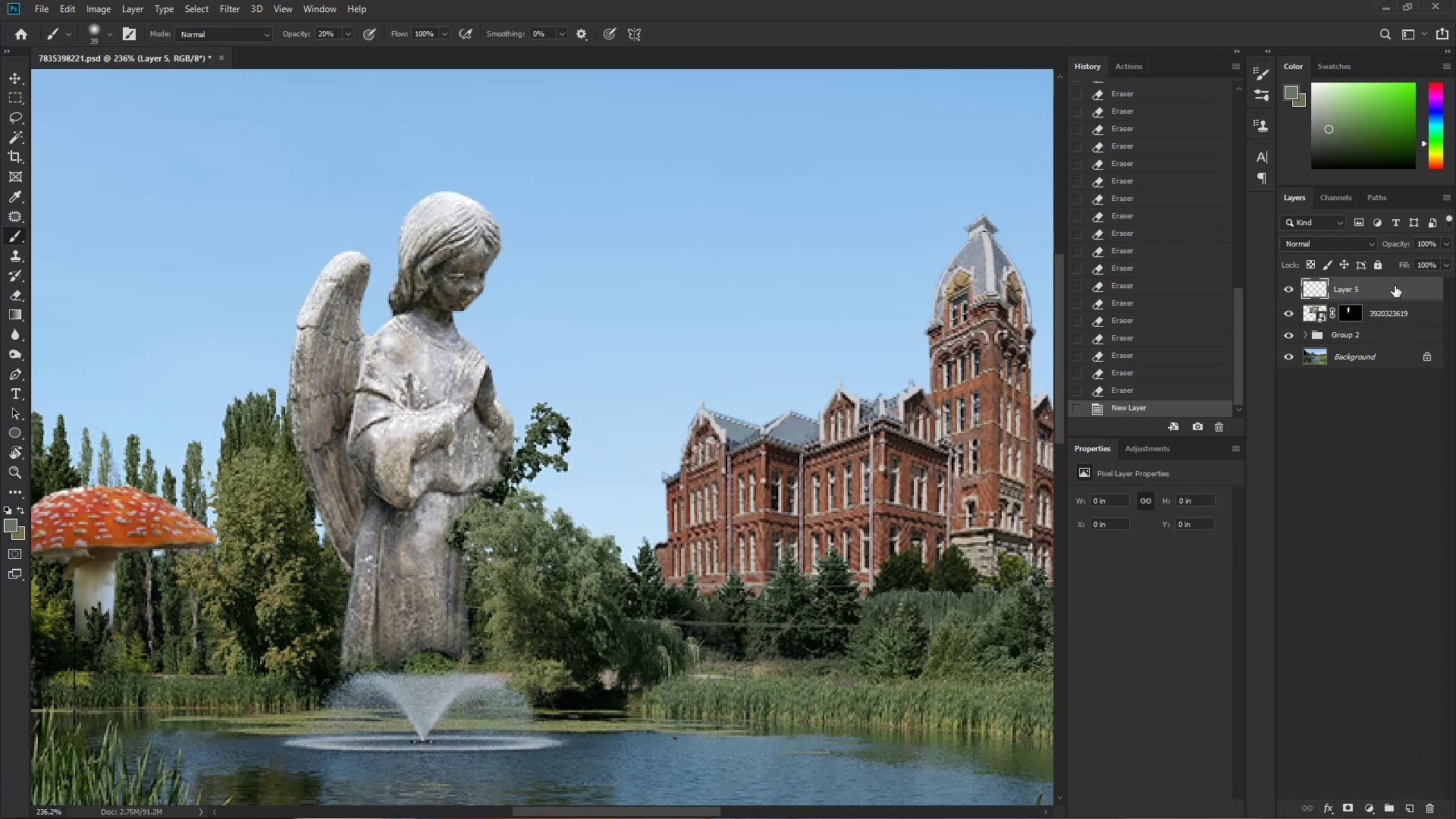 
hold_key(key=ControlLeft, duration=0.66)
left_click([1346, 310])
 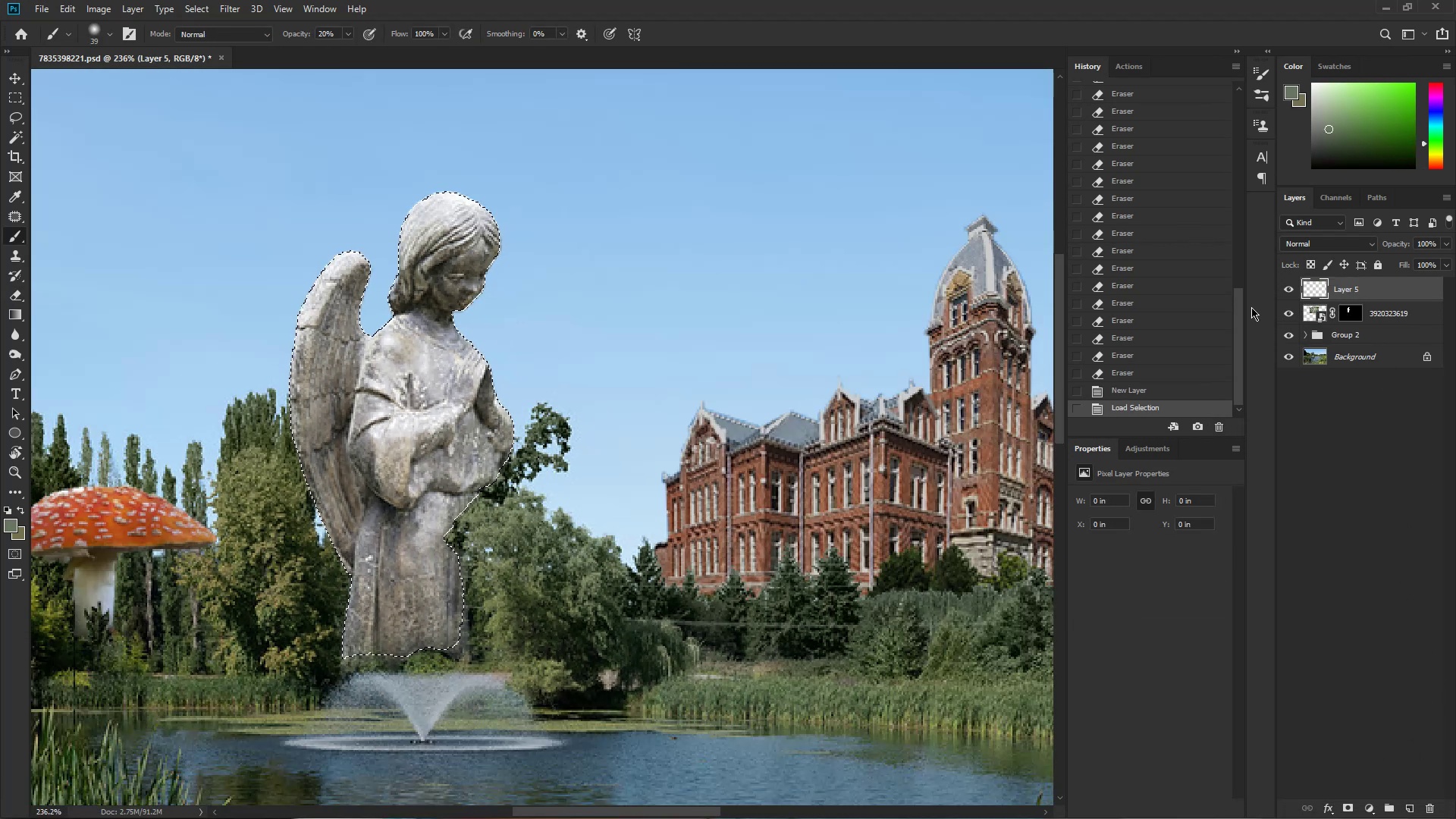 
key(Alt+Delete)
 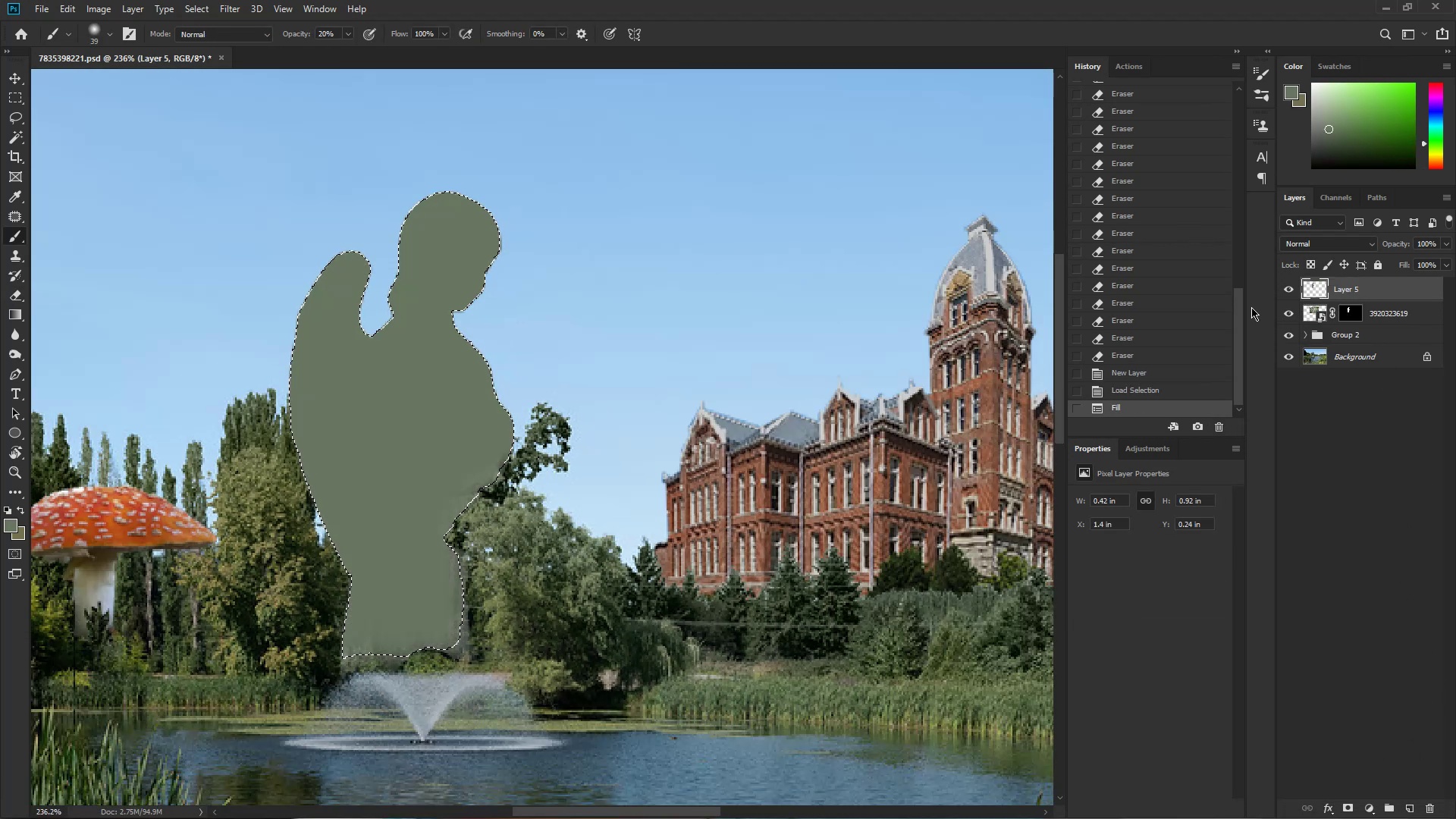 
key(Control+D)
 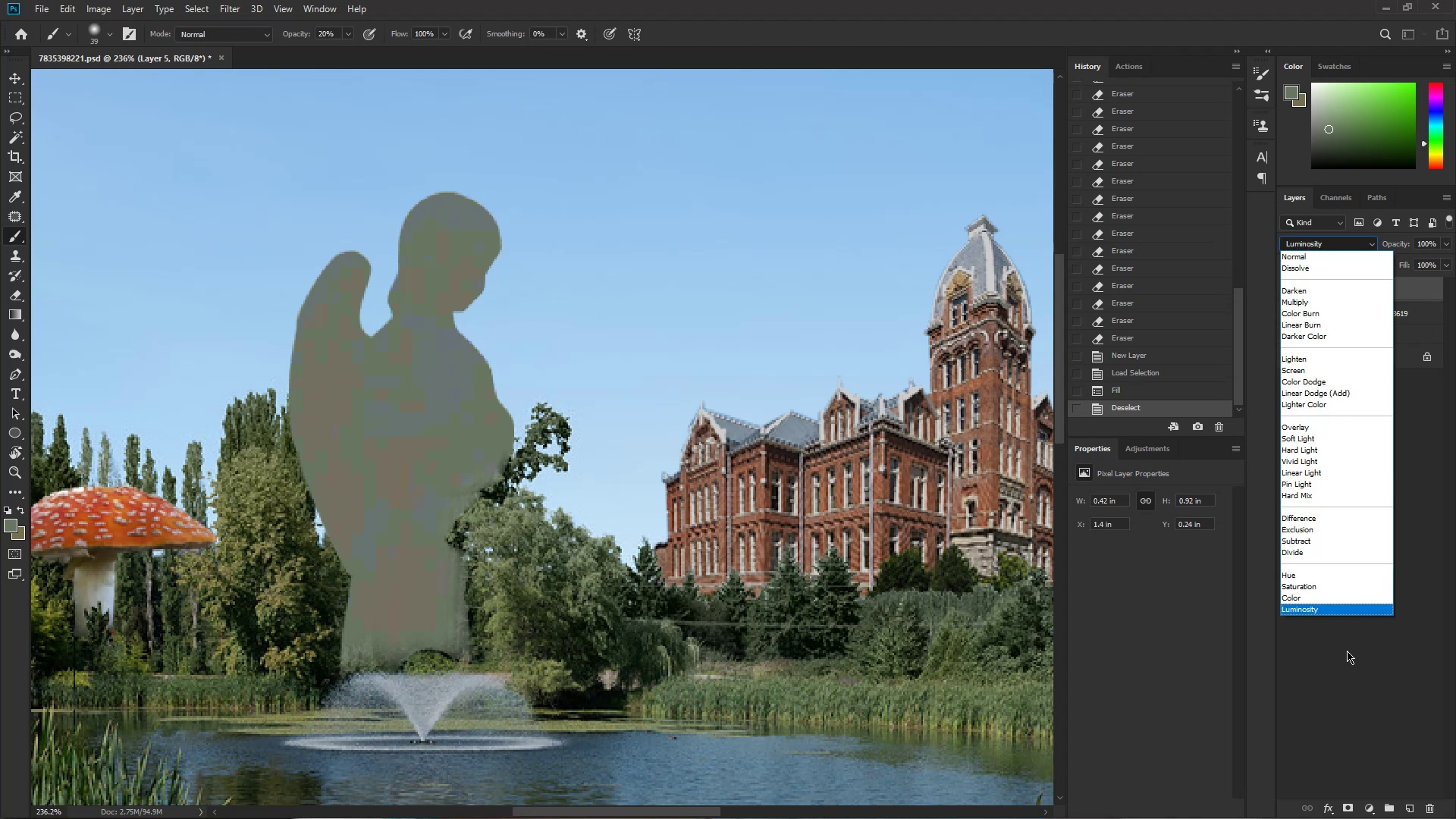 
left_click([1334, 600])
 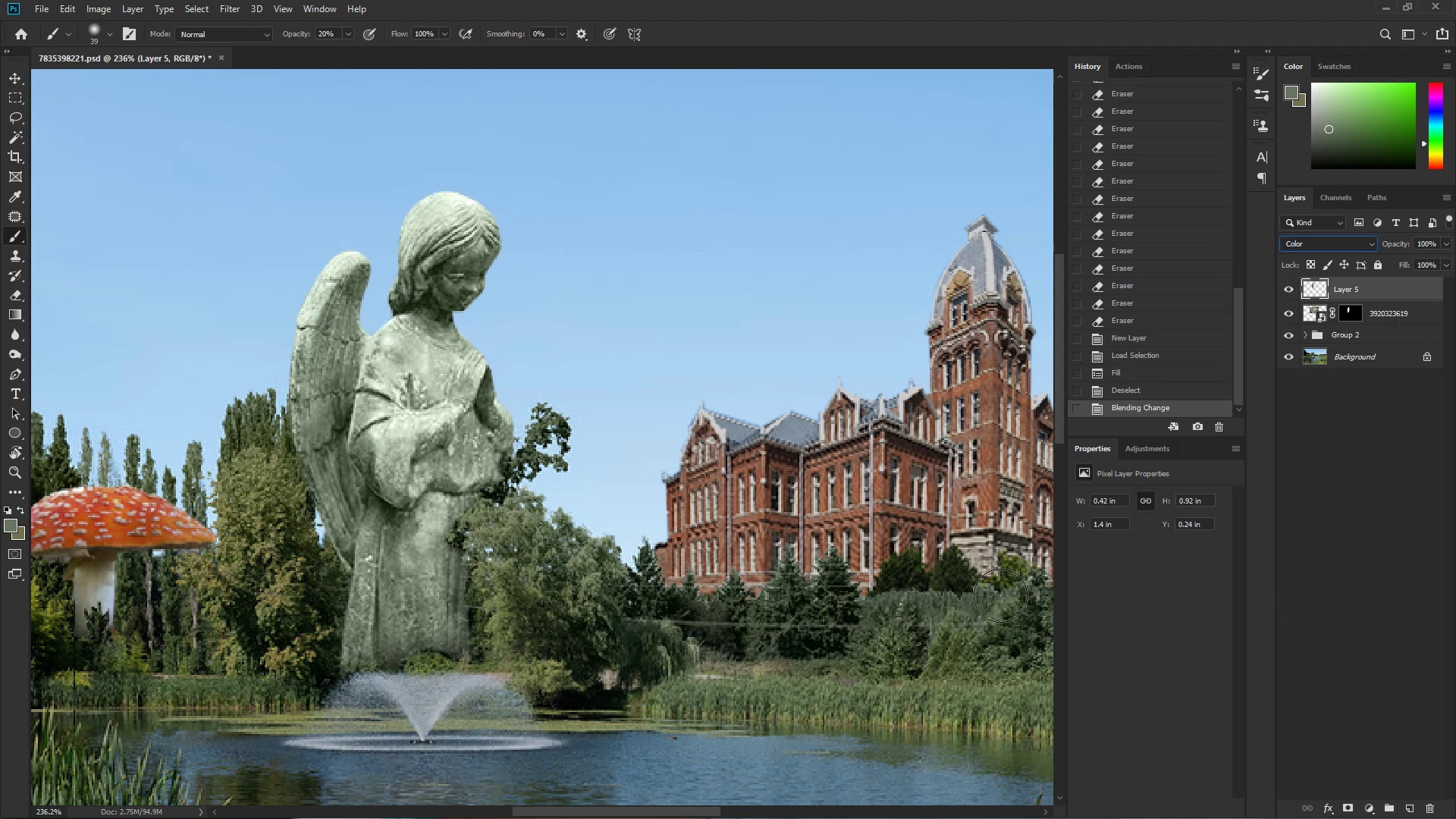 
hold_key(key=ControlLeft, duration=0.46)
 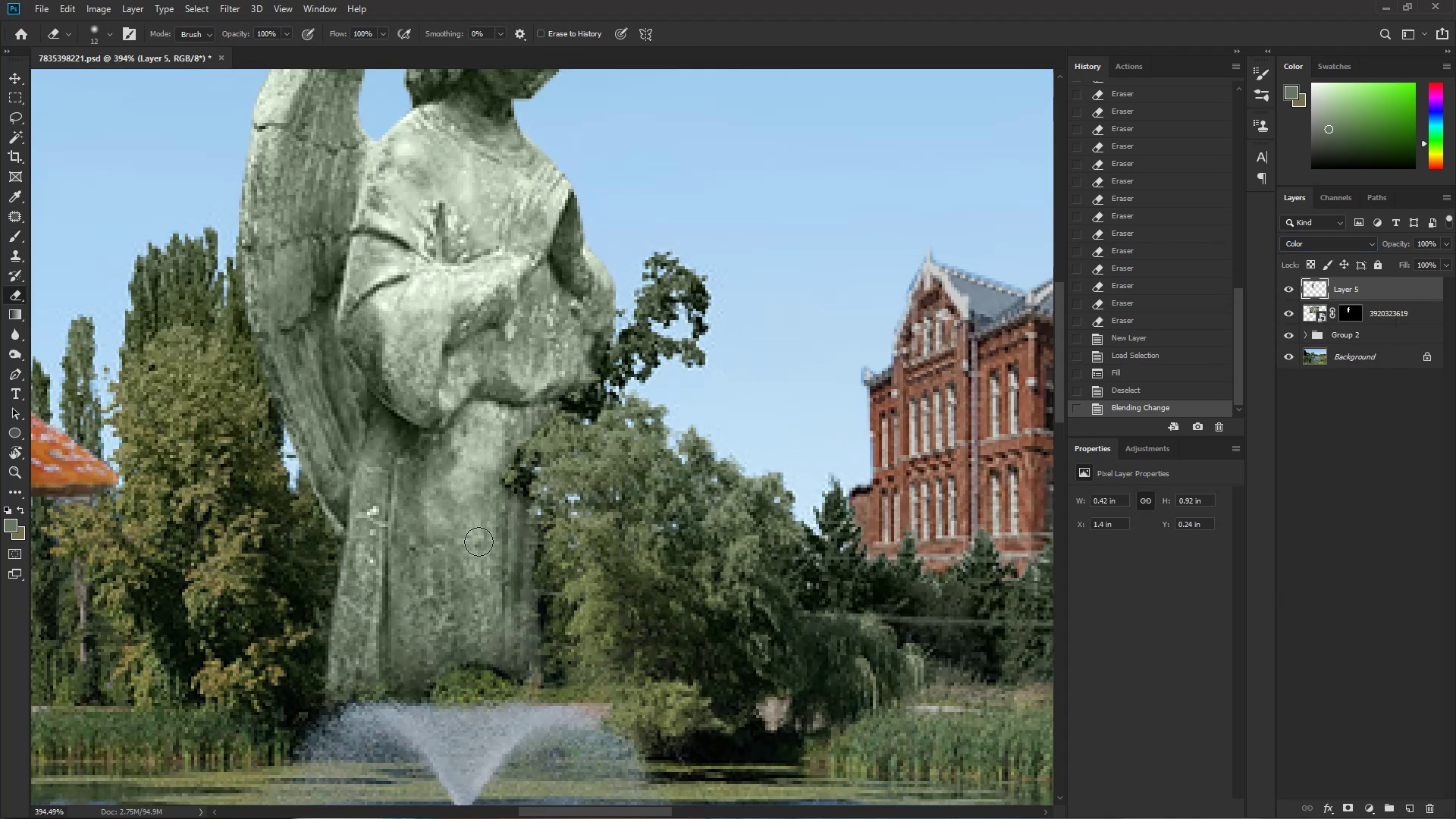 
hold_key(key=Space, duration=0.4)
 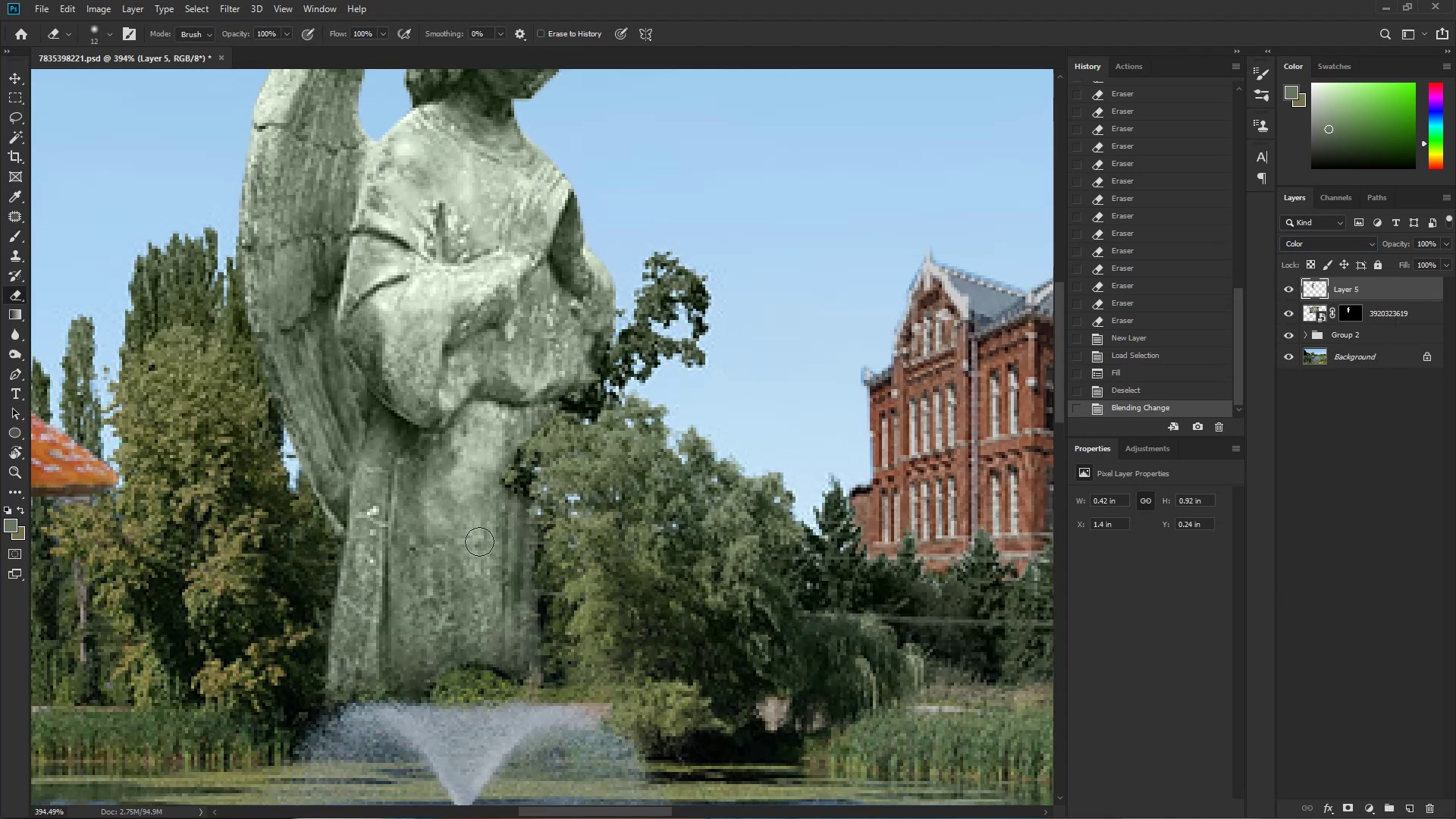 
left_click_drag(start_coordinate=[364, 628], to_coordinate=[401, 627])
 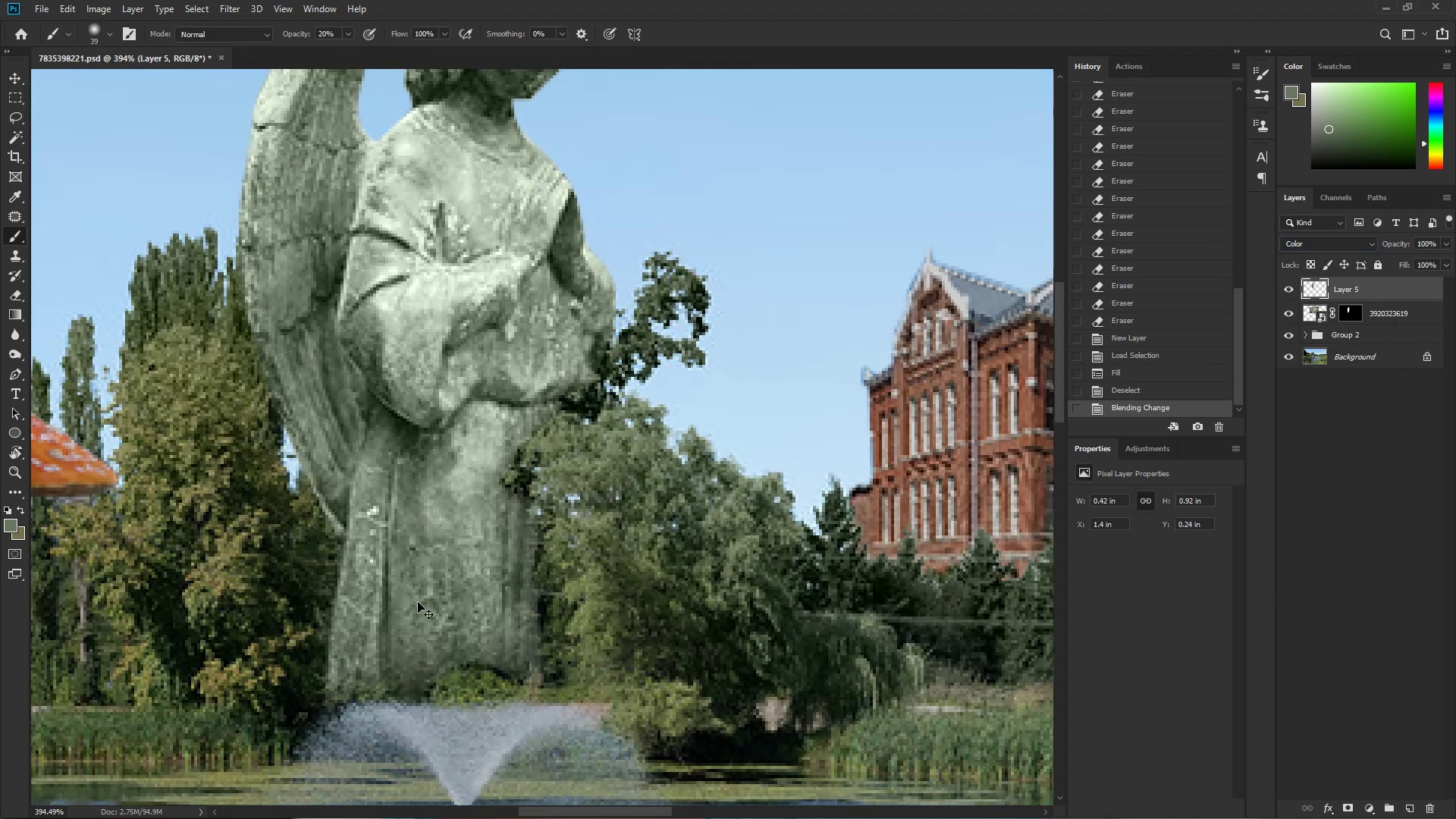 
key(E)
 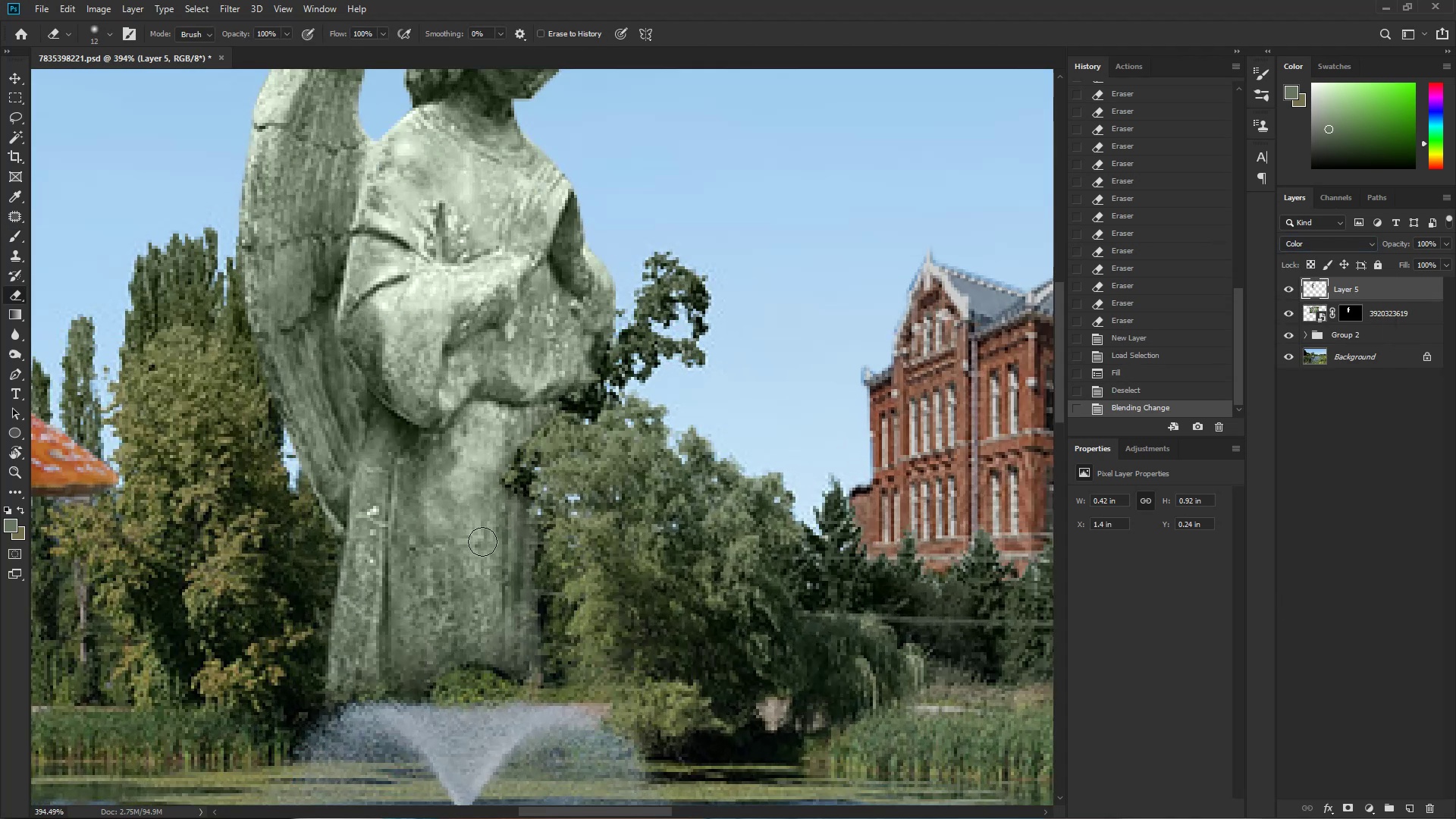 
hold_key(key=AltLeft, duration=0.89)
 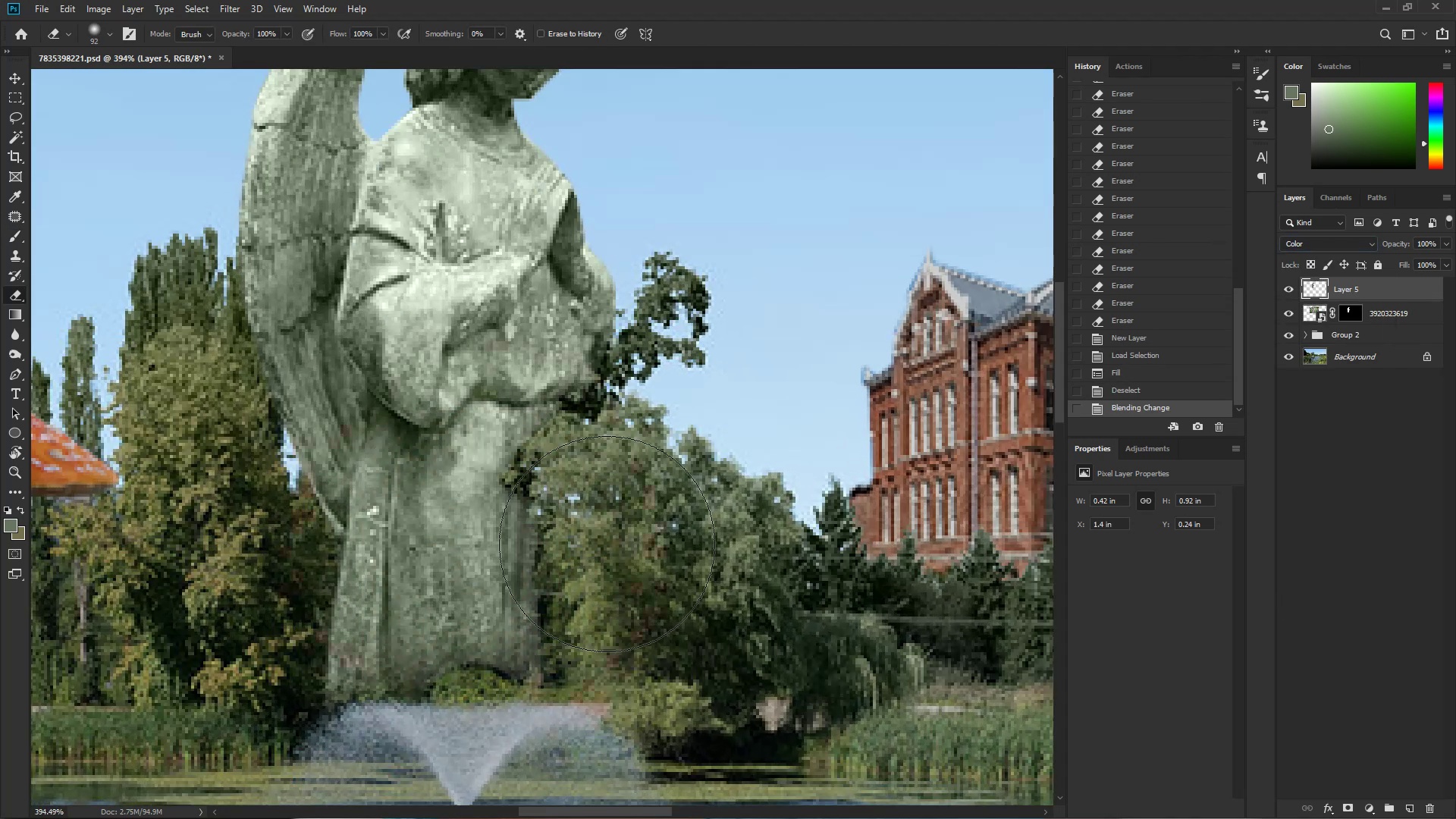 
key(Control+ControlLeft)
 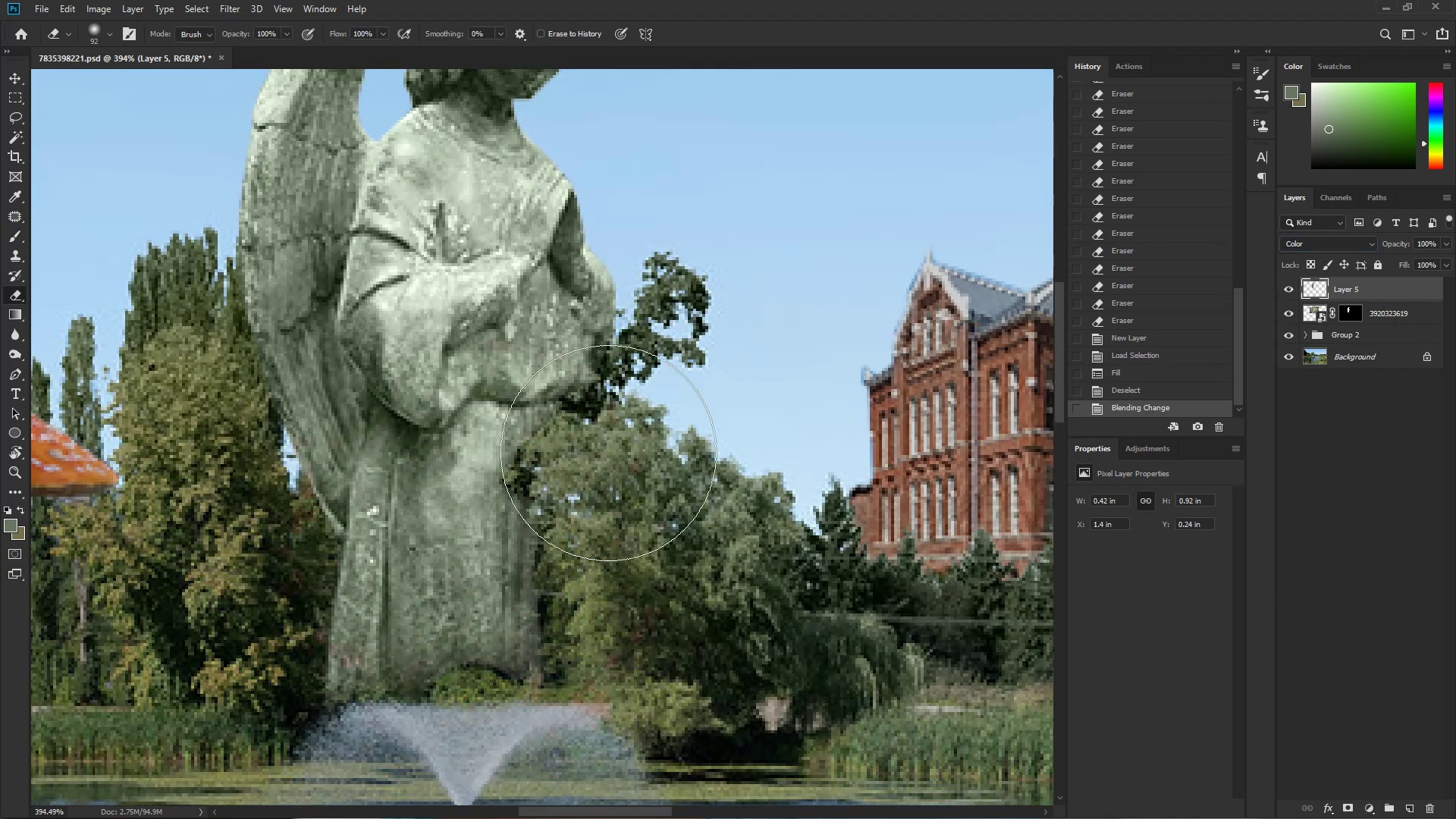 
hold_key(key=Space, duration=0.79)
 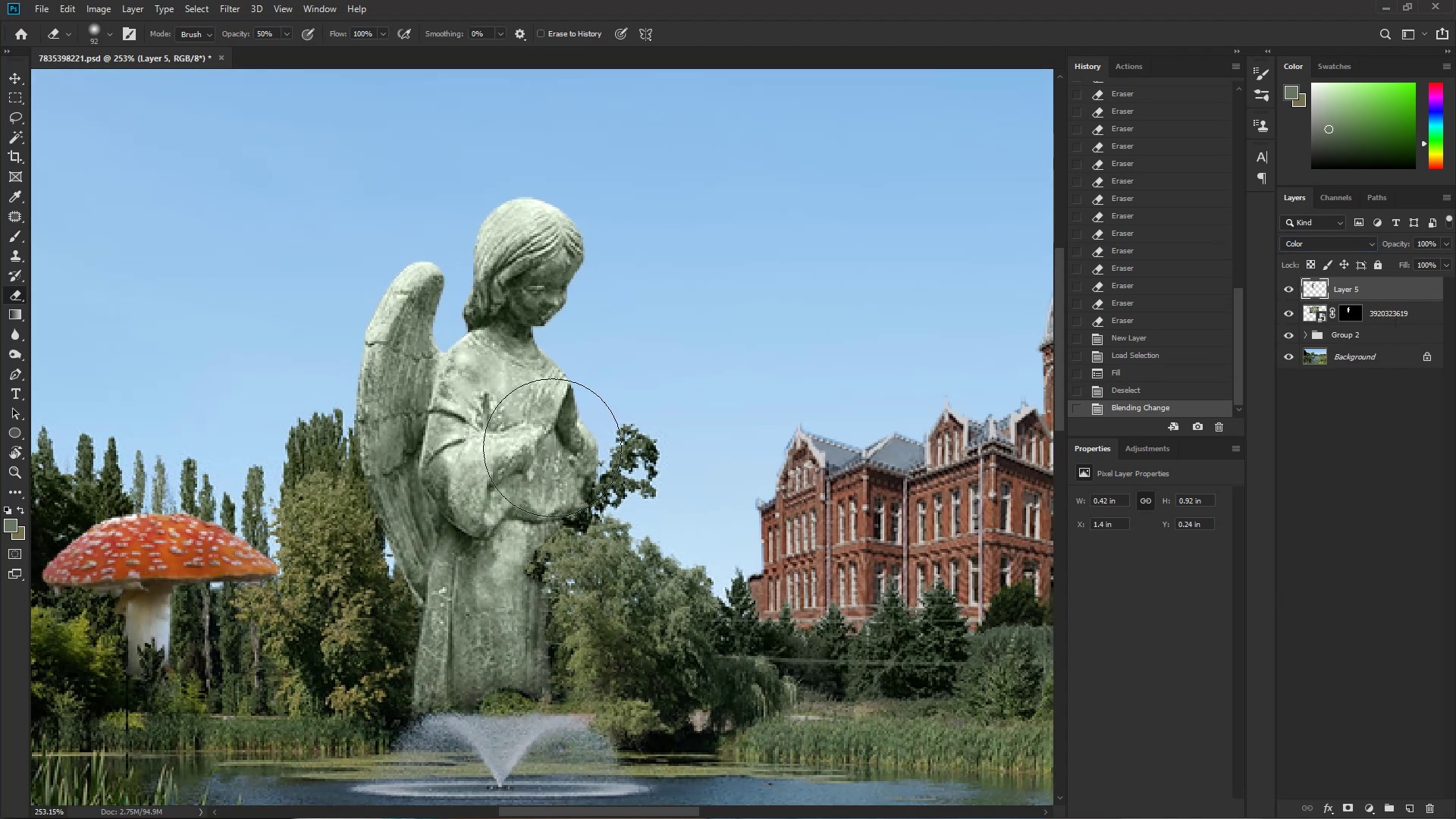 
left_click_drag(start_coordinate=[588, 425], to_coordinate=[554, 403])
 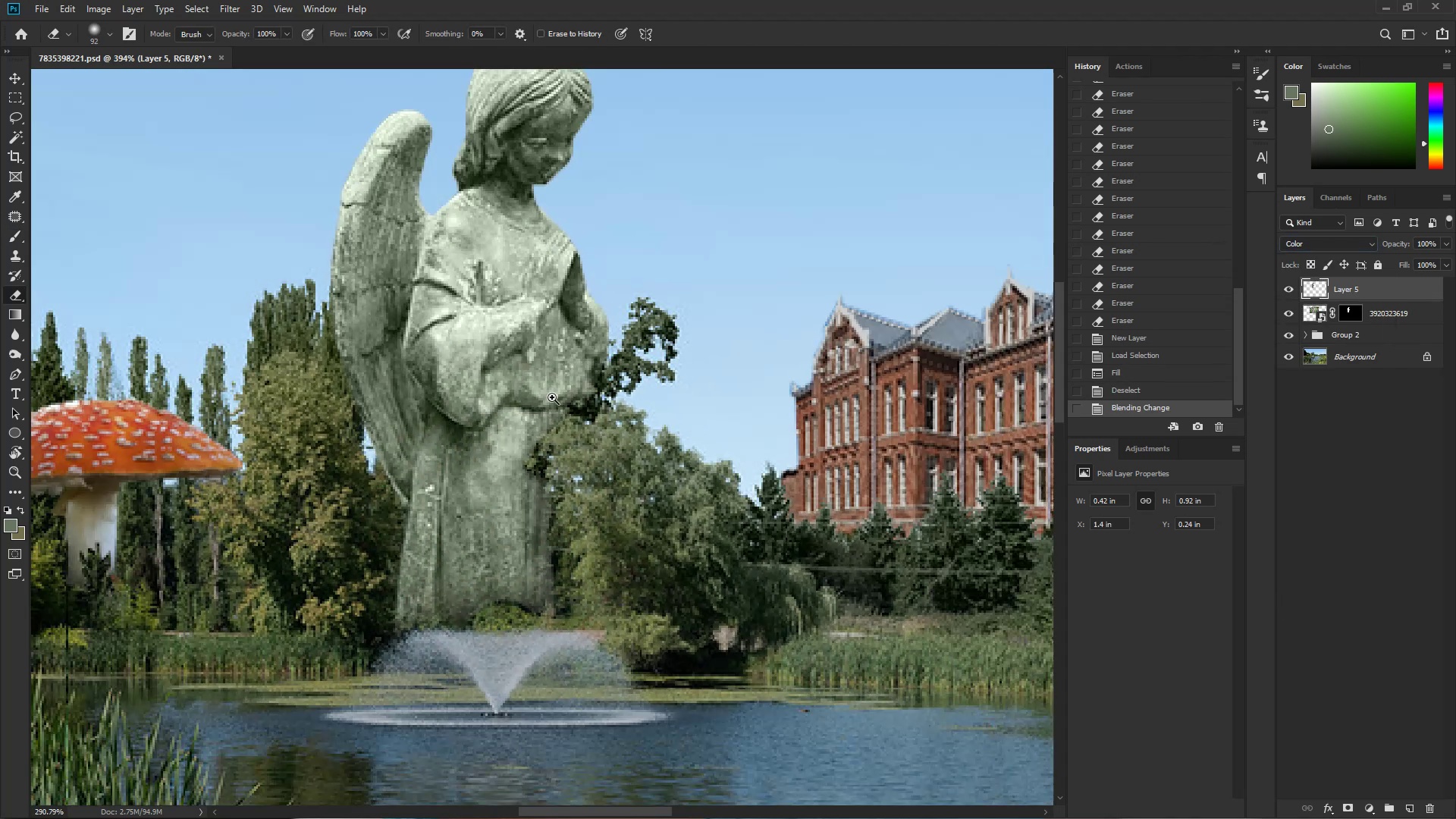 
left_click_drag(start_coordinate=[559, 343], to_coordinate=[551, 453])
 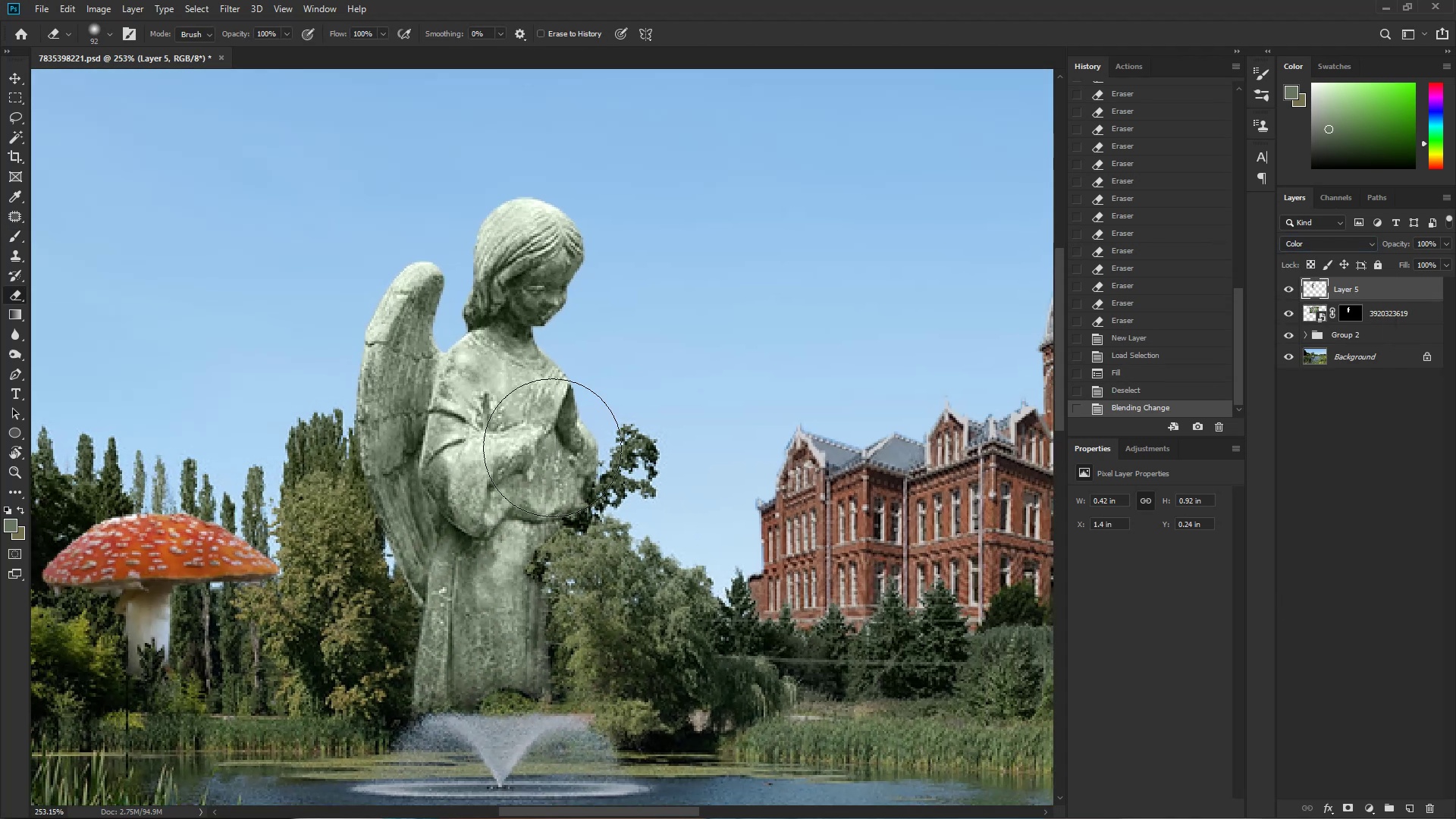 
key(Numpad5)
 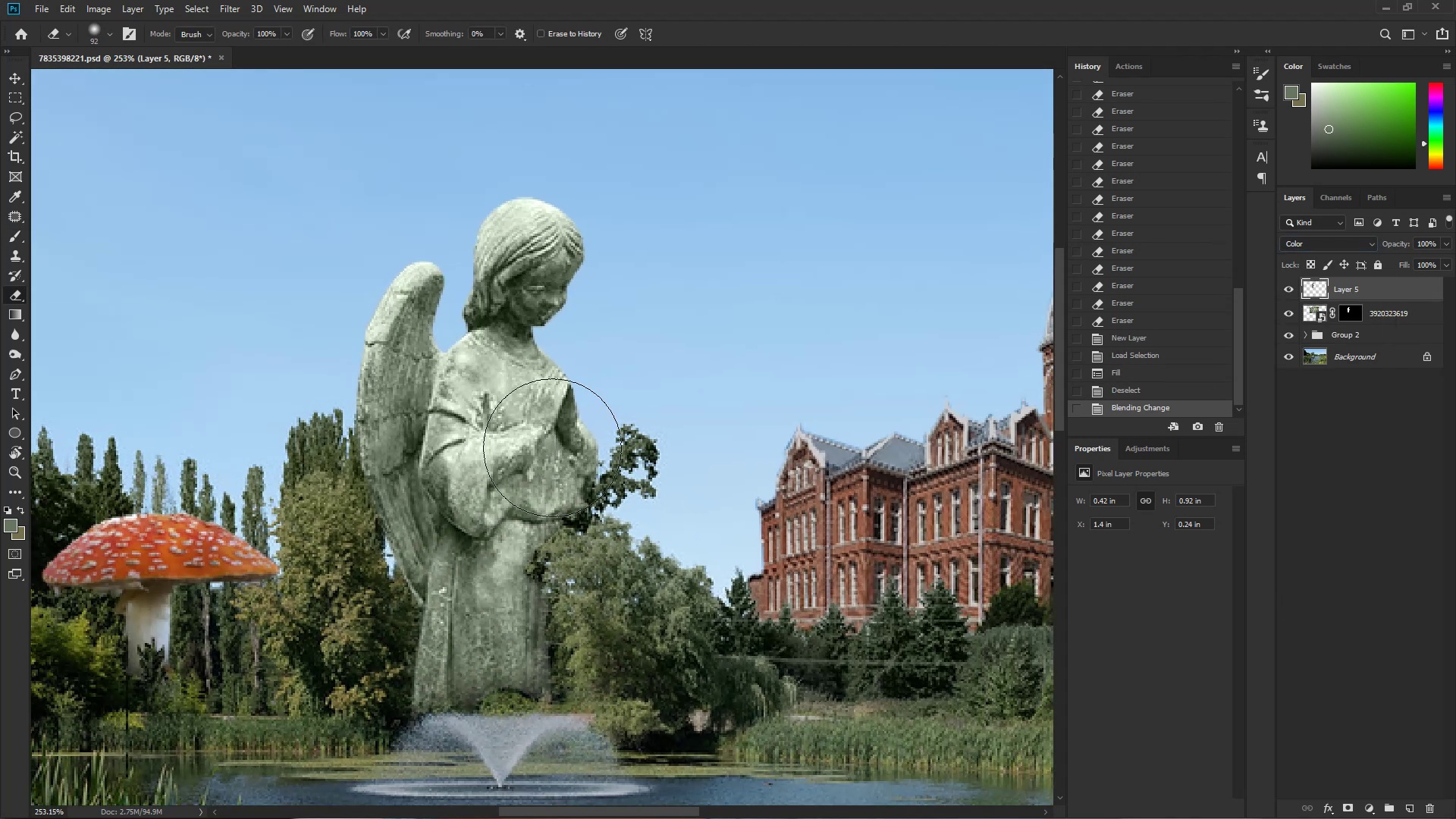 
key(Numpad0)
 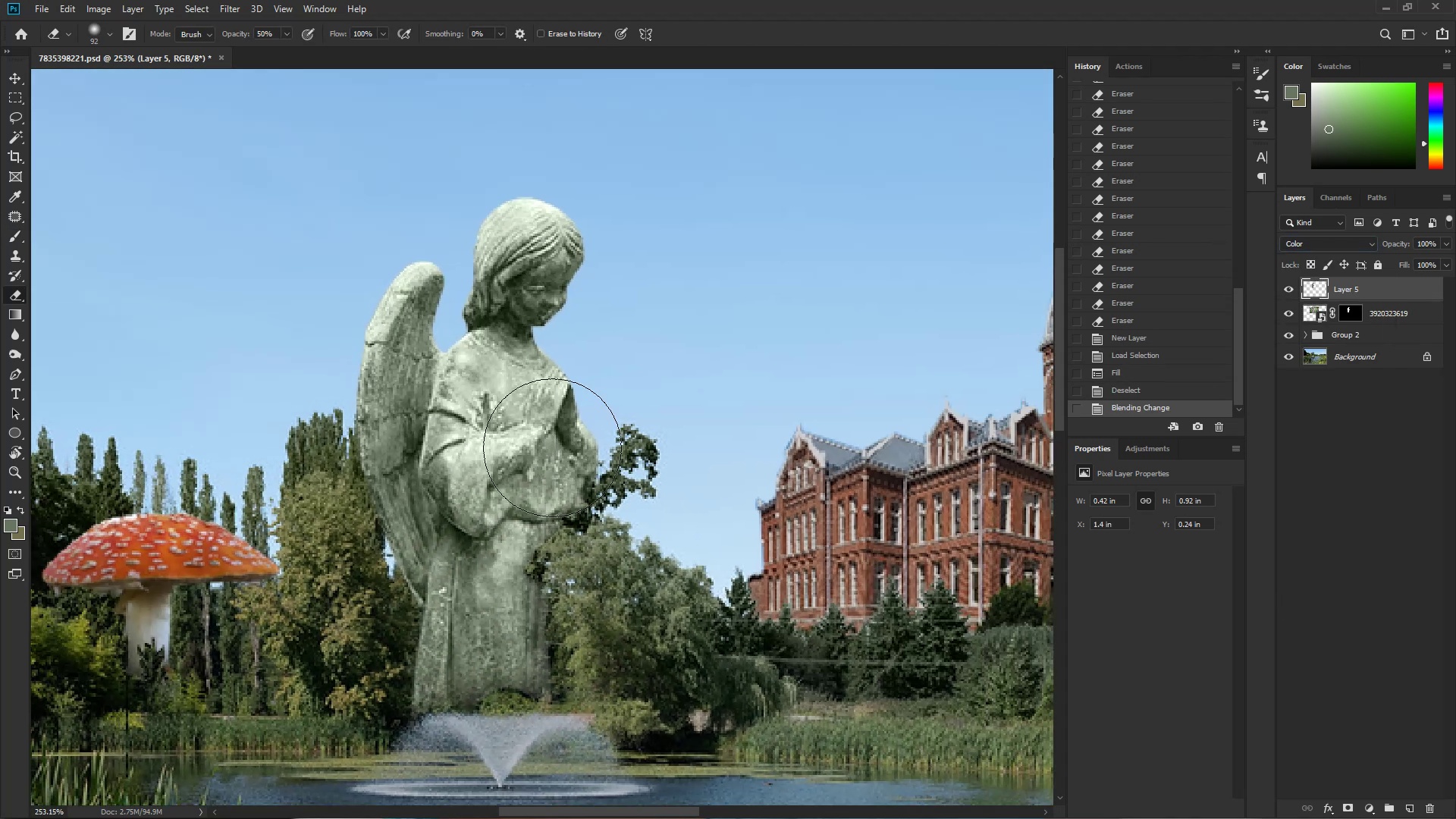 
hold_key(key=AltLeft, duration=0.46)
 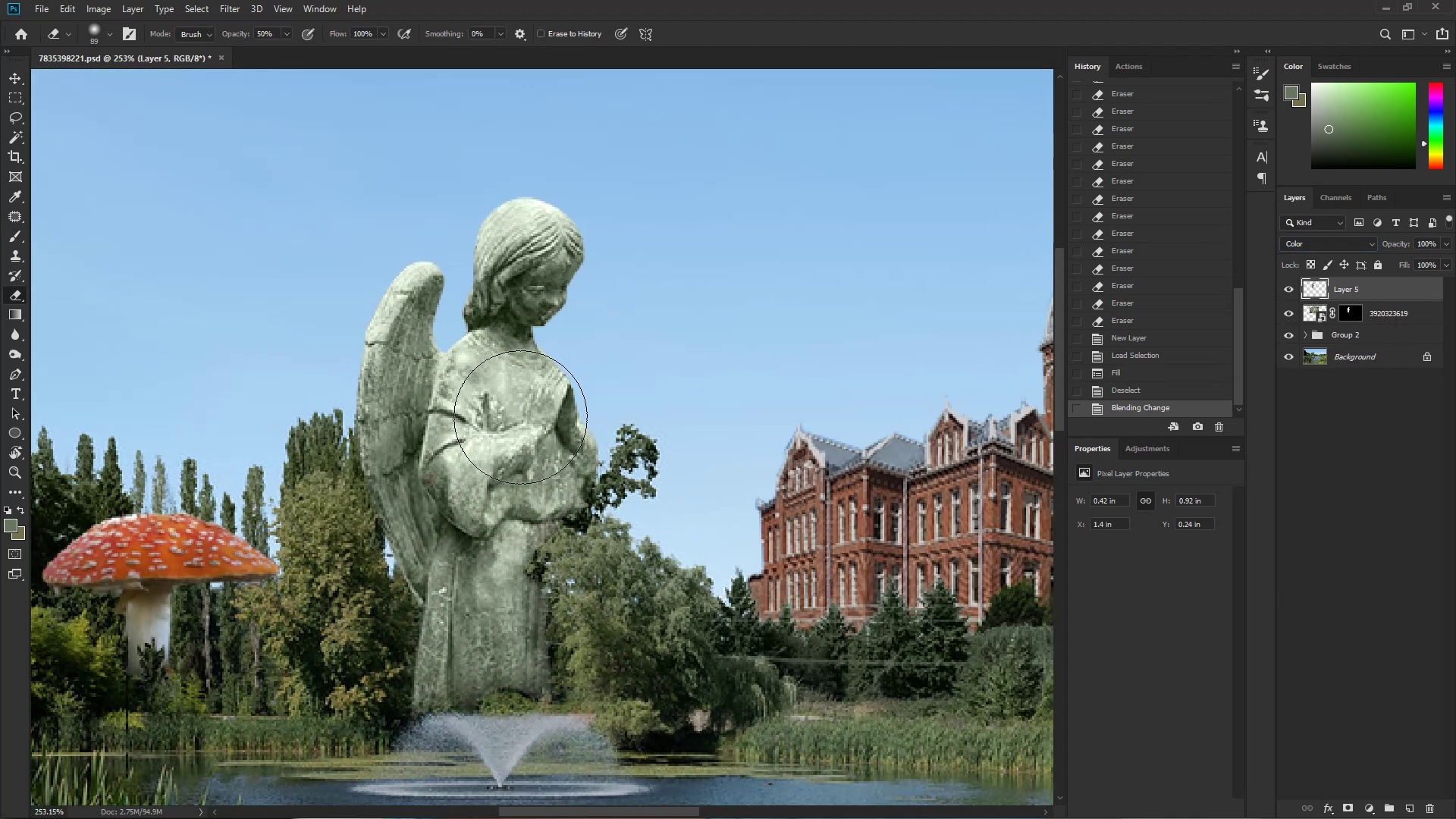 
left_click_drag(start_coordinate=[510, 417], to_coordinate=[501, 433])
 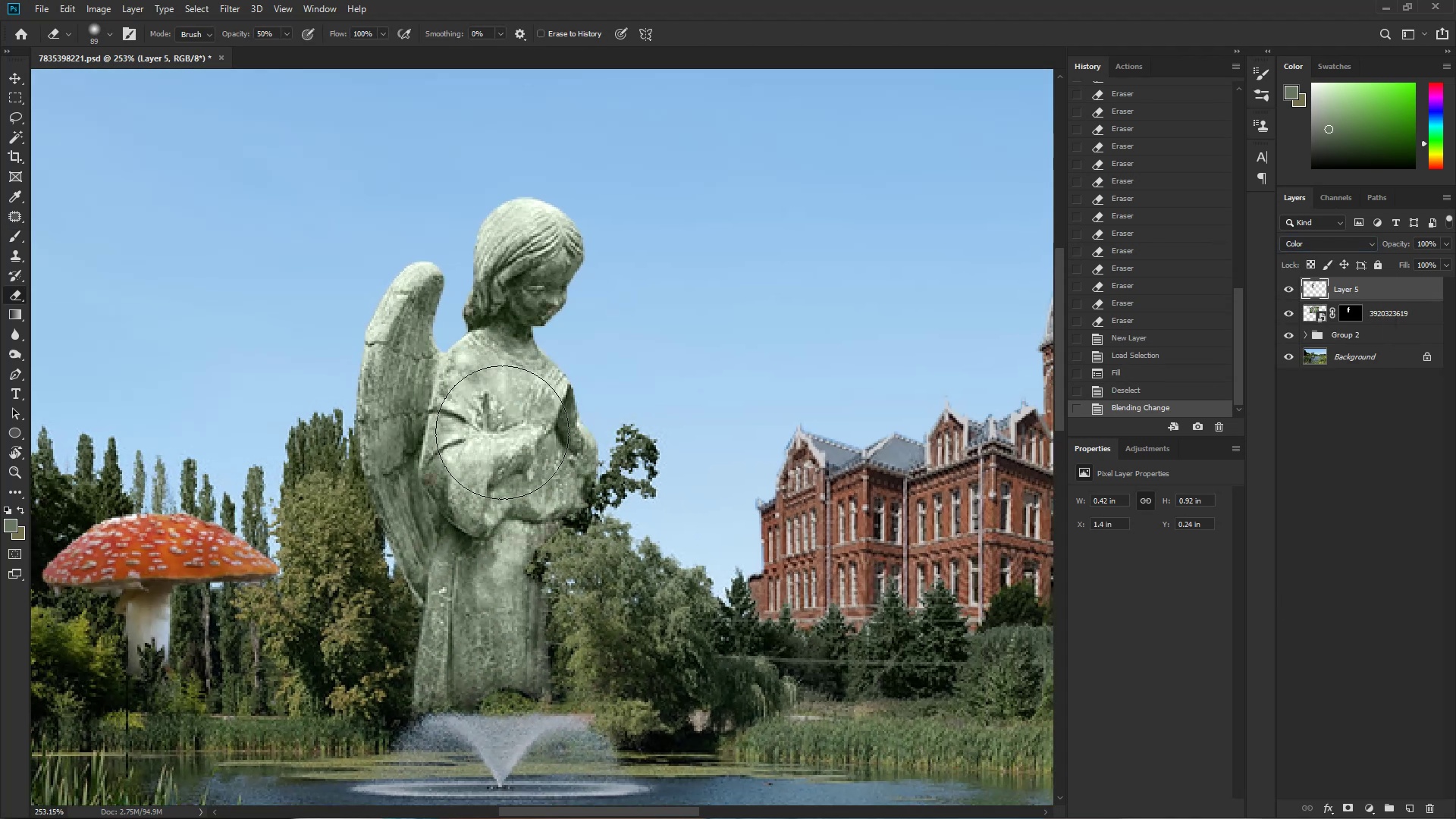 
left_click_drag(start_coordinate=[494, 444], to_coordinate=[488, 452])
 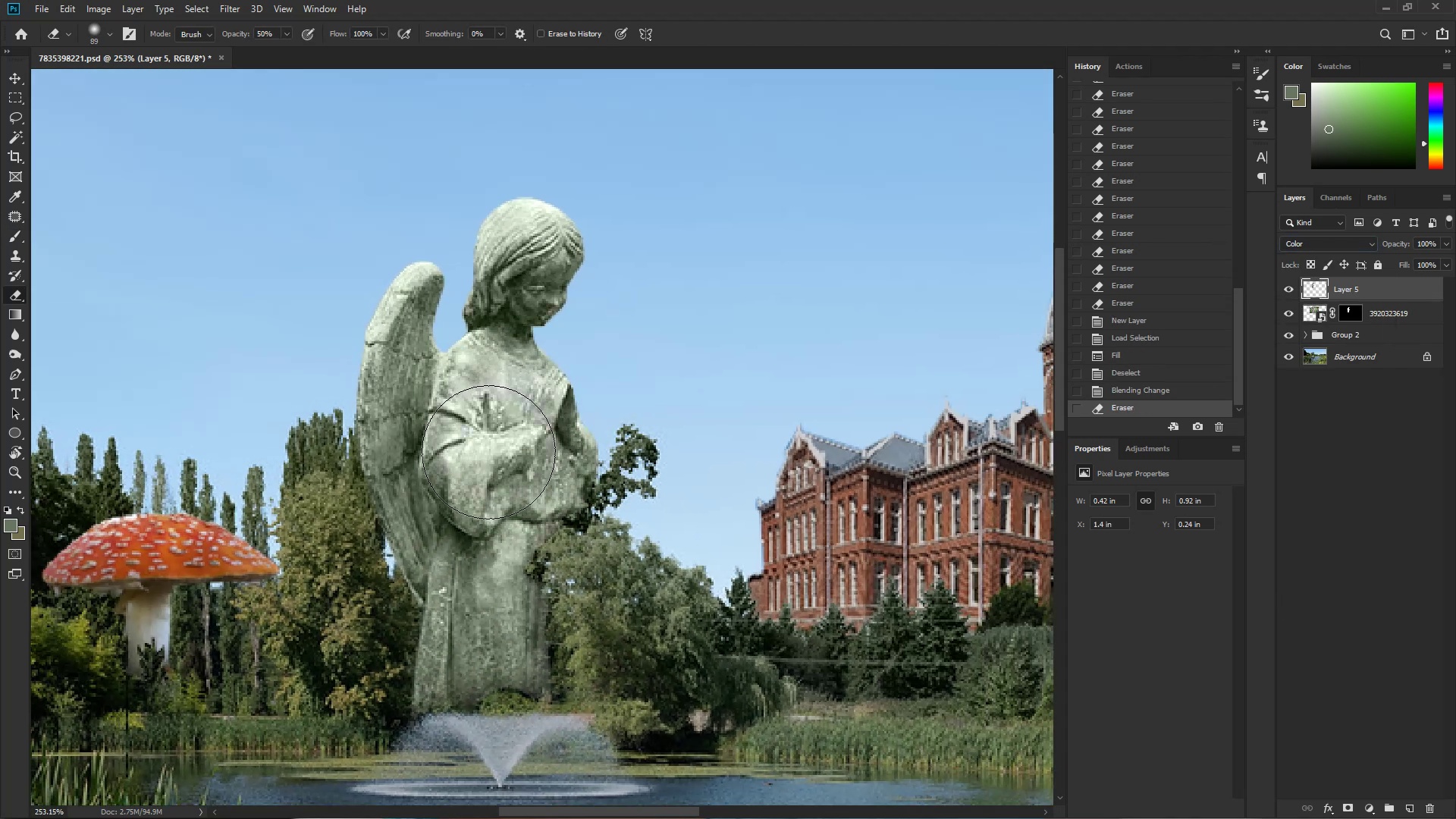 
left_click_drag(start_coordinate=[488, 452], to_coordinate=[495, 371])
 